 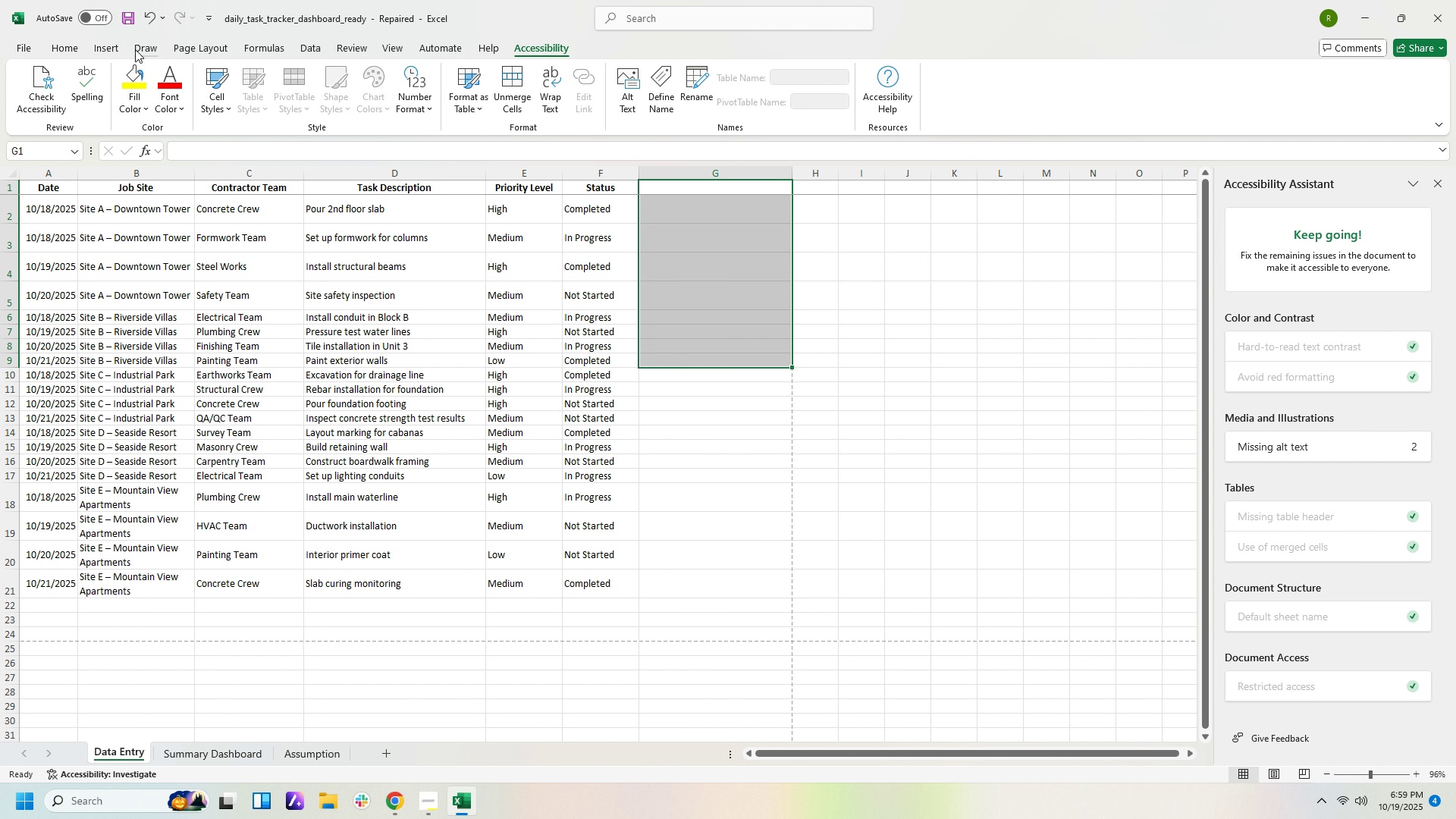 
left_click([64, 49])
 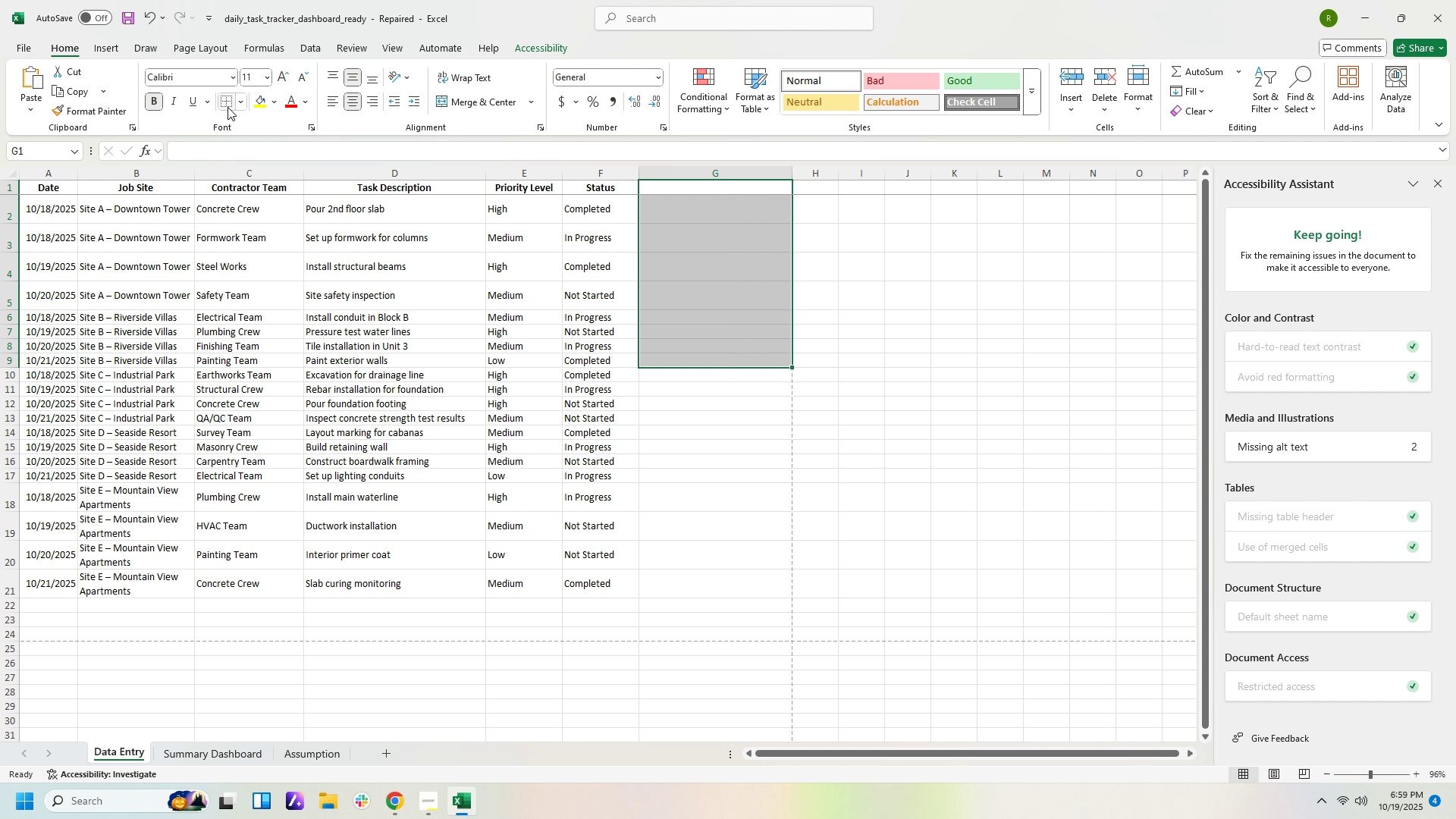 
left_click([225, 107])
 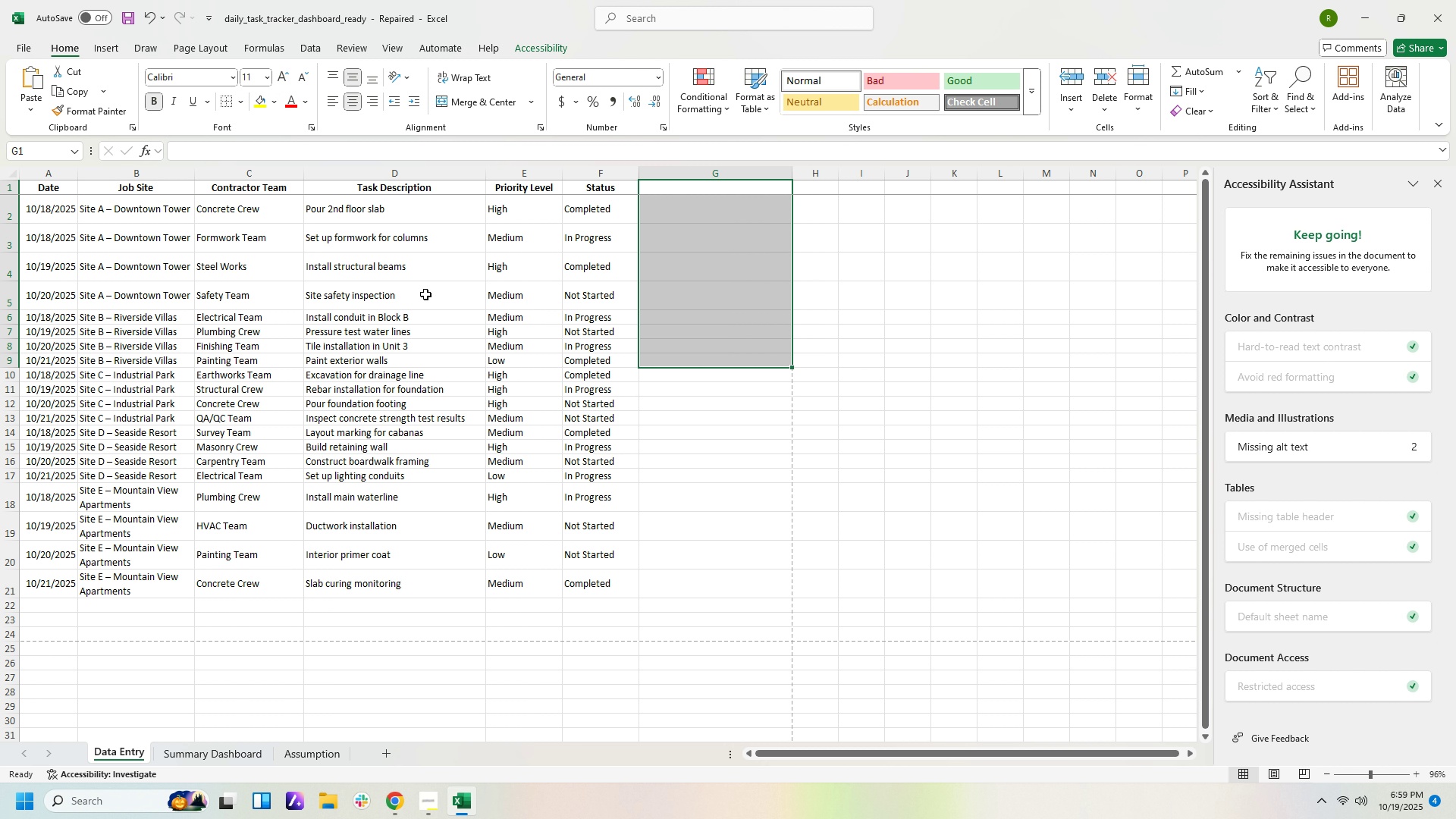 
left_click([751, 430])
 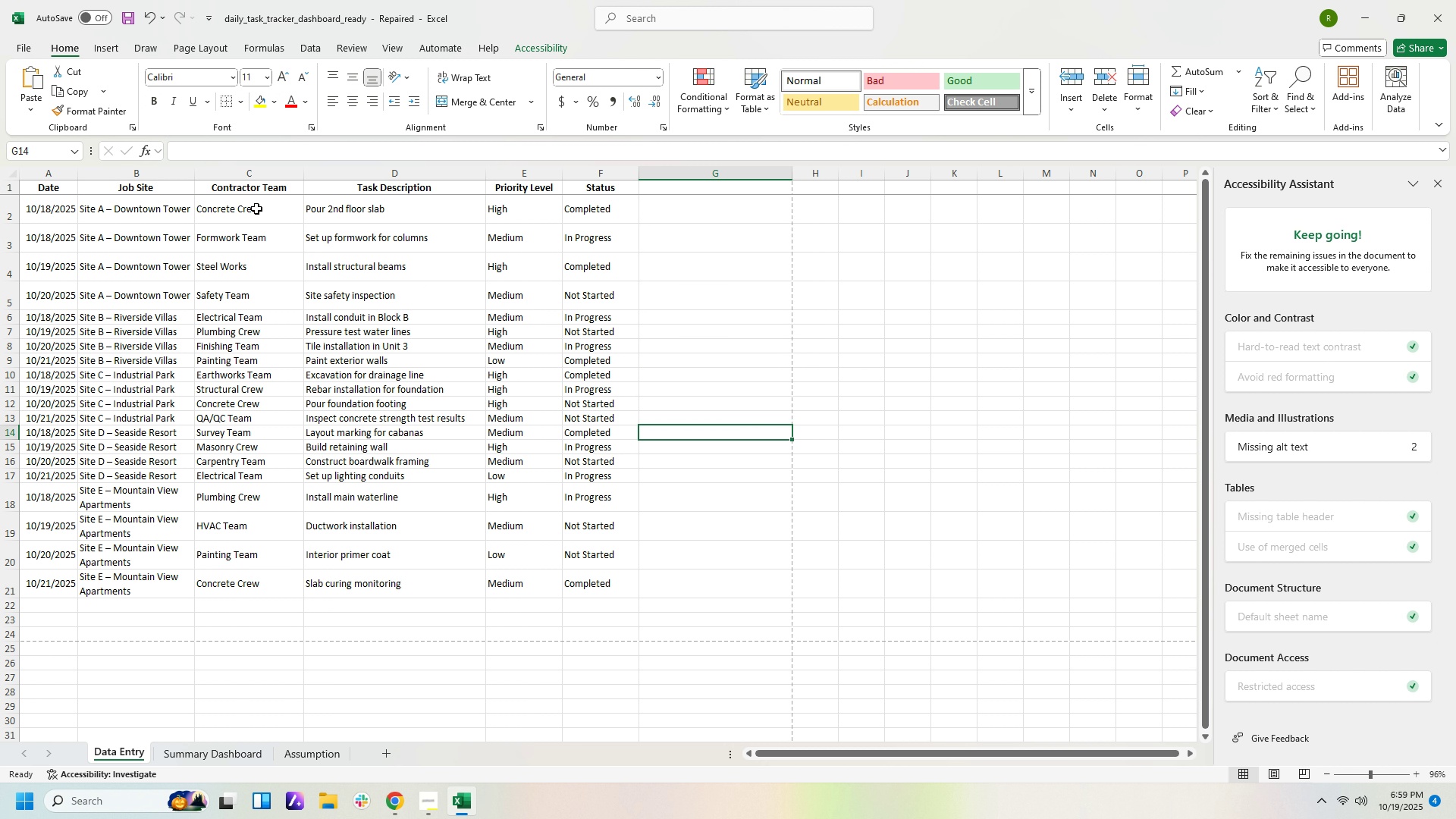 
left_click_drag(start_coordinate=[195, 171], to_coordinate=[226, 172])
 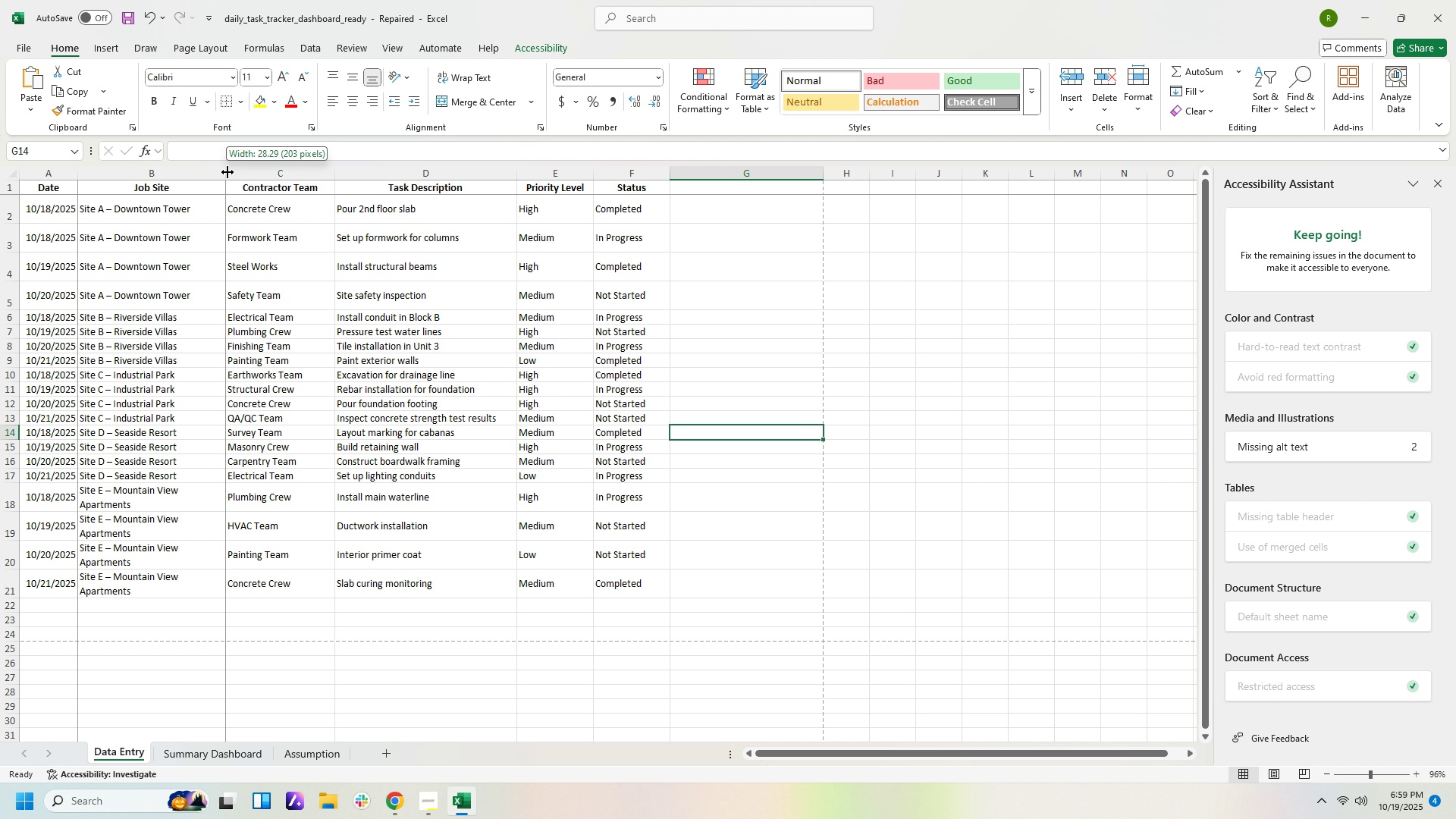 
left_click_drag(start_coordinate=[226, 172], to_coordinate=[245, 173])
 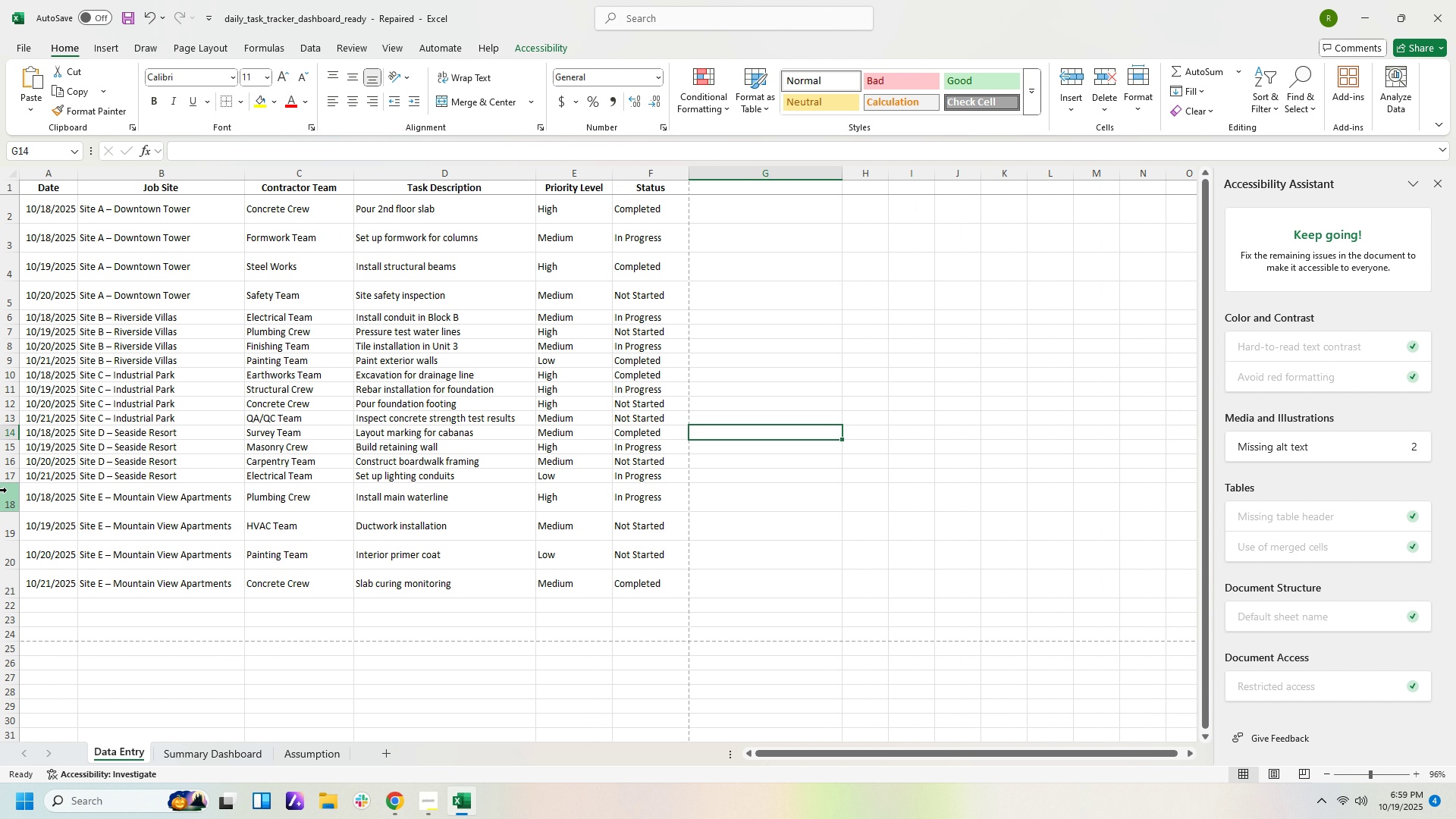 
wait(7.22)
 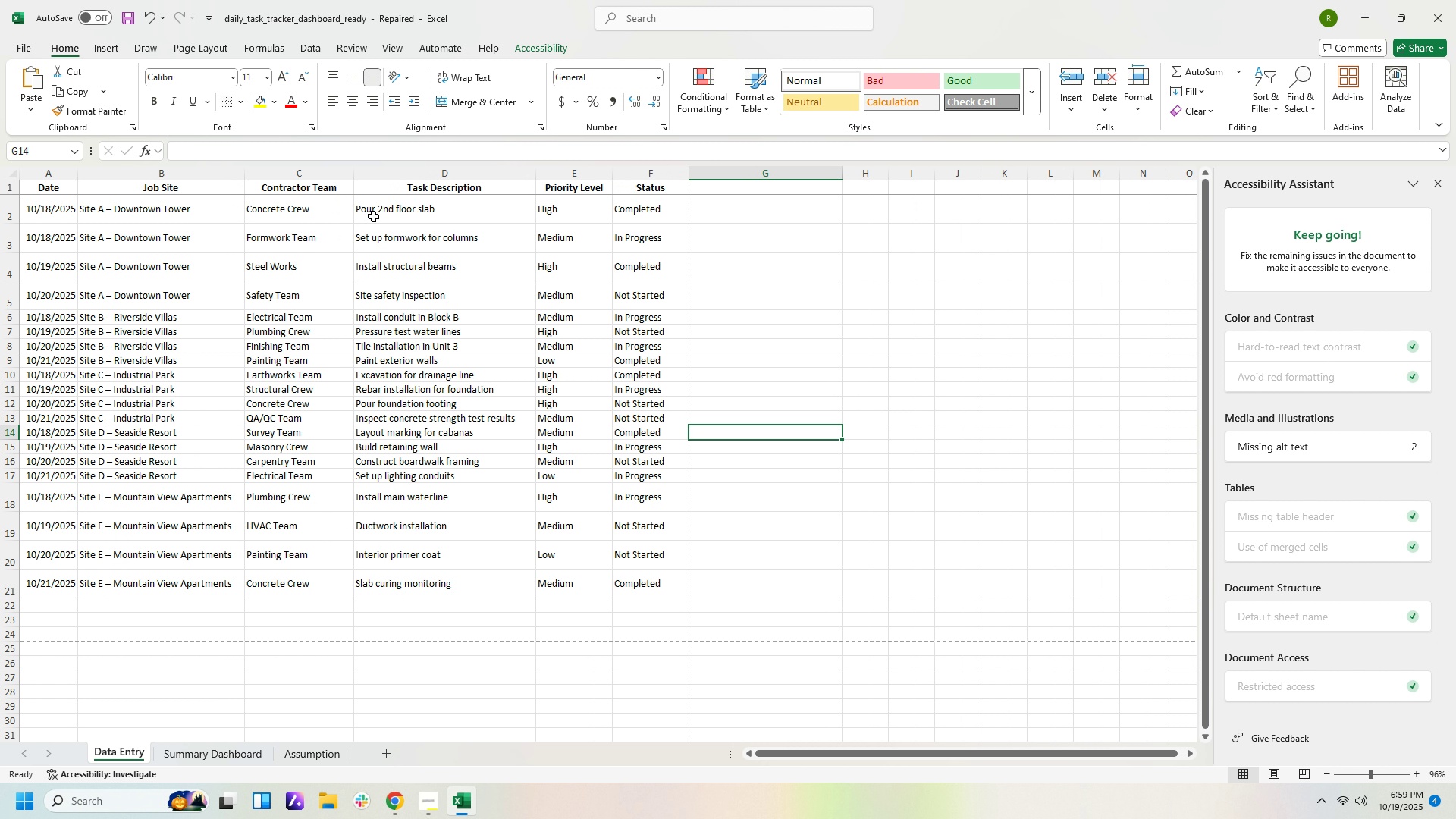 
left_click_drag(start_coordinate=[7, 500], to_coordinate=[14, 588])
 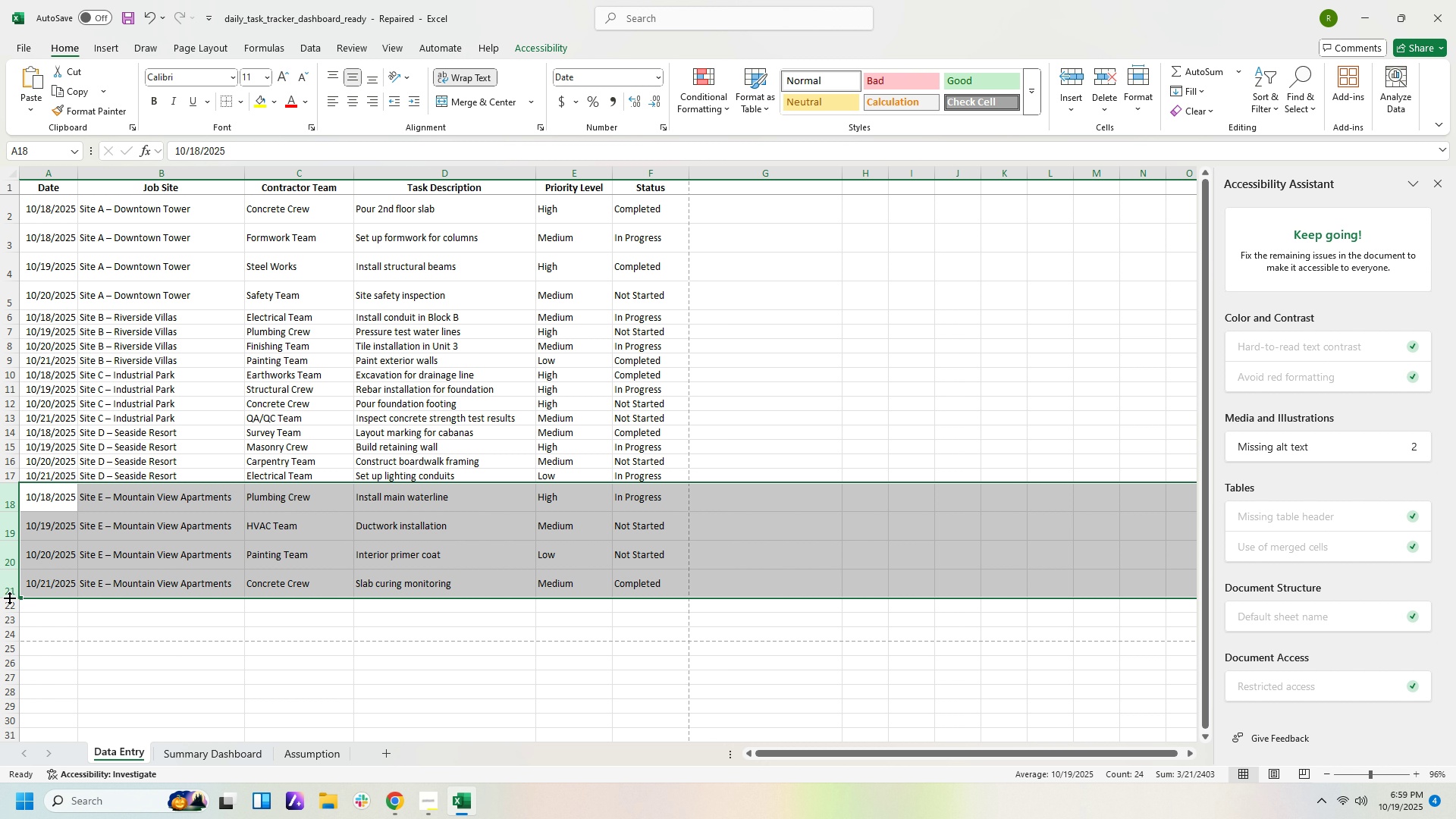 
left_click_drag(start_coordinate=[11, 596], to_coordinate=[14, 586])
 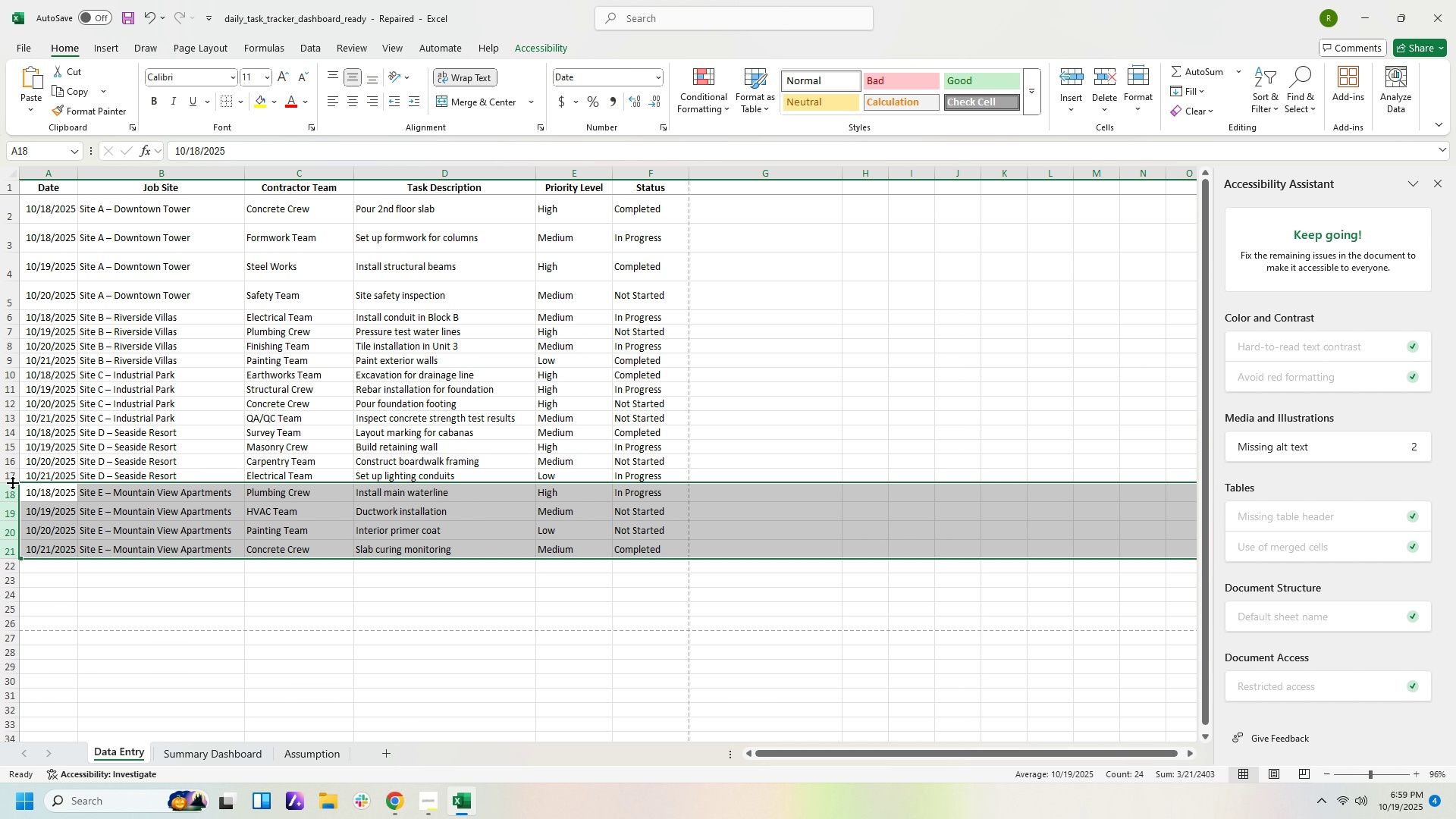 
left_click([12, 482])
 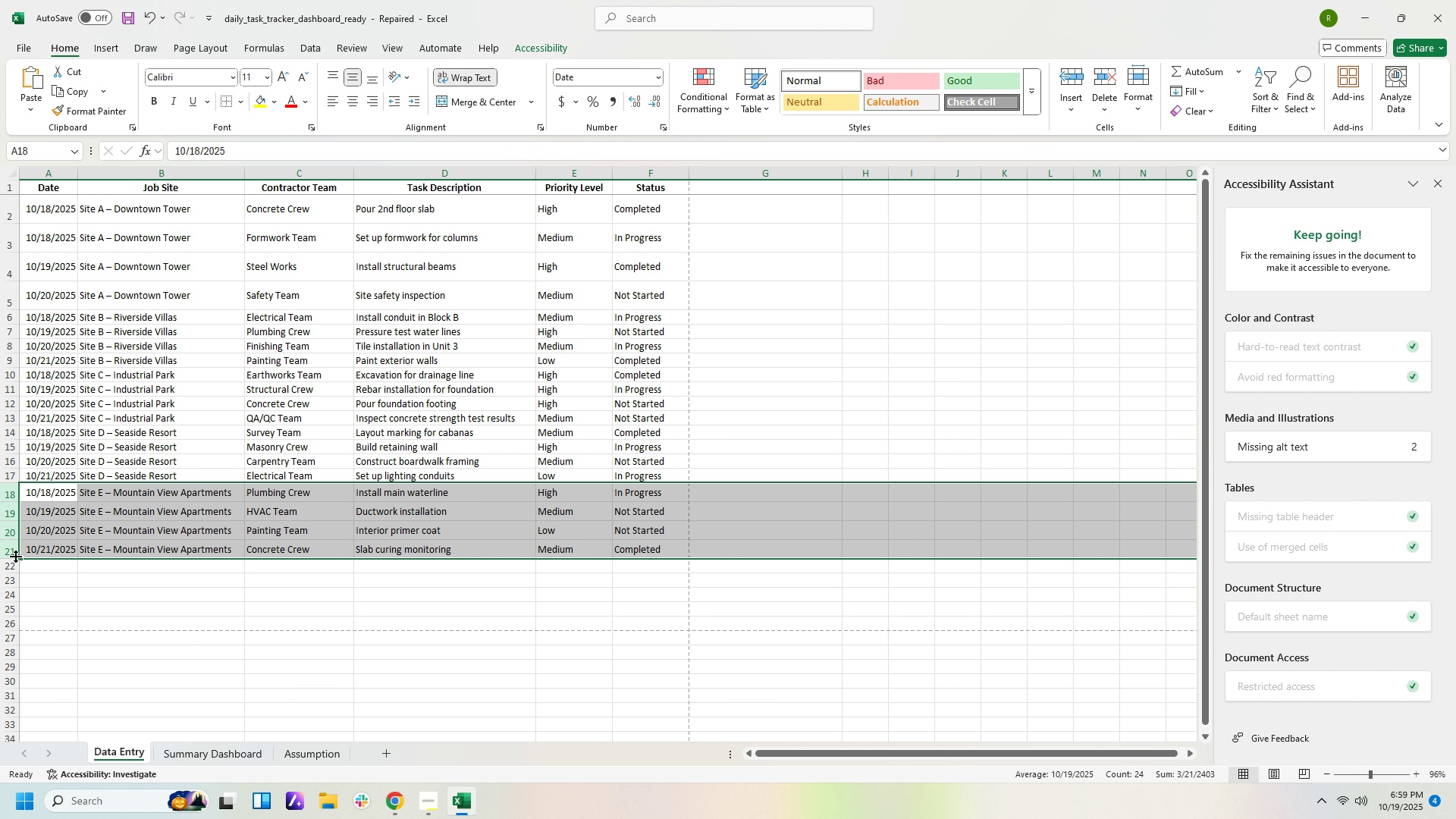 
left_click_drag(start_coordinate=[15, 556], to_coordinate=[17, 551])
 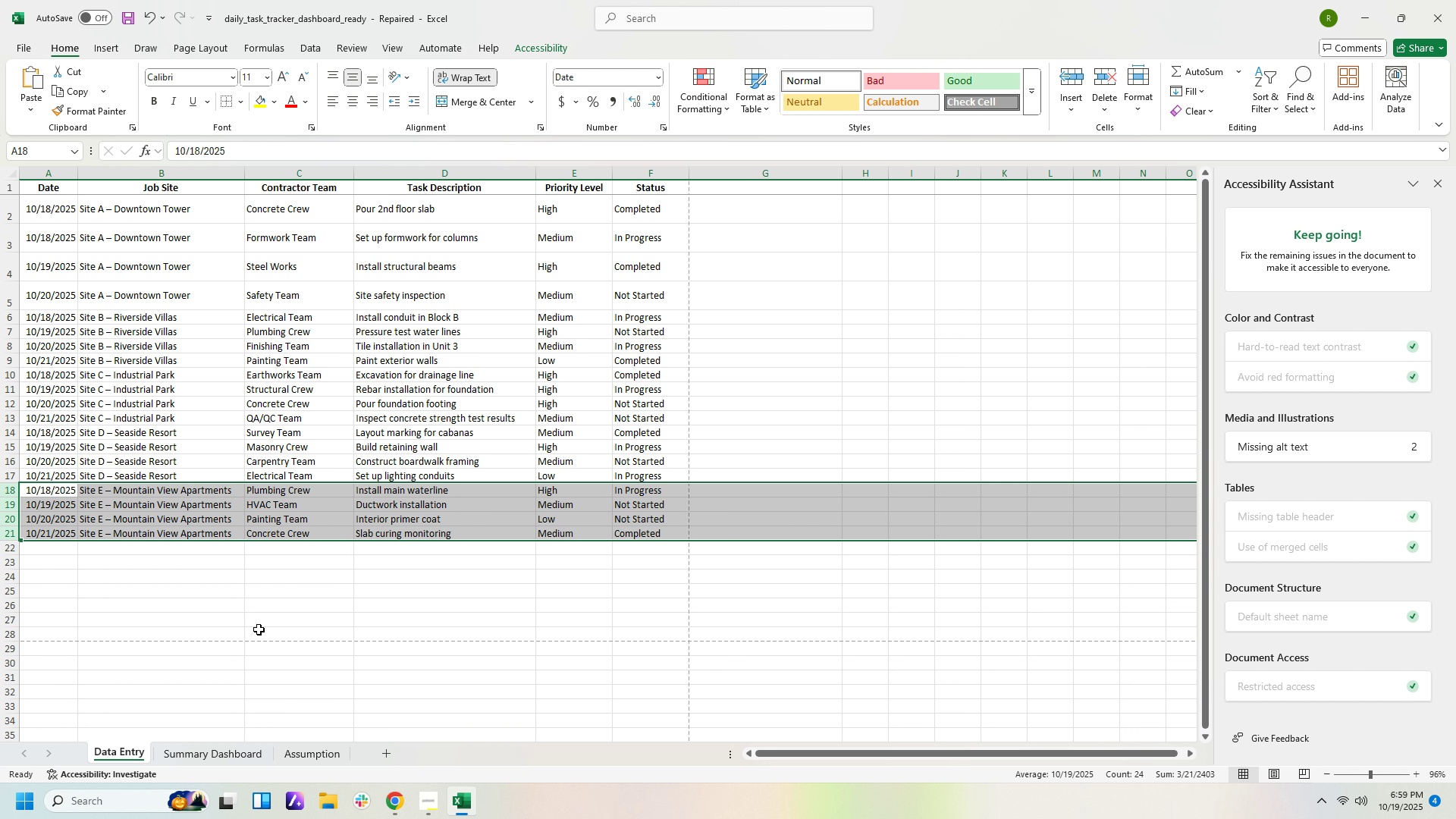 
left_click([259, 629])
 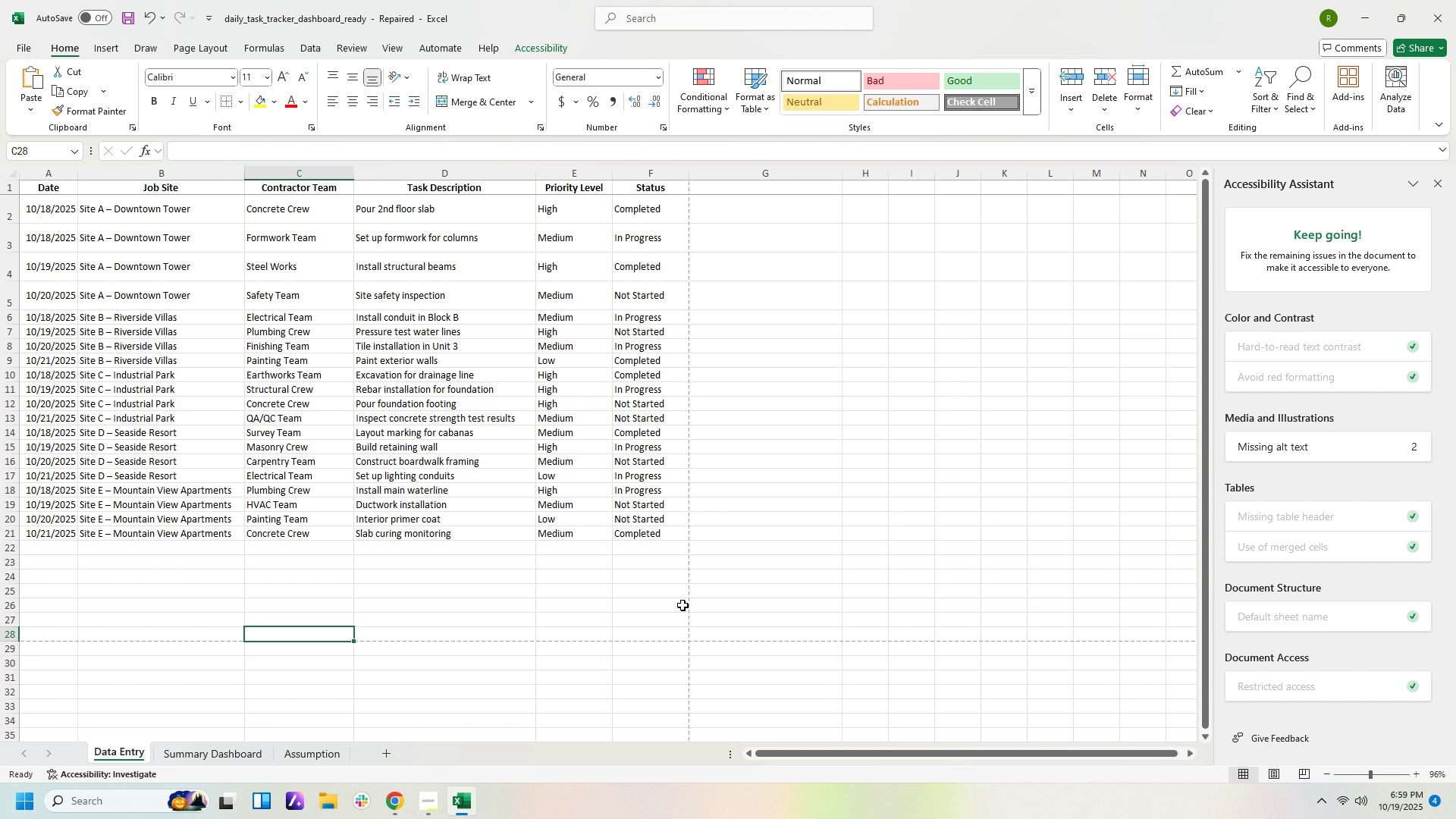 
wait(5.89)
 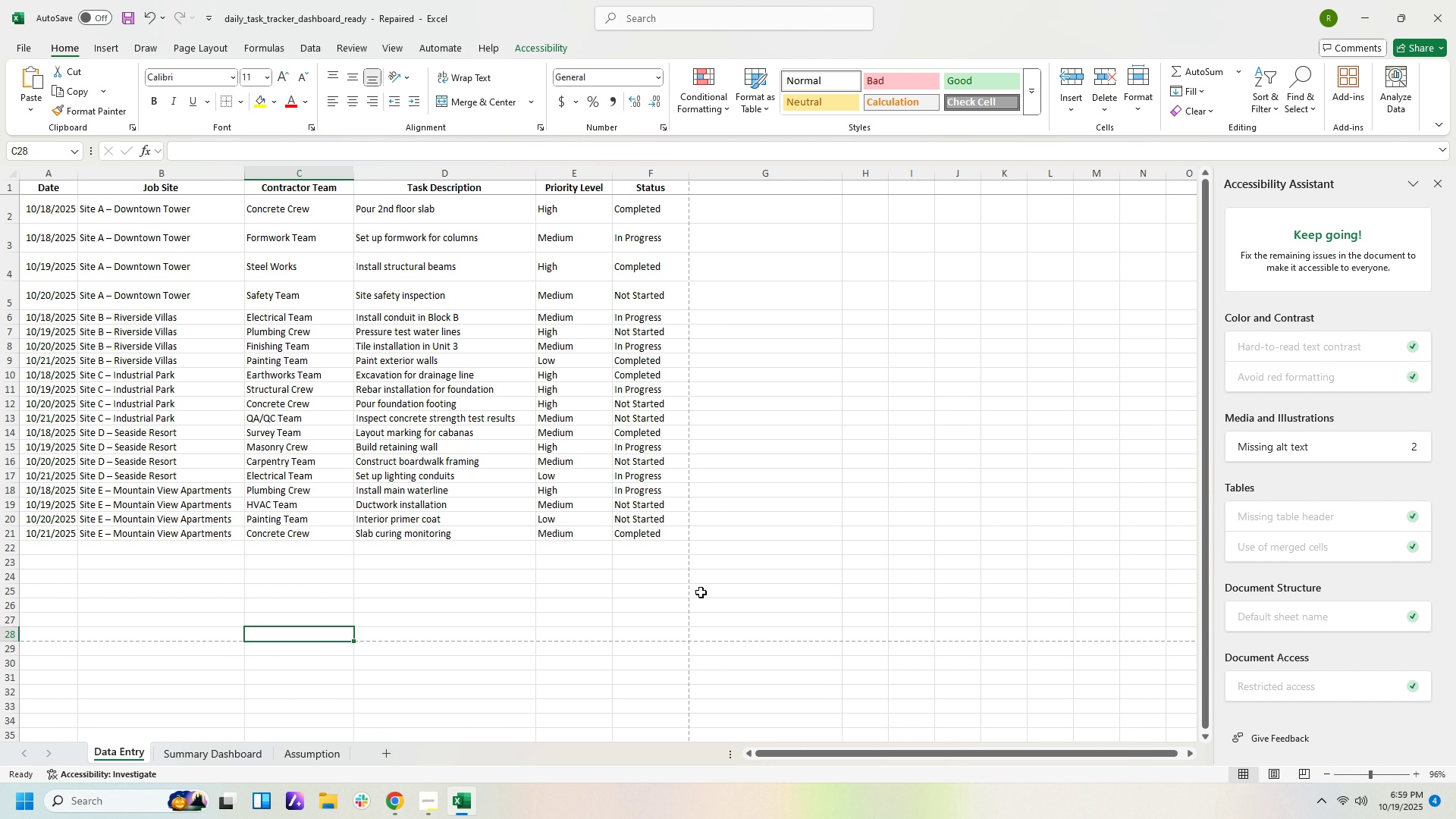 
left_click_drag(start_coordinate=[54, 189], to_coordinate=[635, 188])
 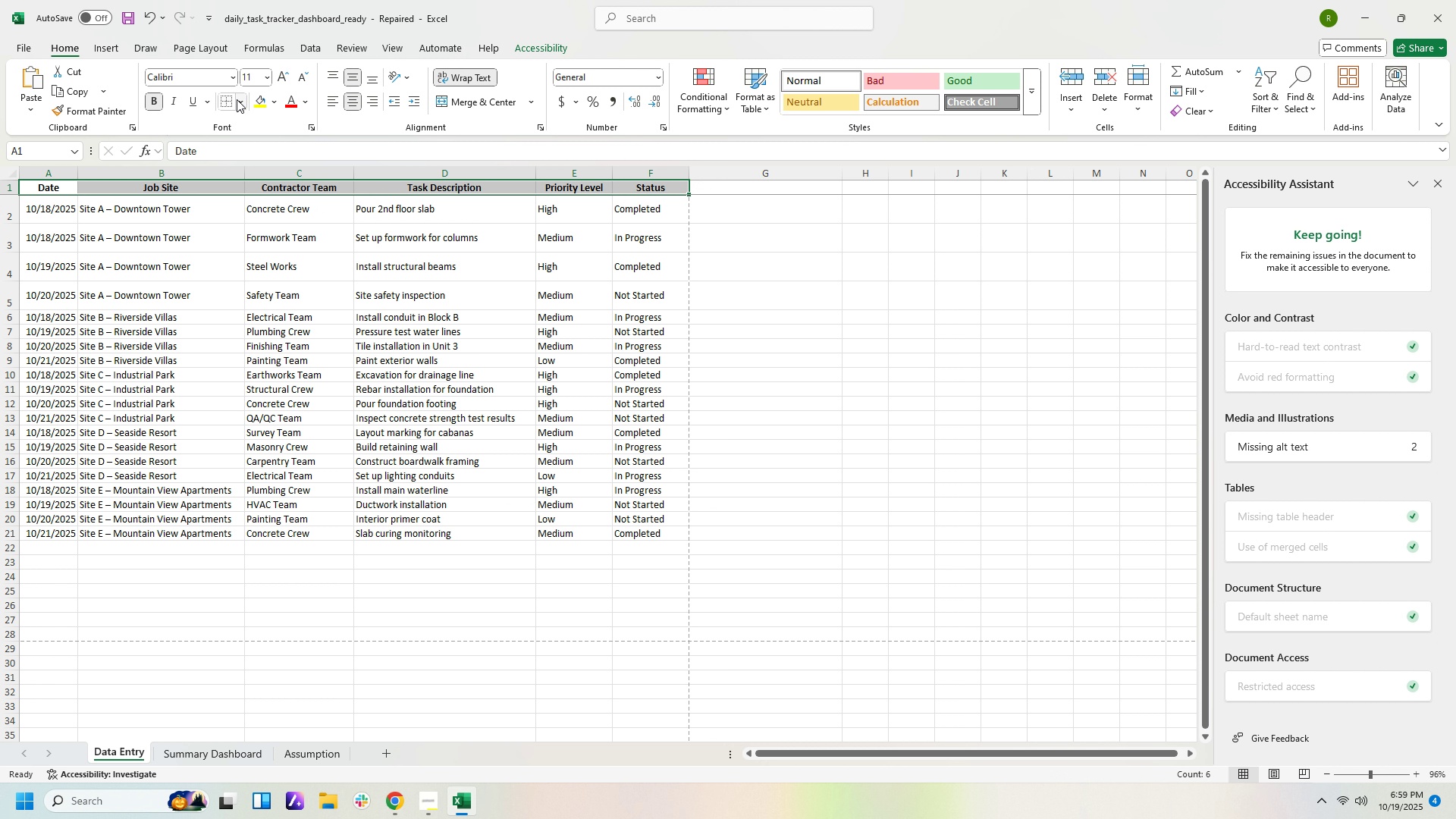 
left_click([238, 99])
 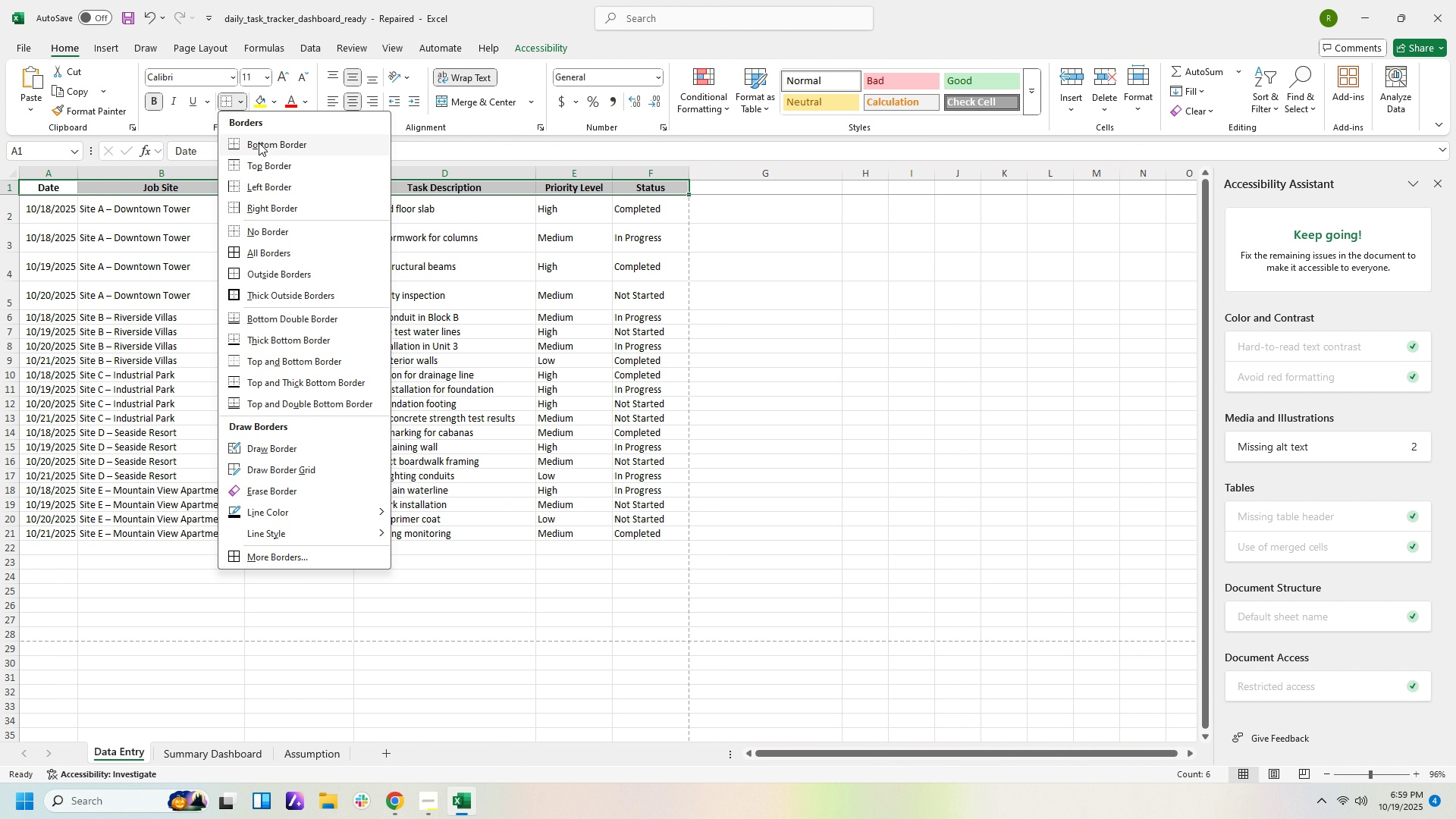 
left_click([260, 142])
 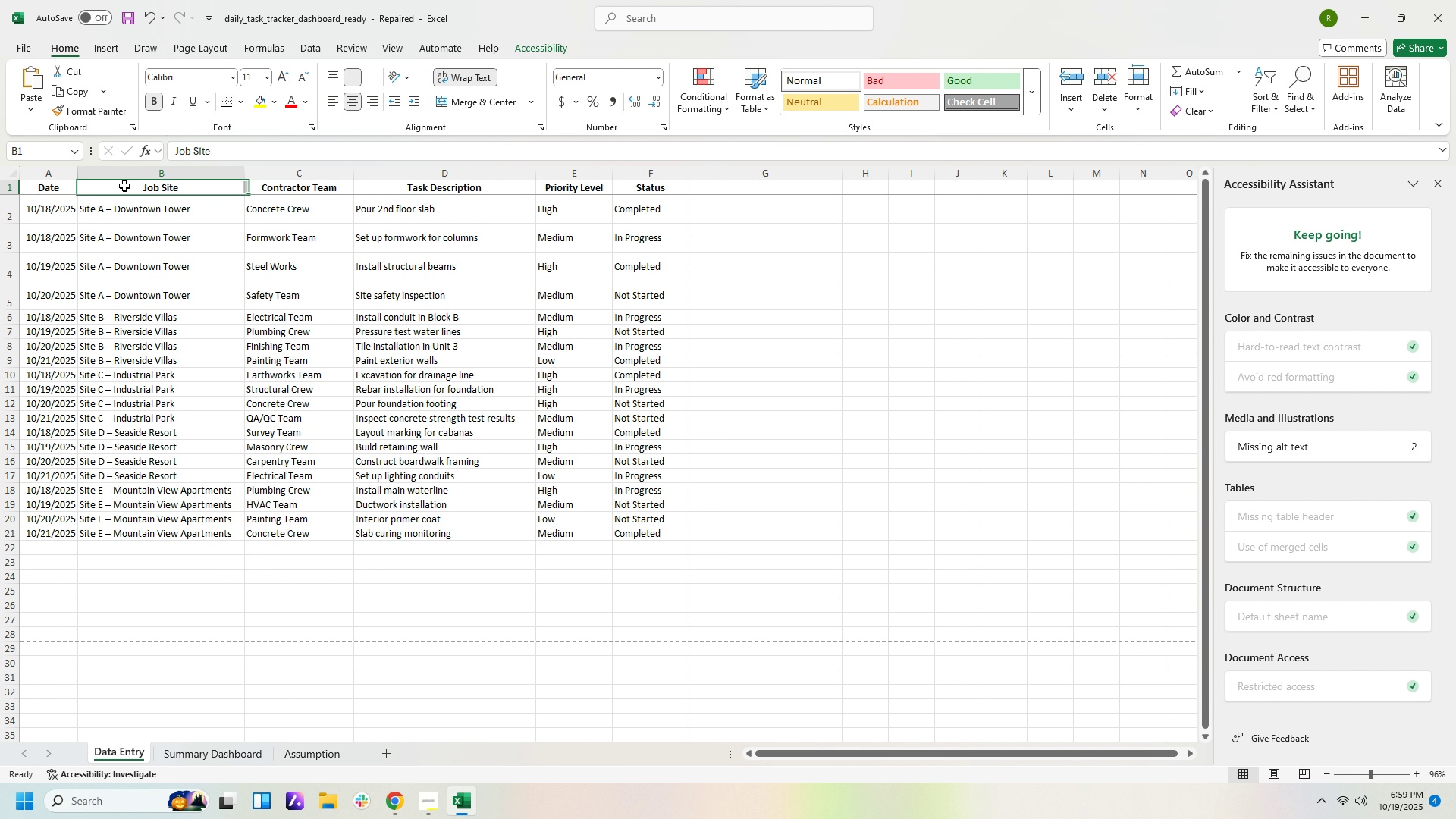 
left_click_drag(start_coordinate=[124, 186], to_coordinate=[115, 546])
 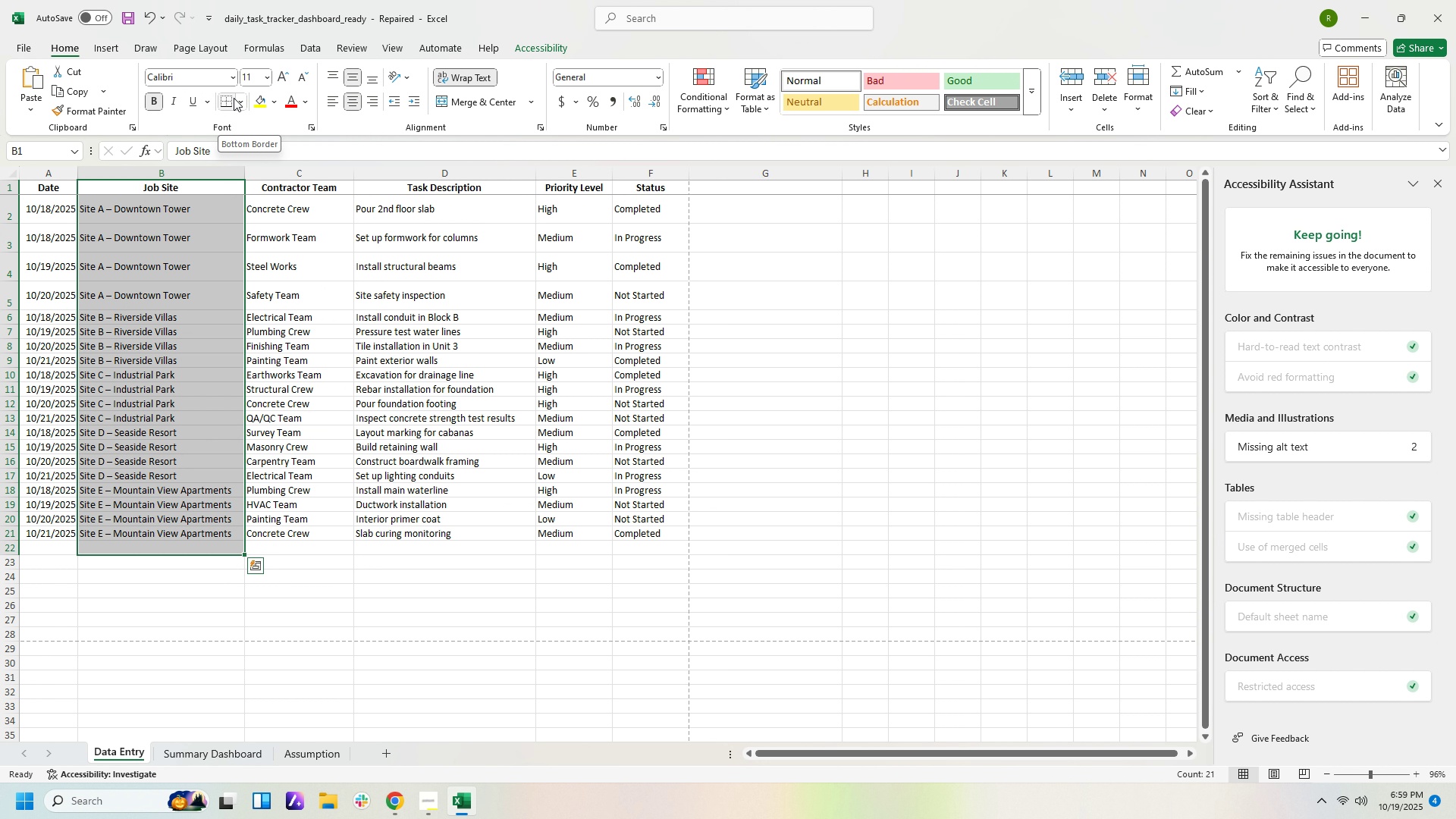 
left_click([206, 491])
 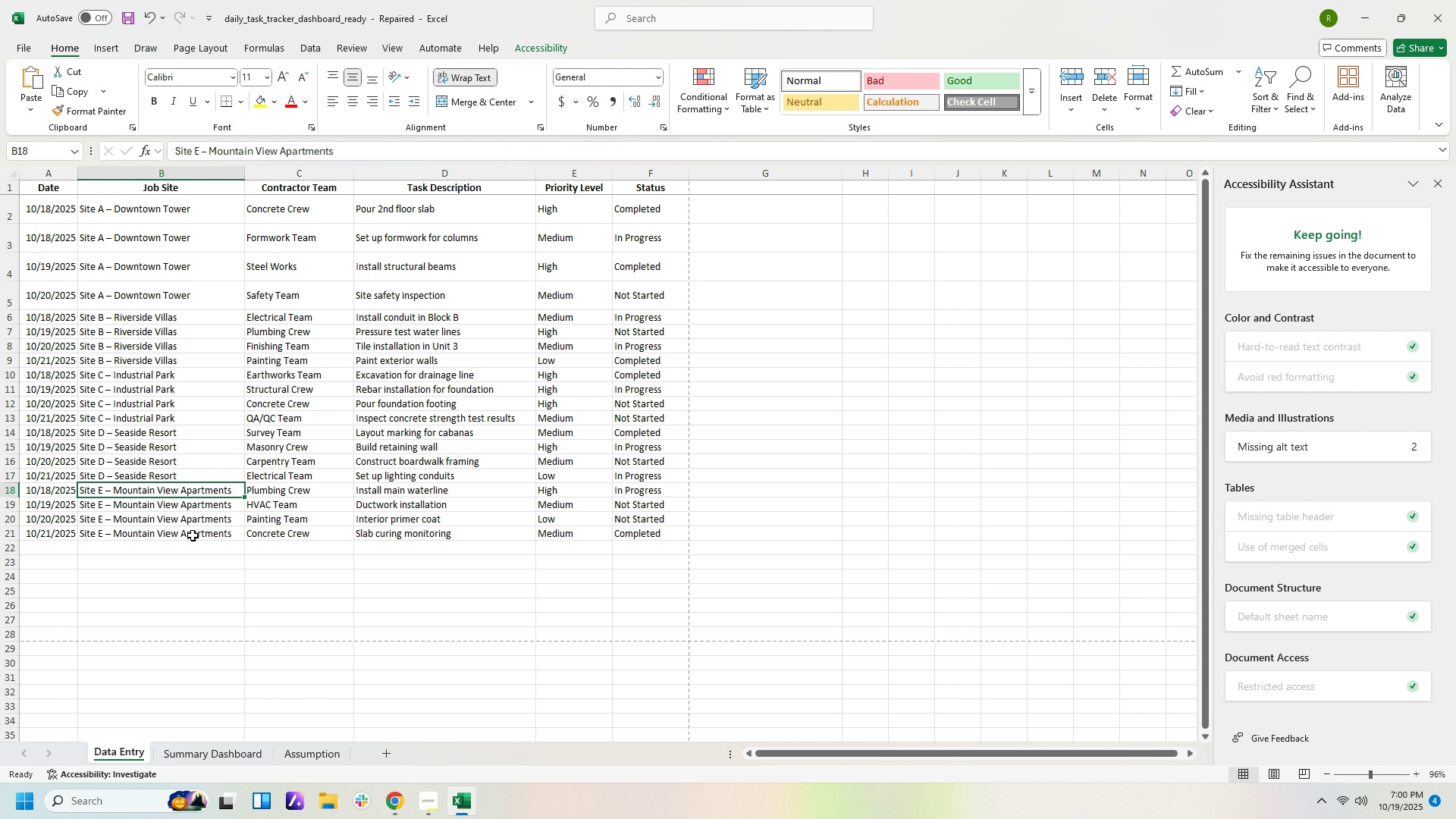 
left_click_drag(start_coordinate=[193, 535], to_coordinate=[209, 194])
 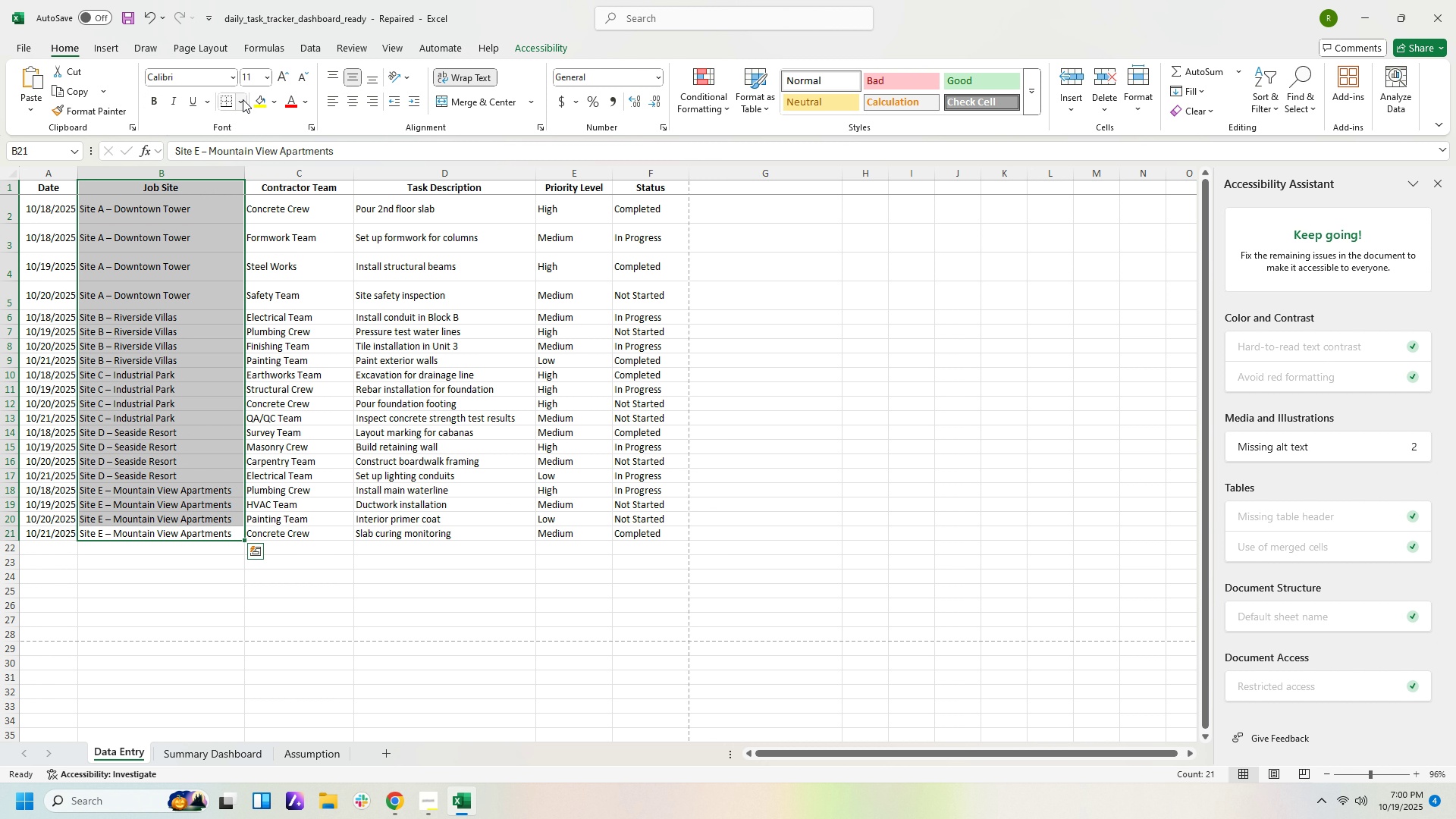 
left_click([243, 99])
 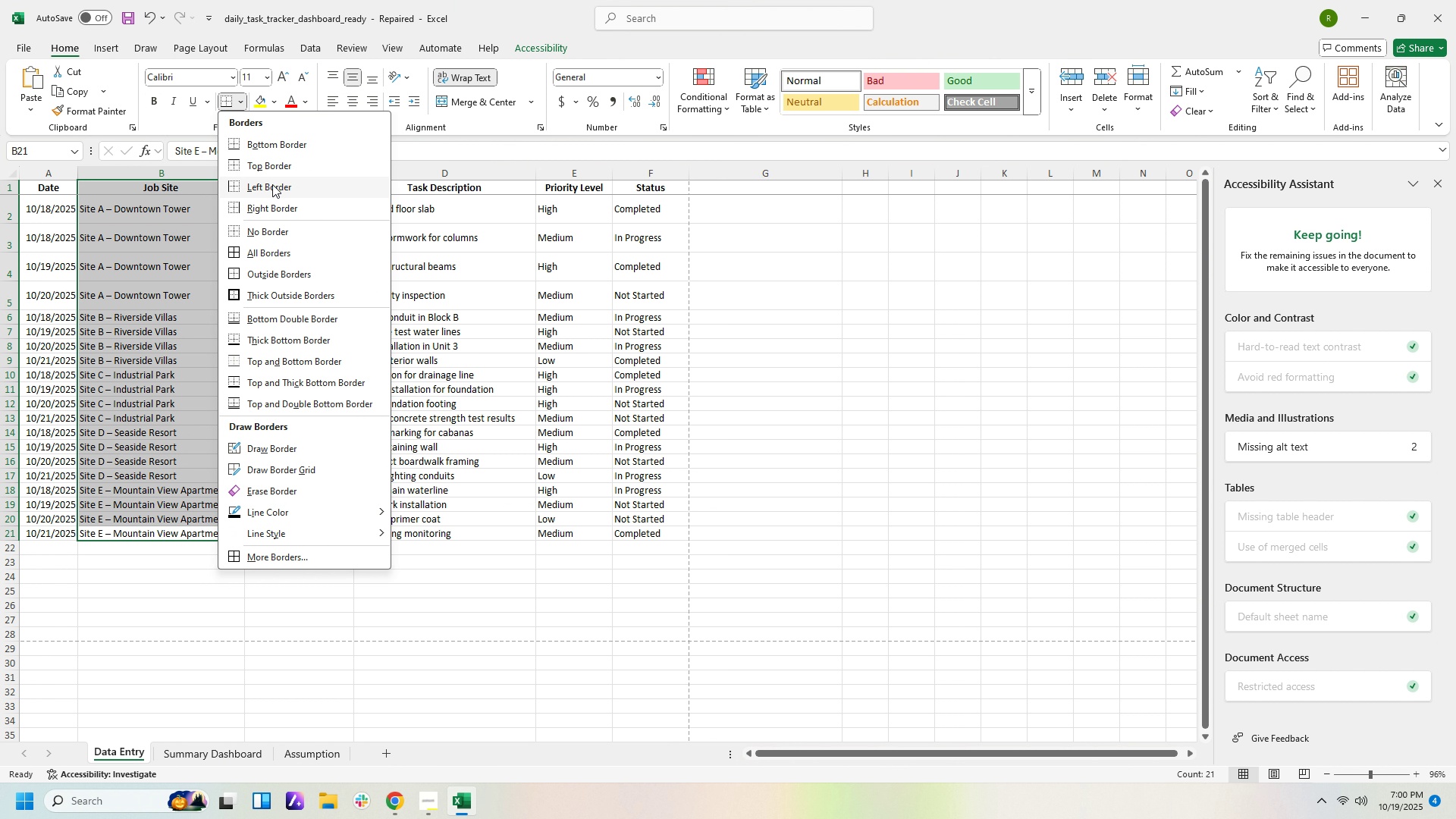 
left_click([273, 187])
 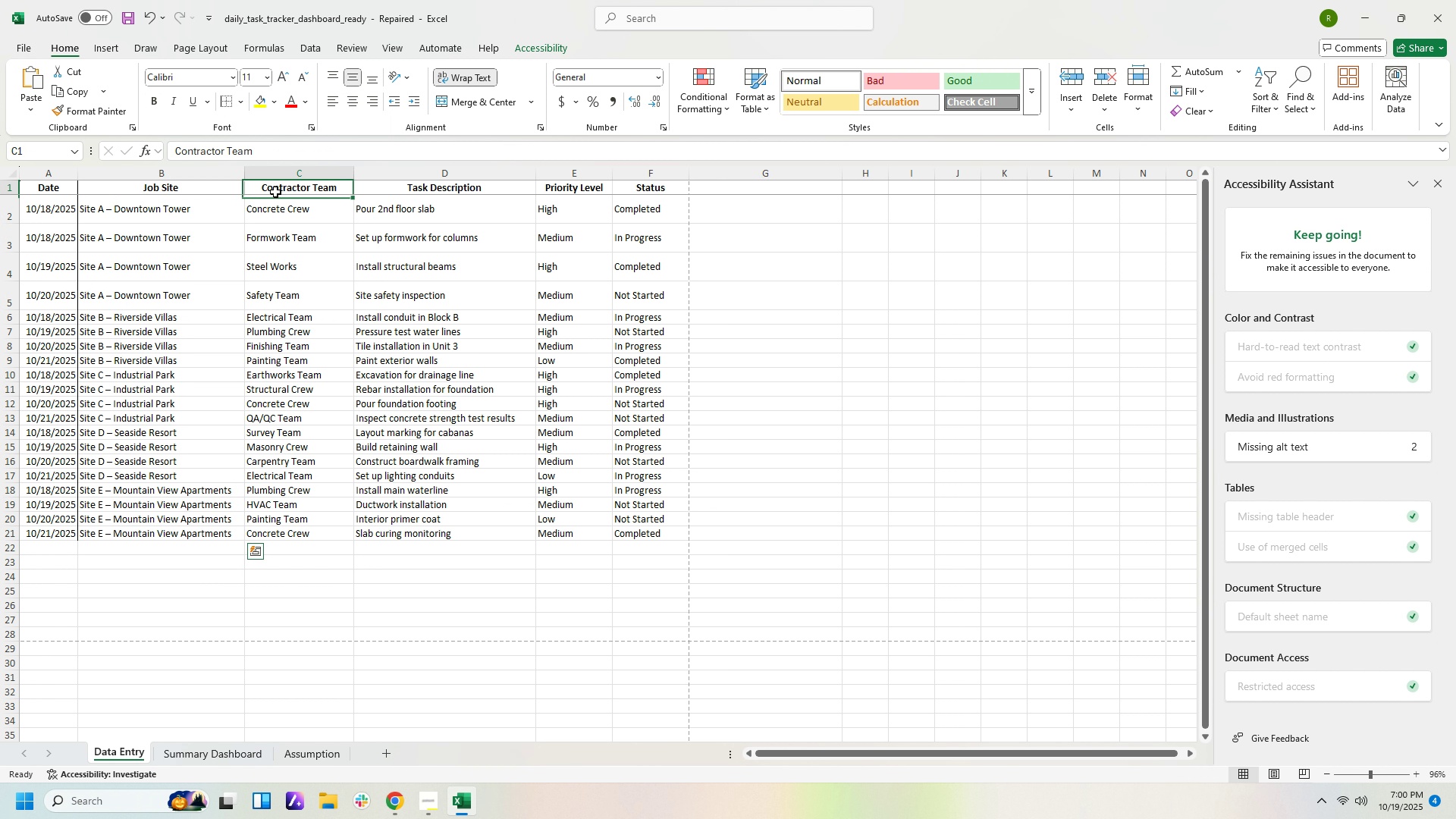 
left_click_drag(start_coordinate=[275, 190], to_coordinate=[265, 539])
 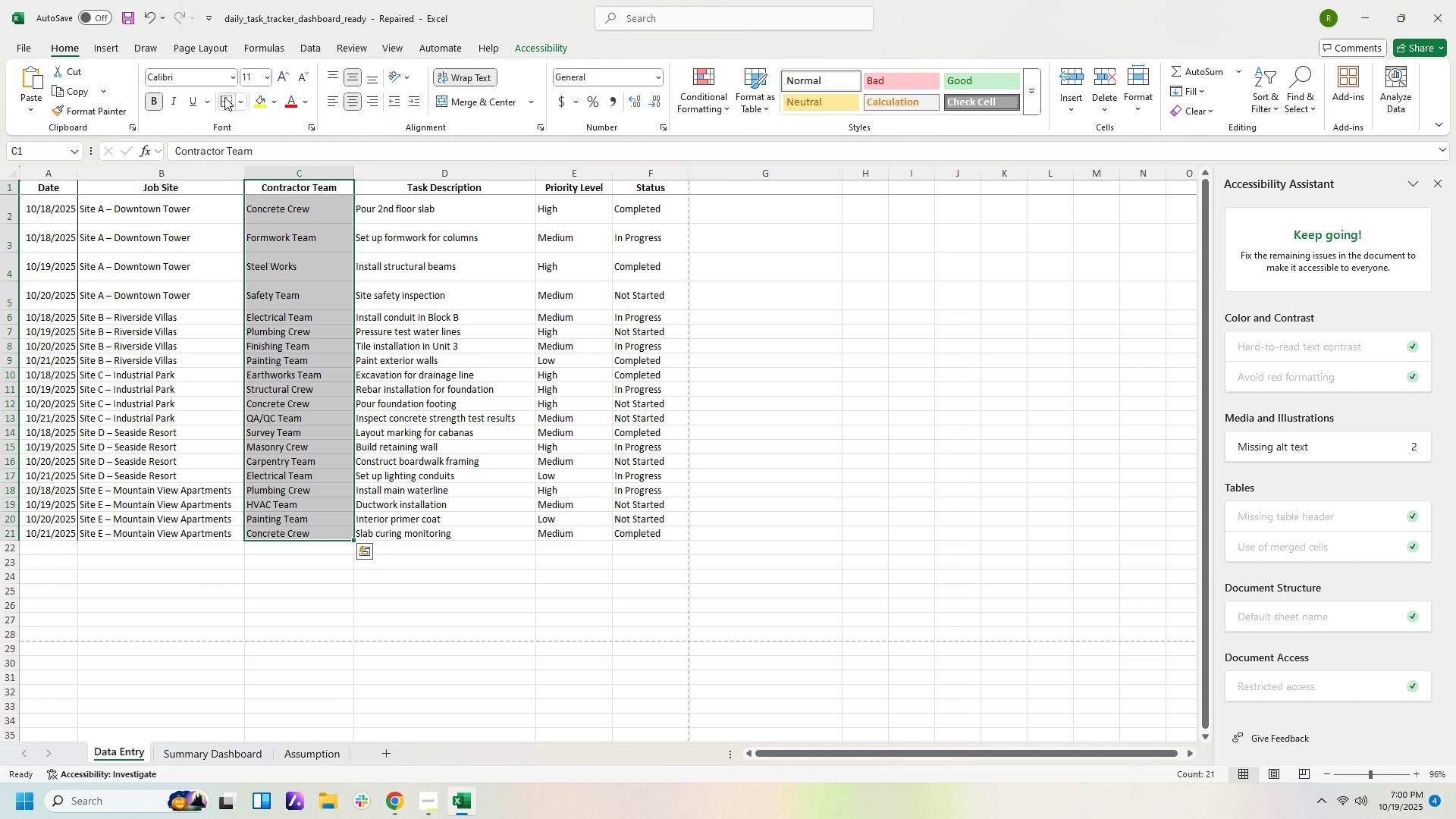 
left_click([224, 97])
 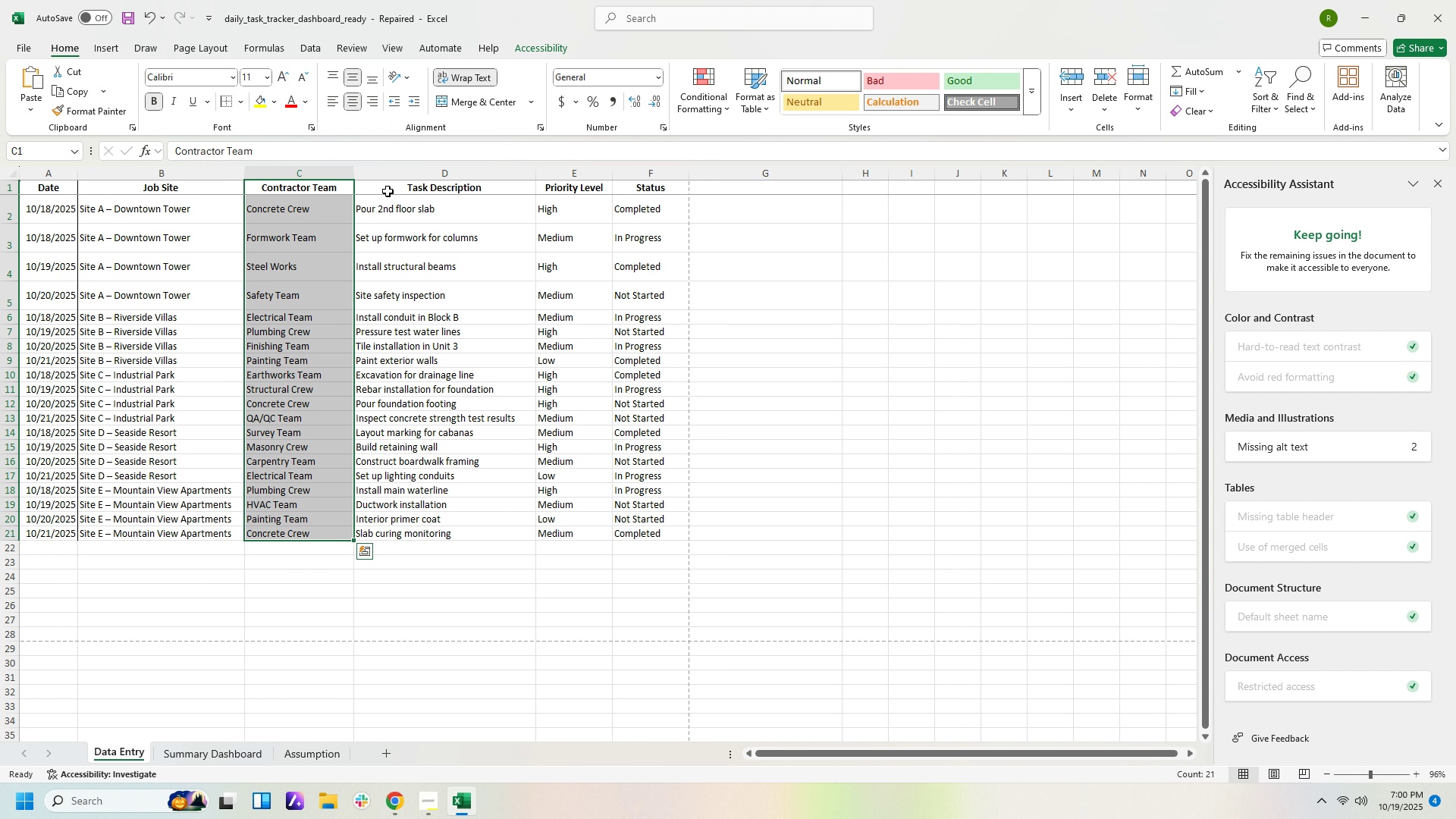 
left_click_drag(start_coordinate=[388, 189], to_coordinate=[399, 549])
 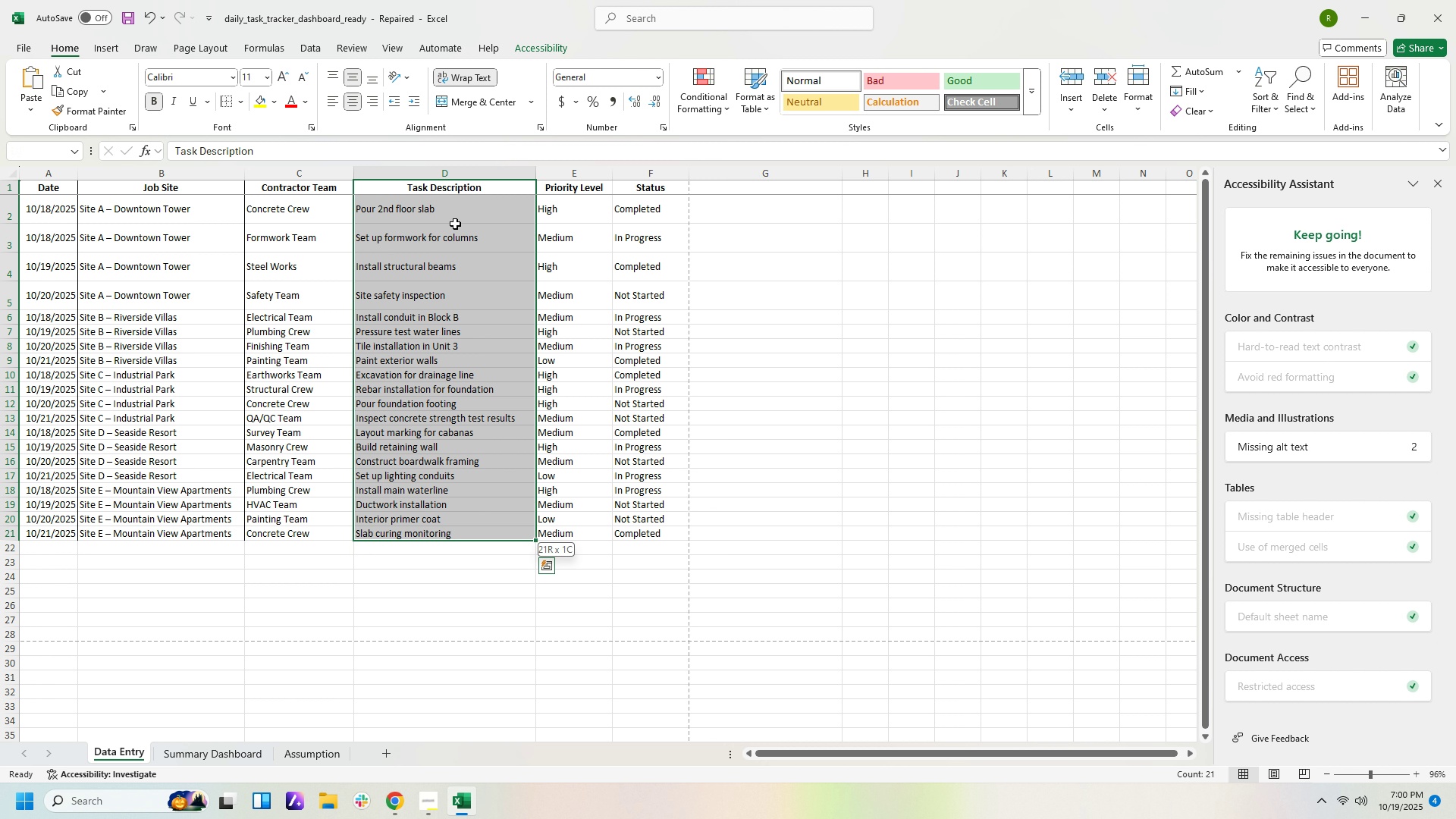 
key(Shift+ShiftRight)
 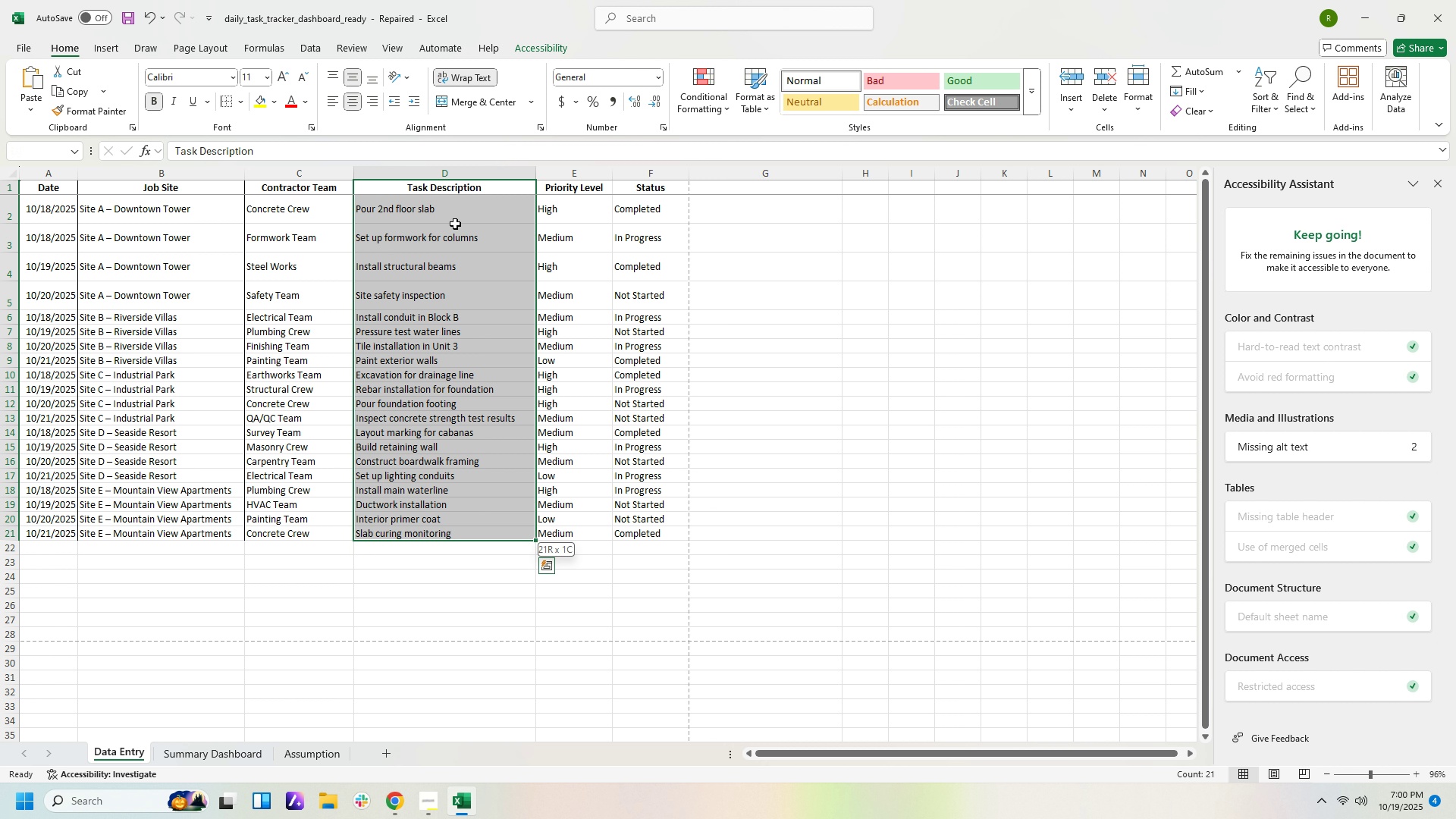 
key(Shift+ArrowUp)
 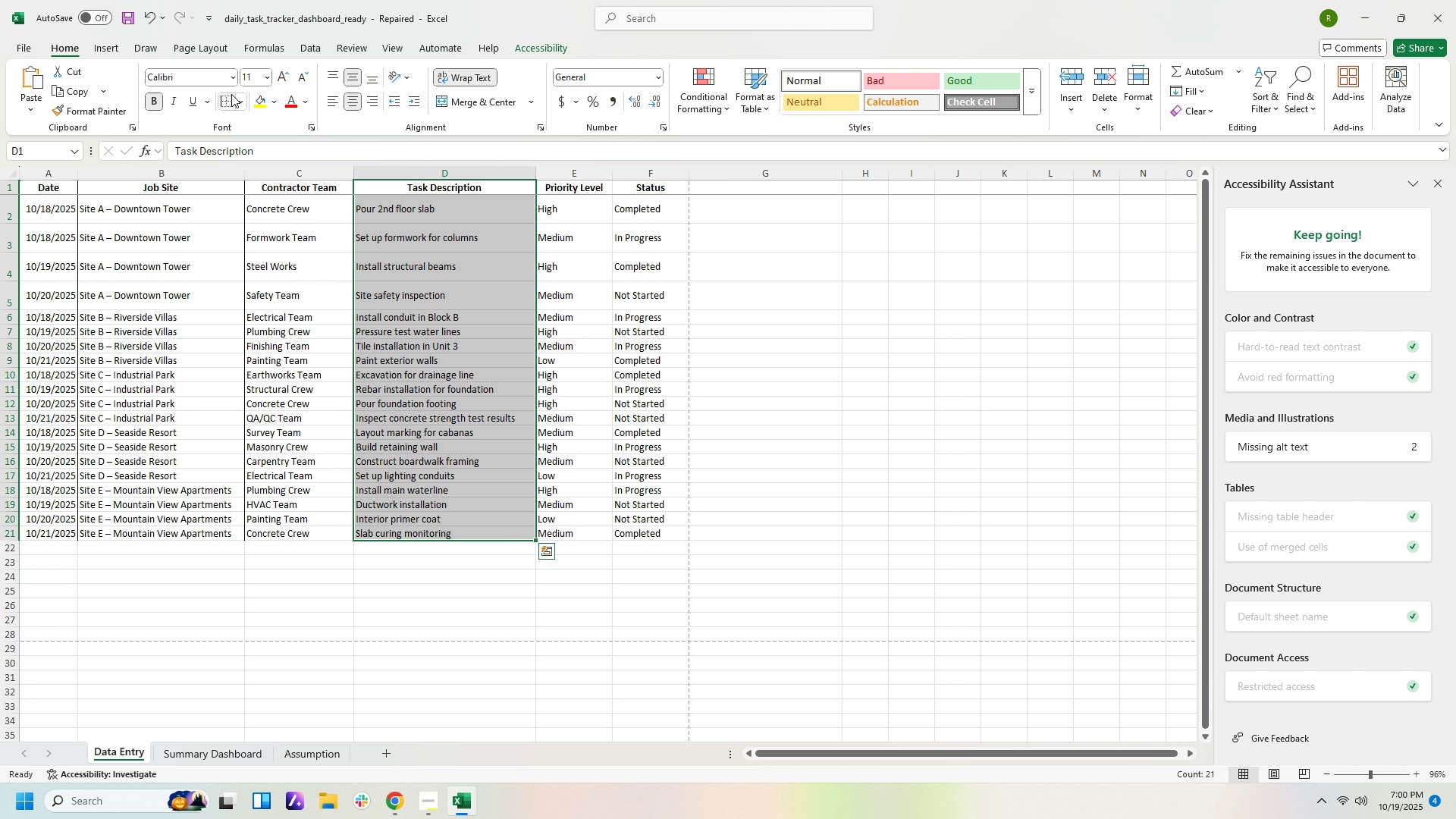 
left_click([230, 99])
 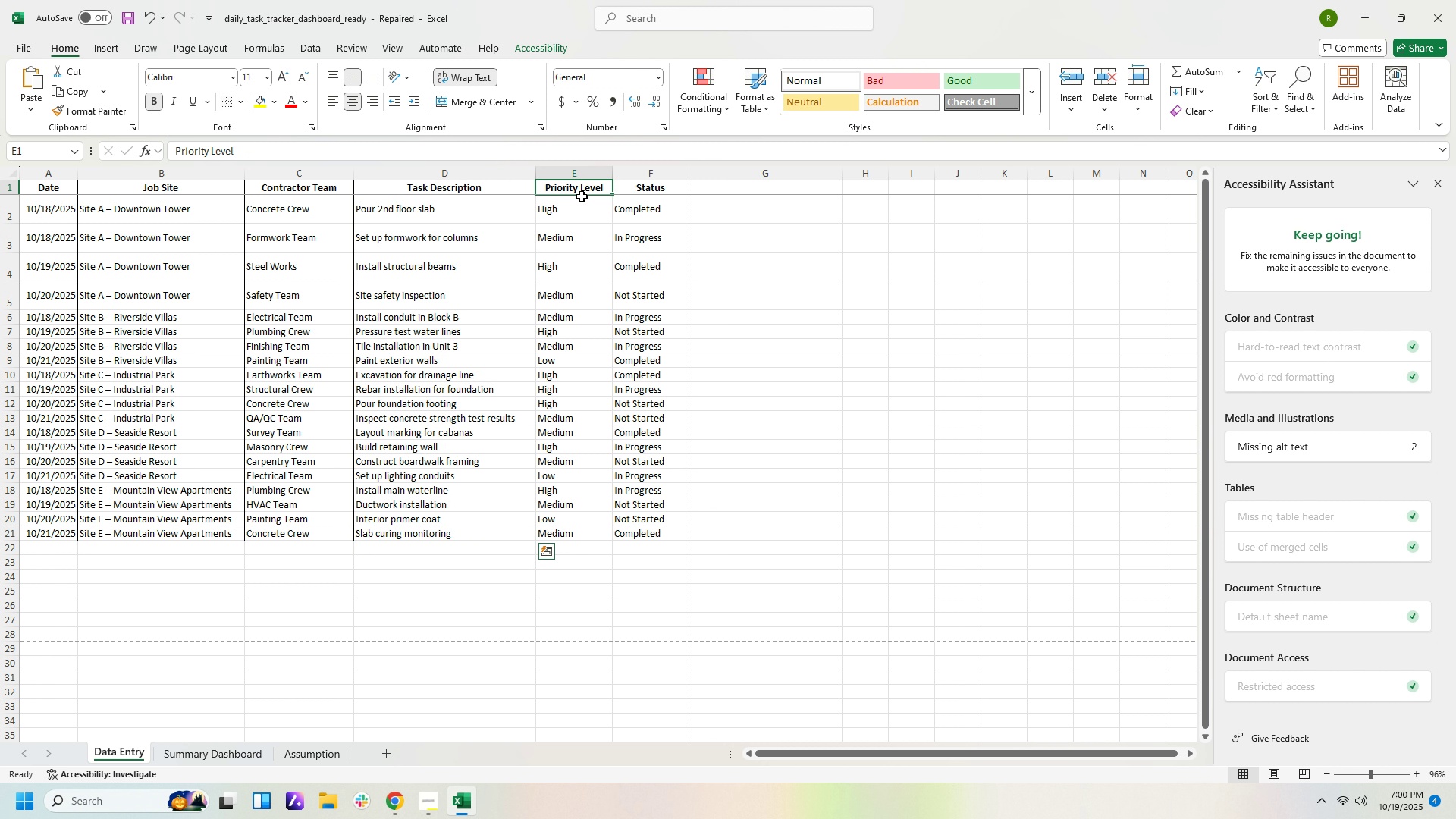 
left_click_drag(start_coordinate=[582, 190], to_coordinate=[579, 538])
 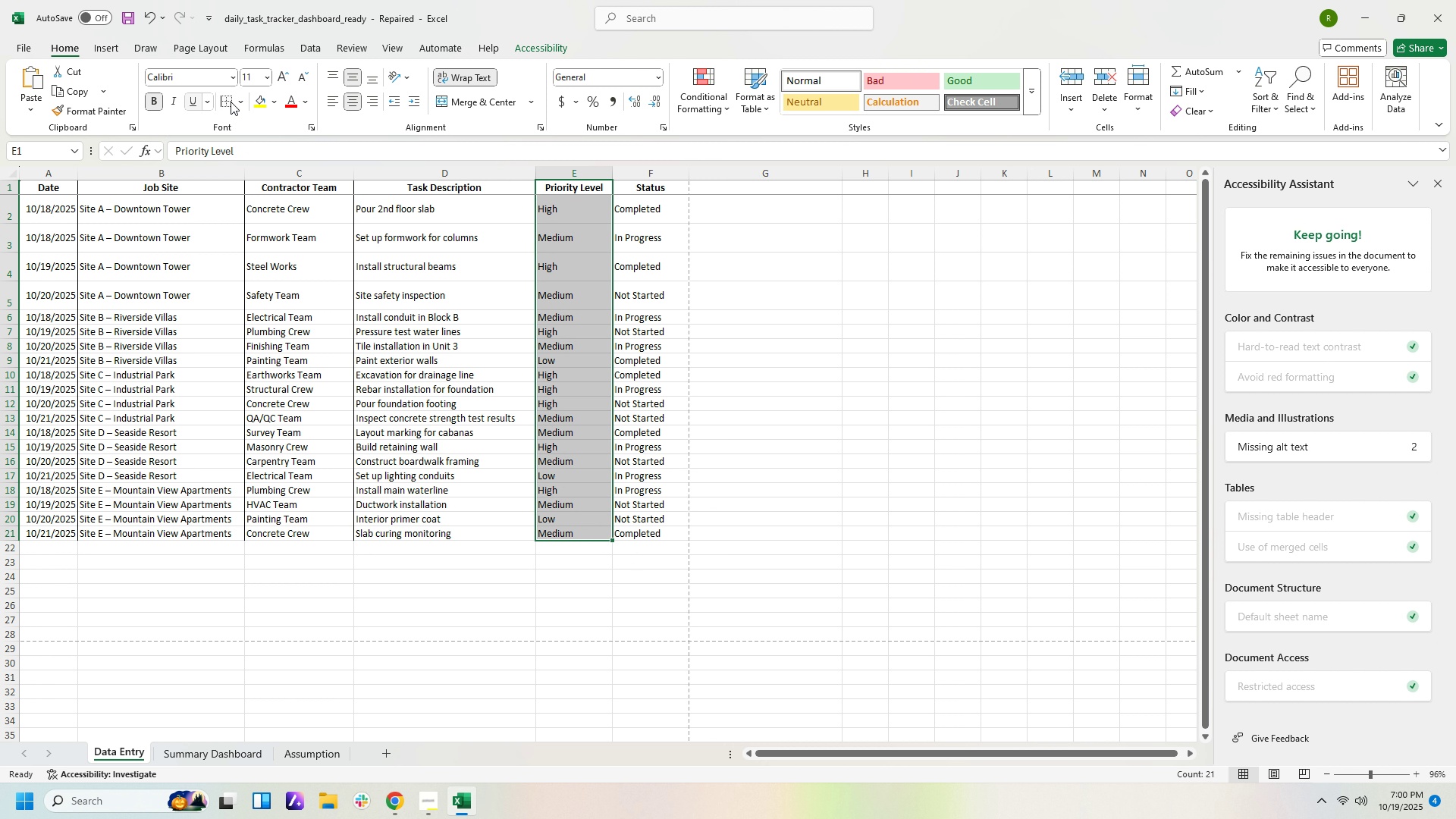 
left_click([231, 102])
 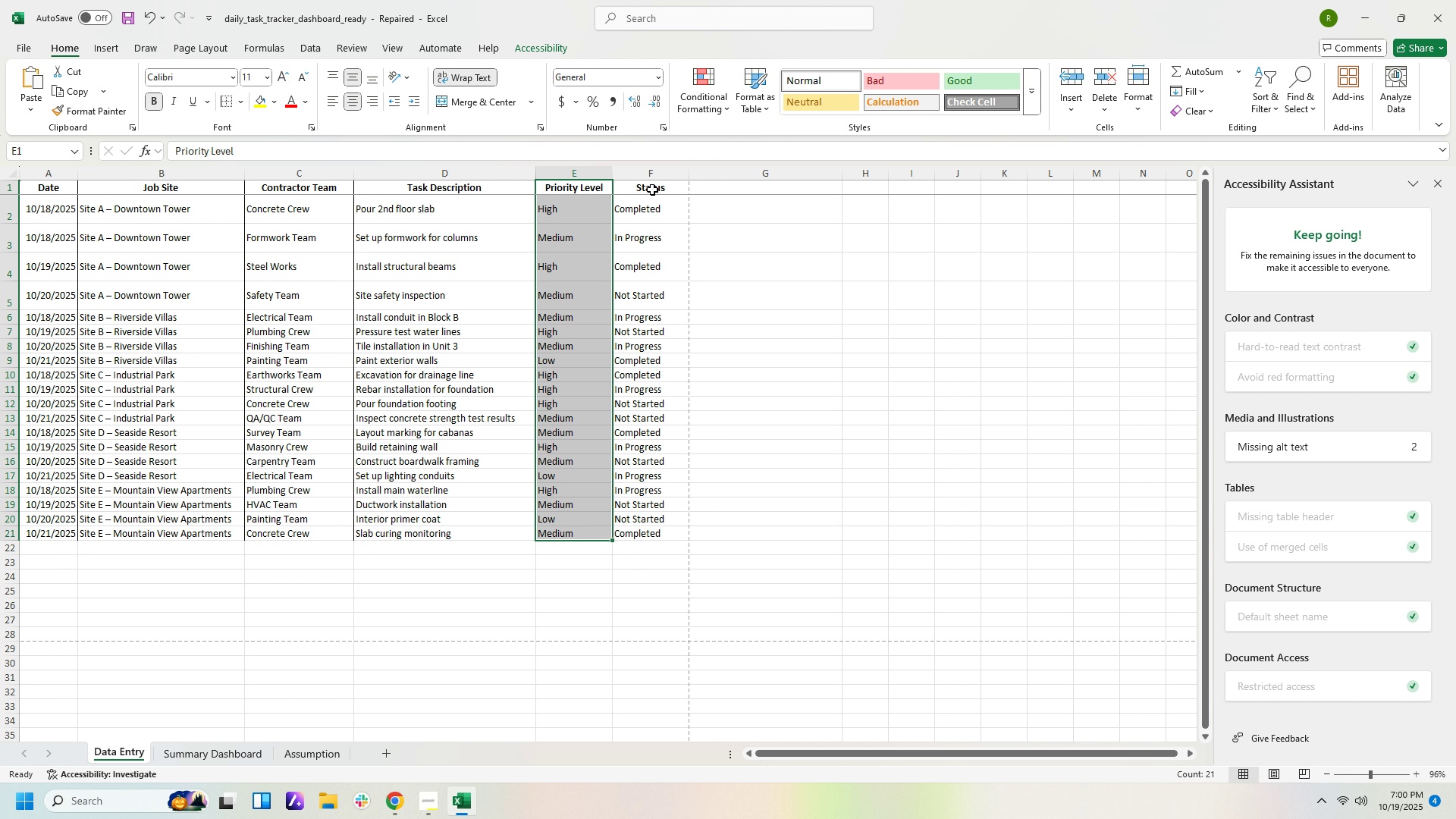 
left_click_drag(start_coordinate=[652, 188], to_coordinate=[664, 531])
 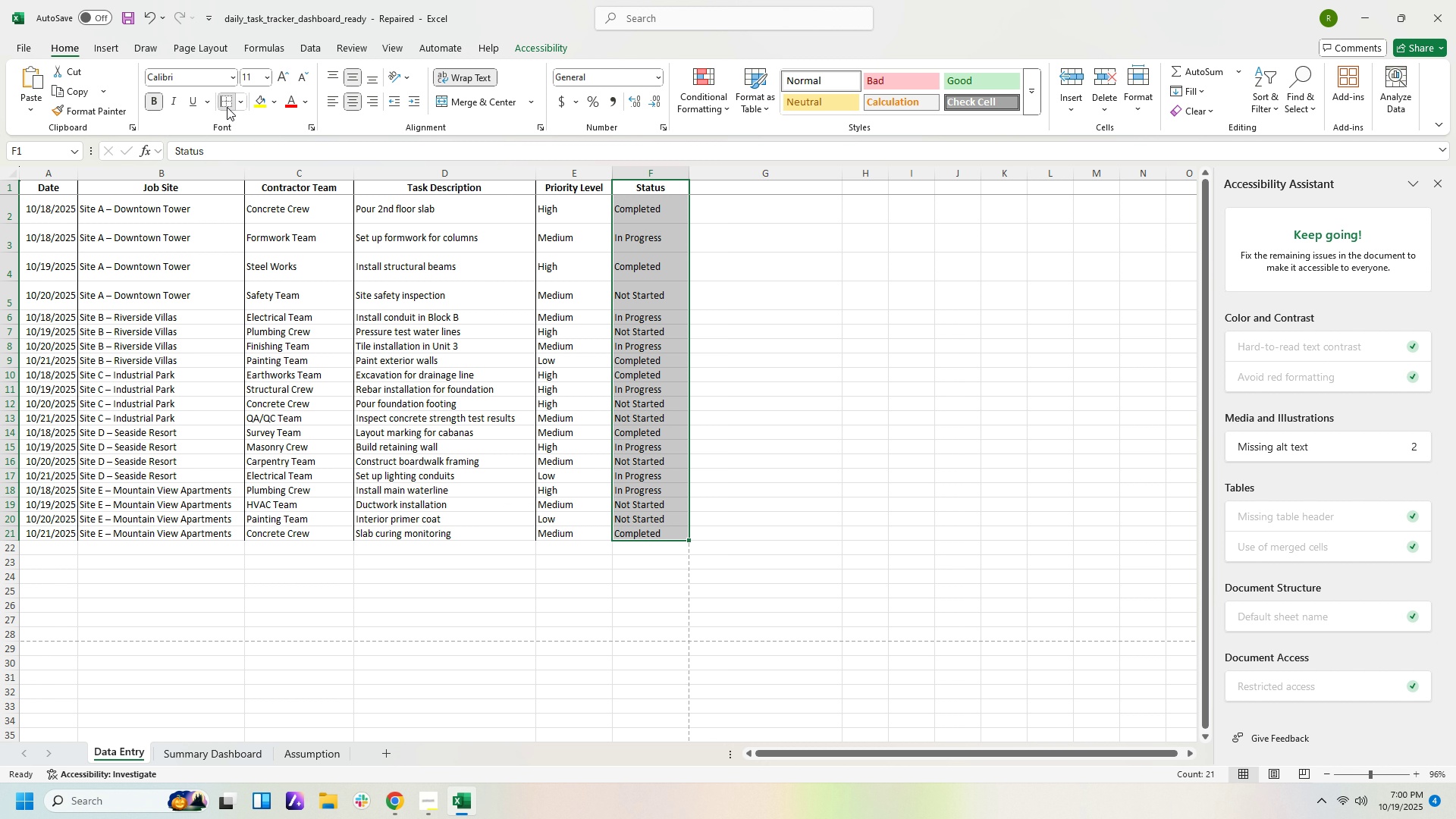 
left_click([227, 107])
 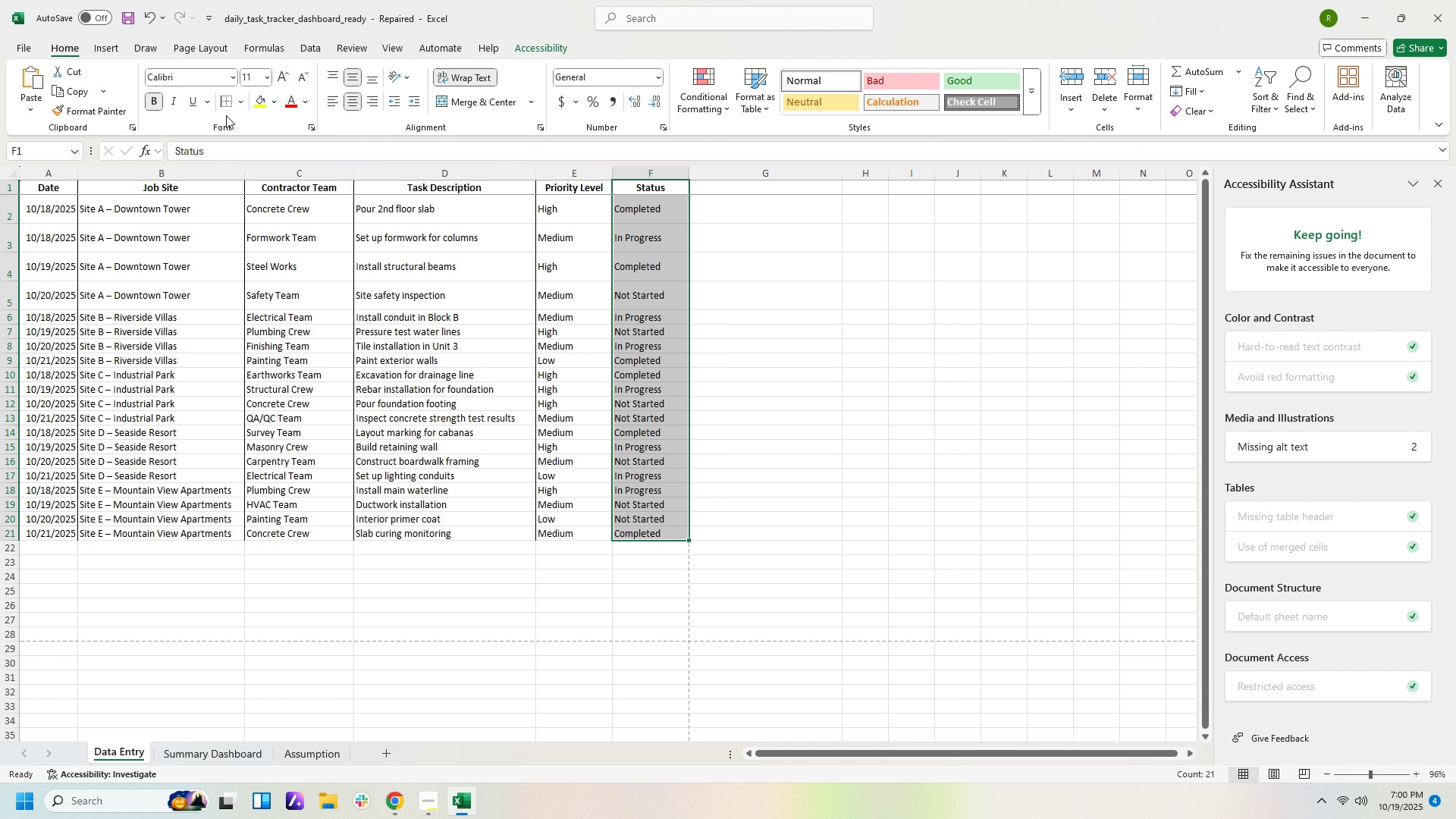 
wait(5.71)
 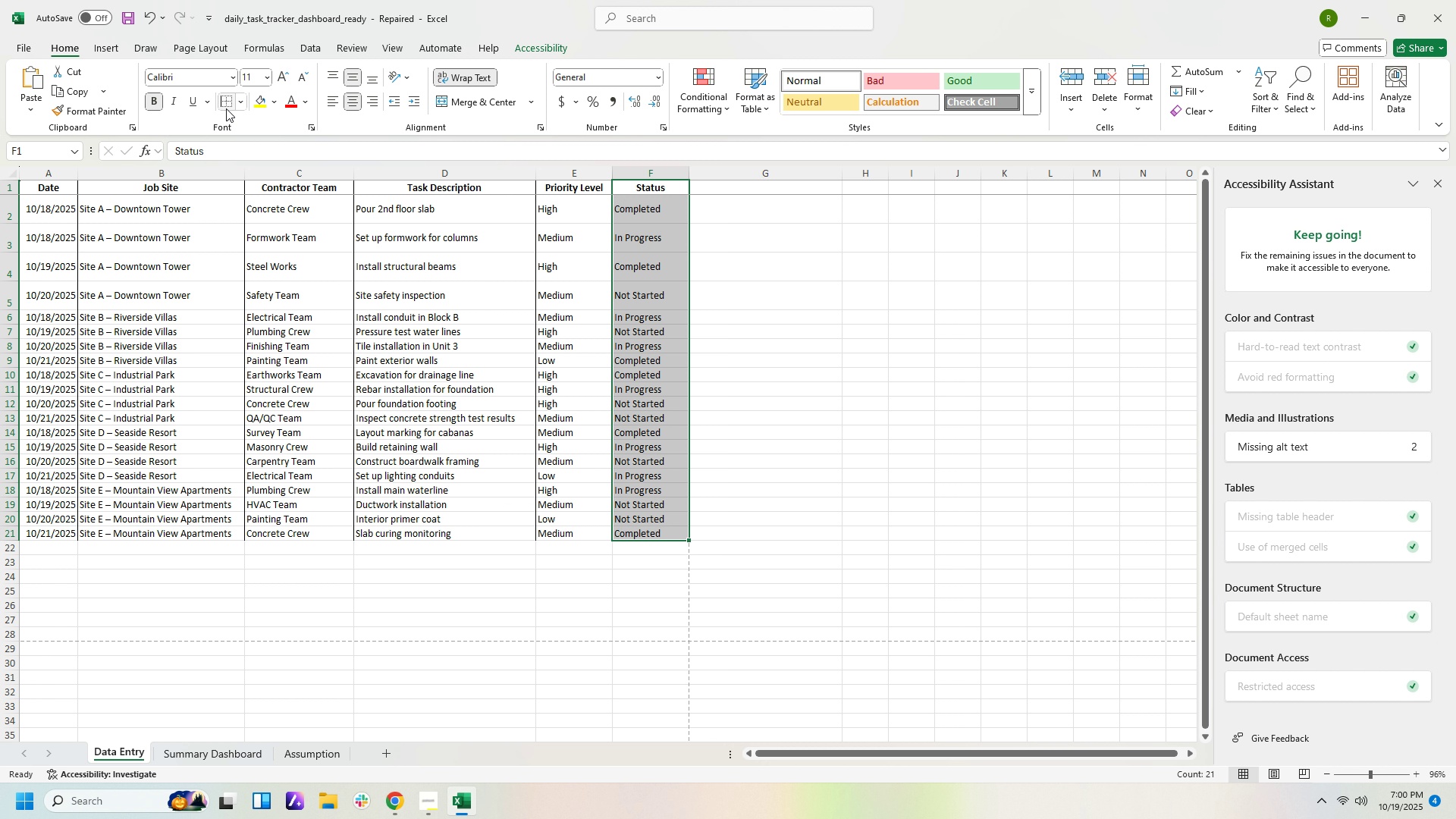 
scroll: coordinate [302, 262], scroll_direction: up, amount: 4.0
 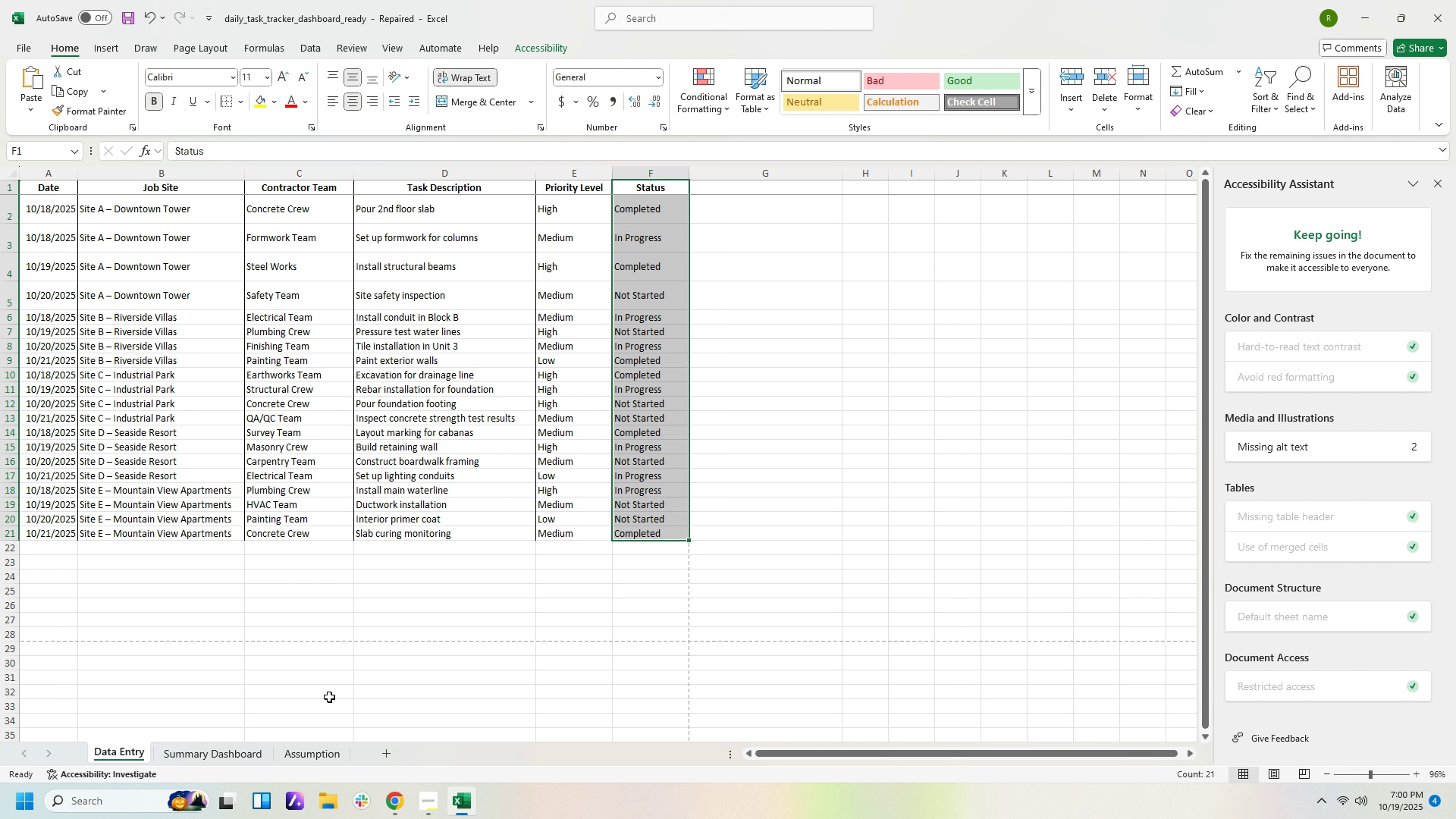 
wait(7.43)
 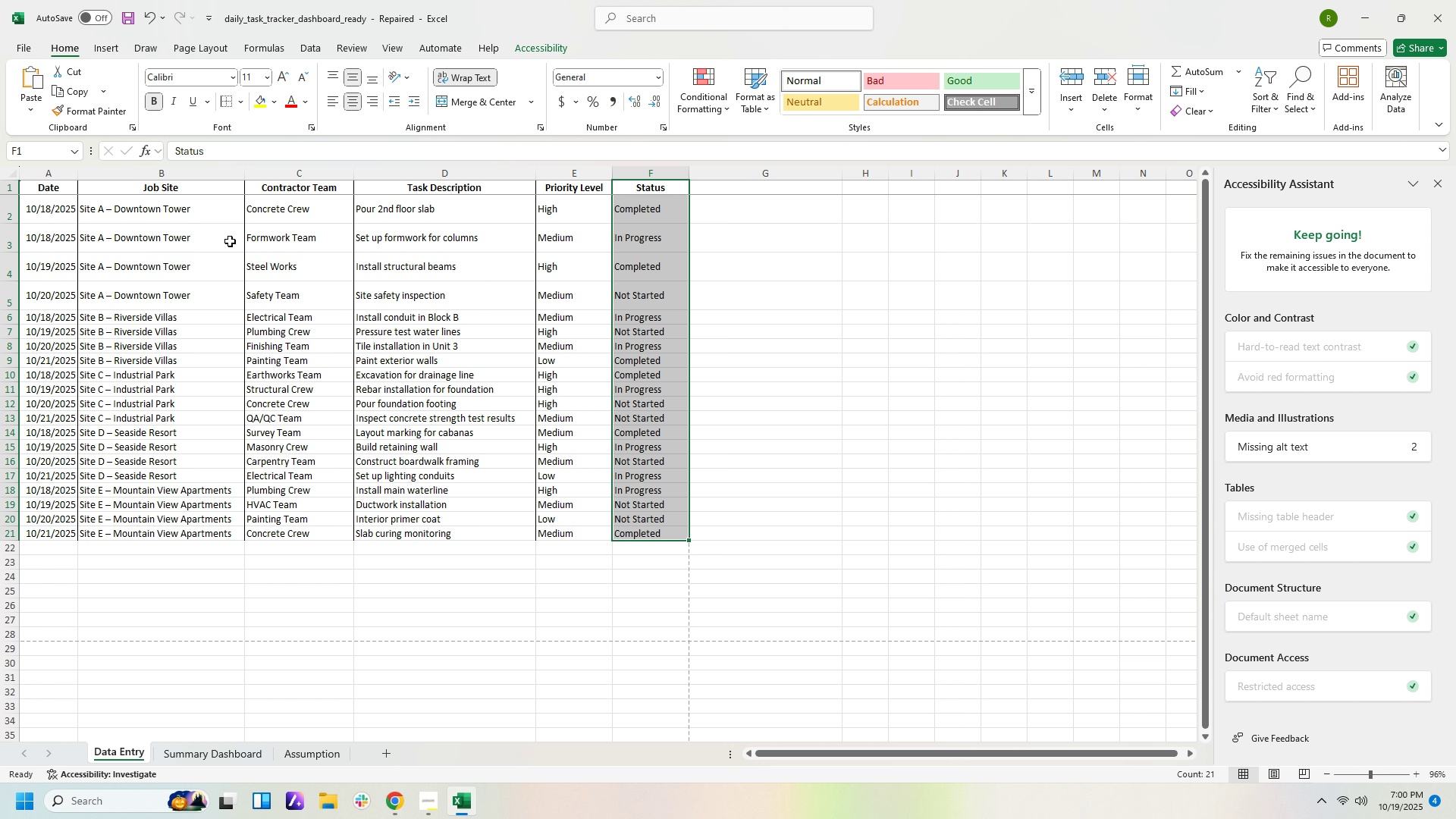 
left_click([214, 759])
 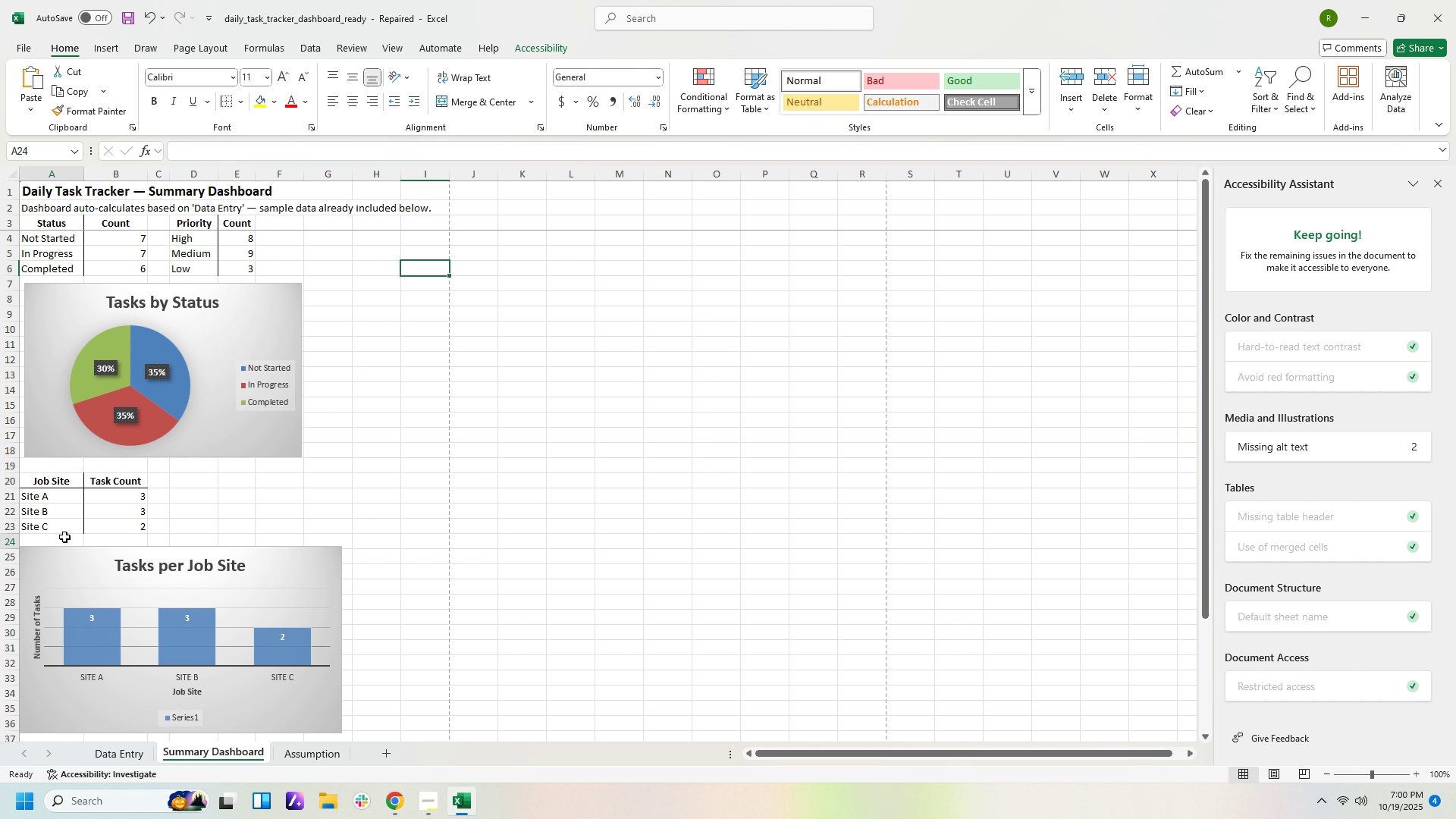 
left_click([64, 537])
 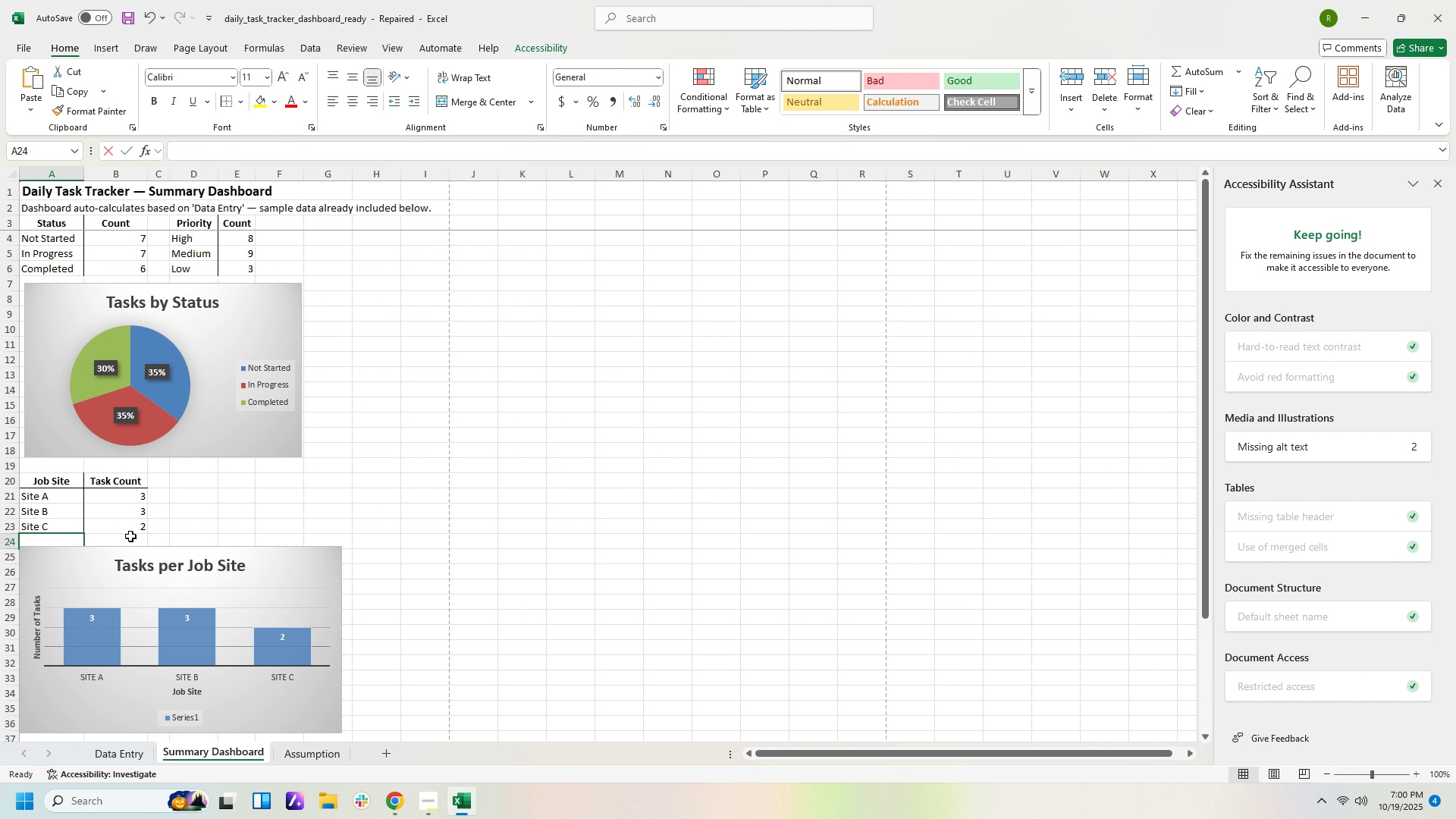 
type(Sire)
key(Backspace)
key(Backspace)
type(te D)
 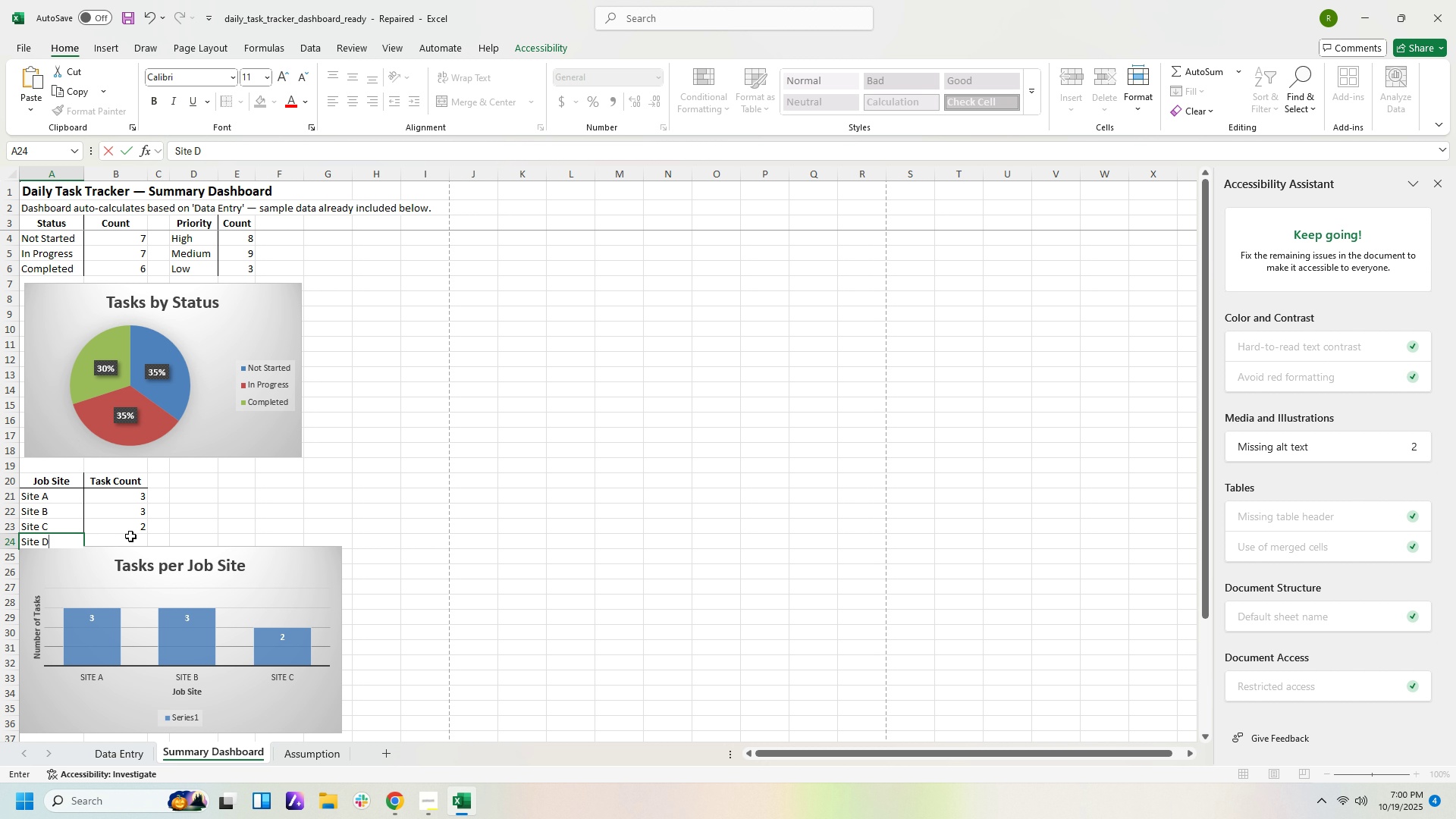 
key(ArrowDown)
 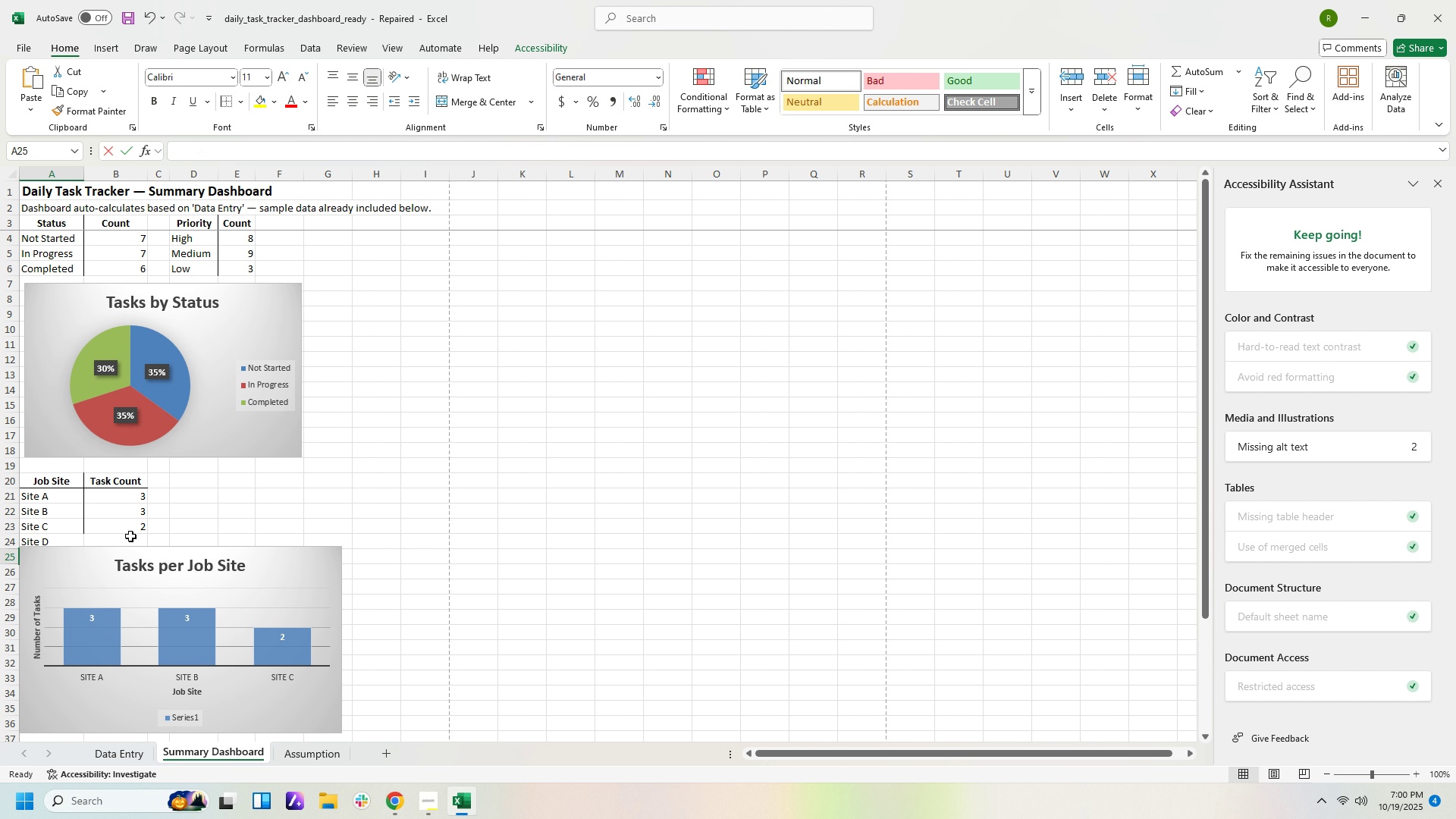 
type(Site E)
 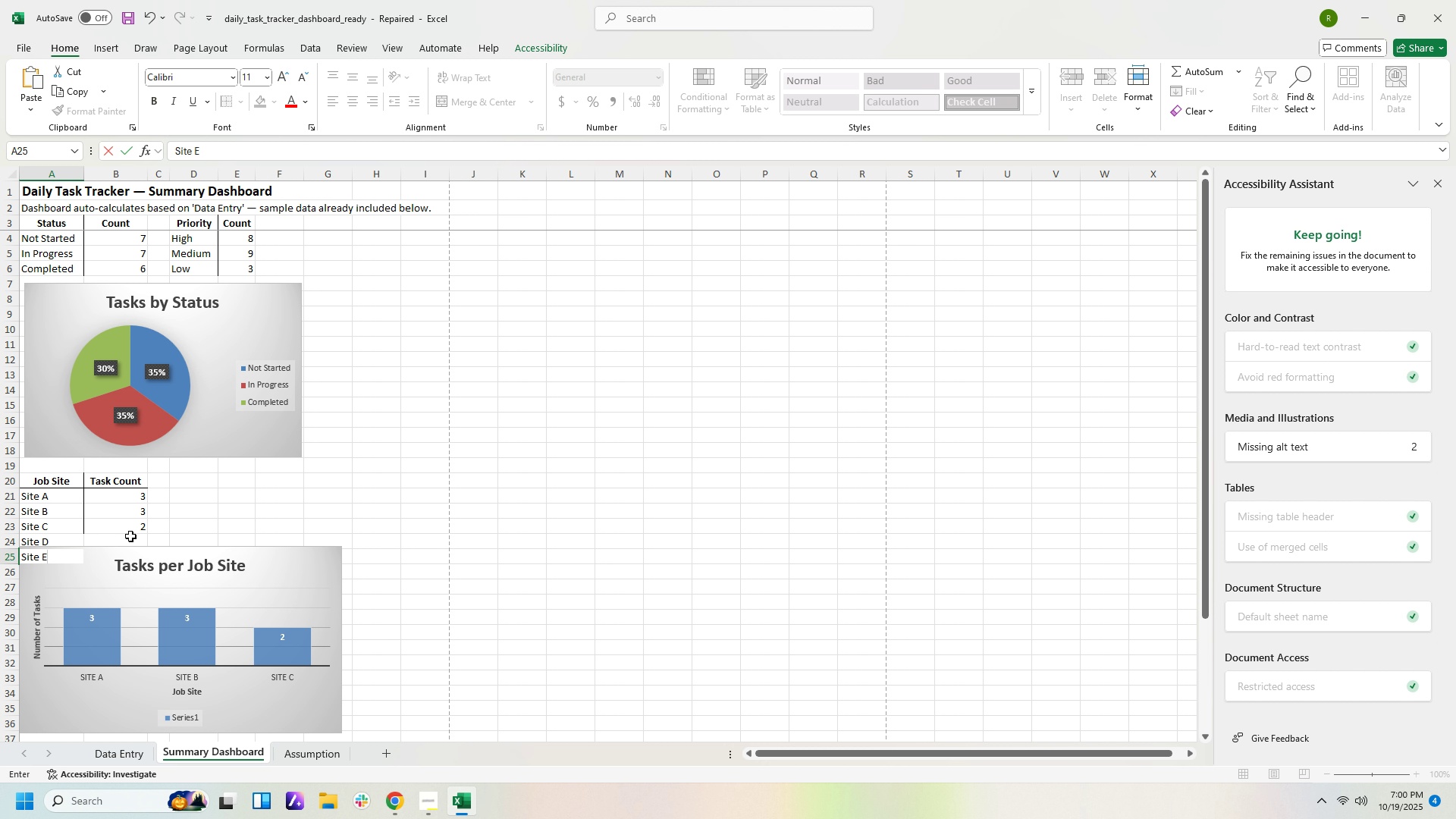 
scroll: coordinate [464, 560], scroll_direction: down, amount: 5.0
 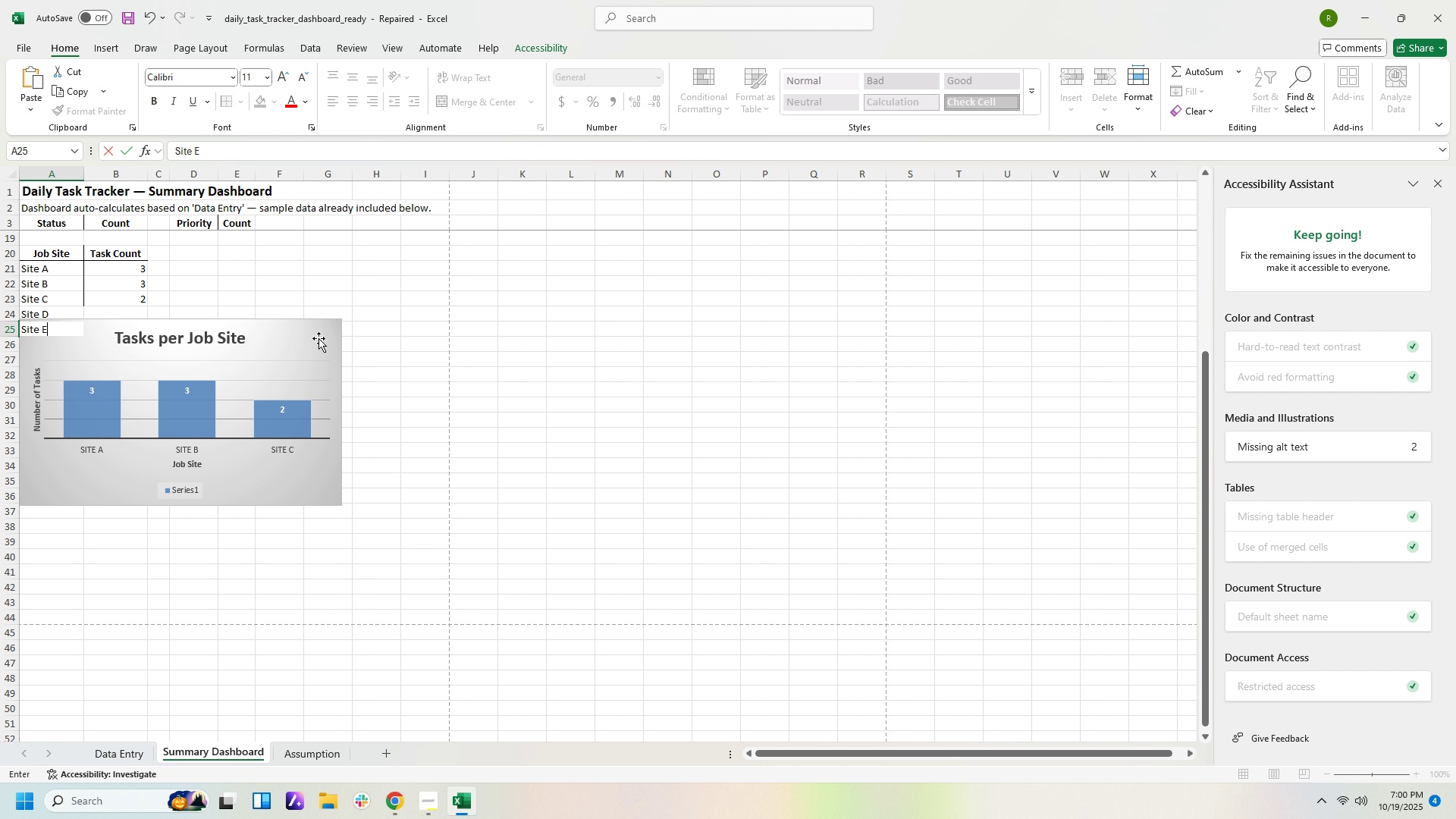 
left_click_drag(start_coordinate=[315, 334], to_coordinate=[313, 449])
 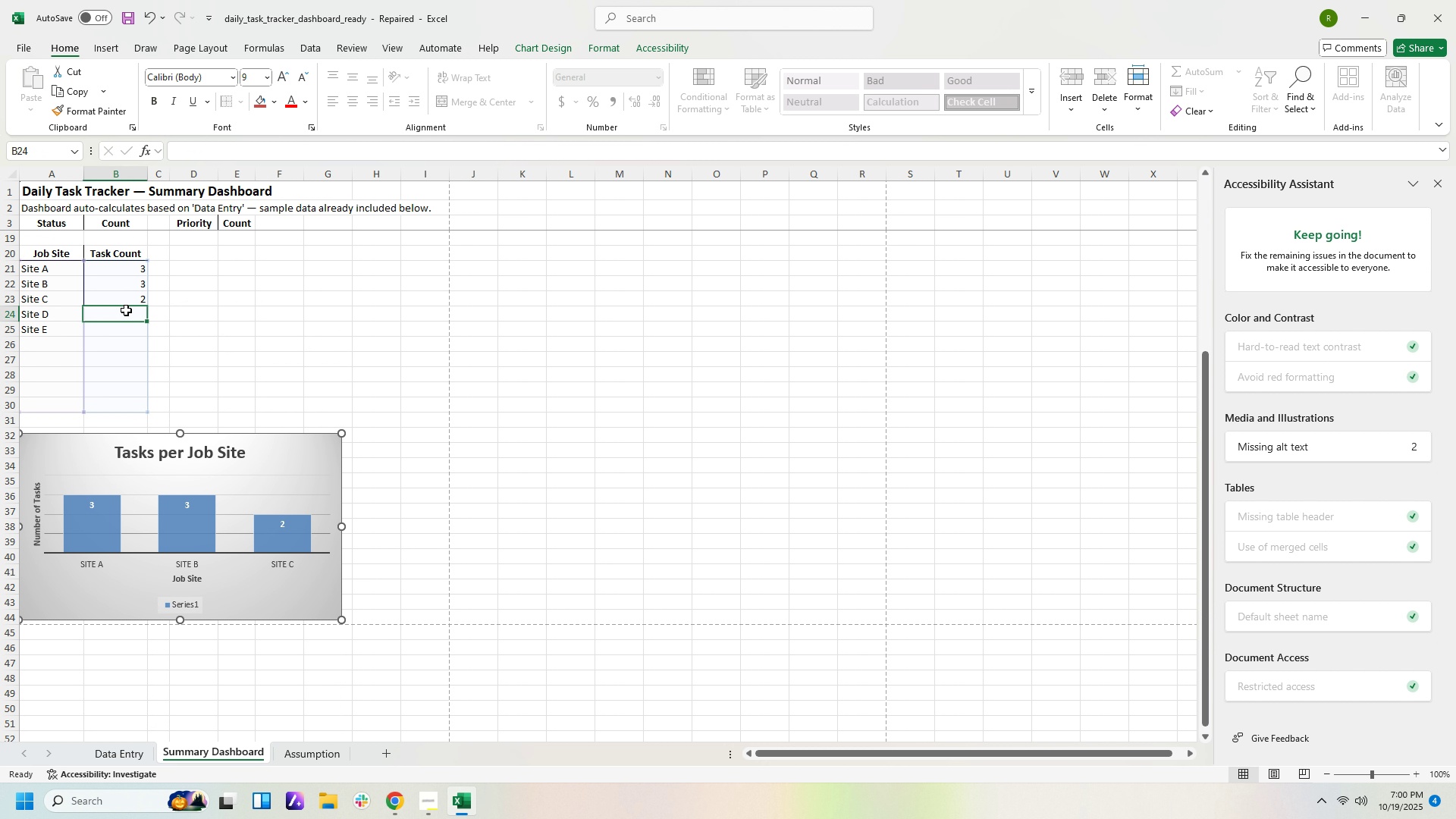 
left_click([126, 310])
 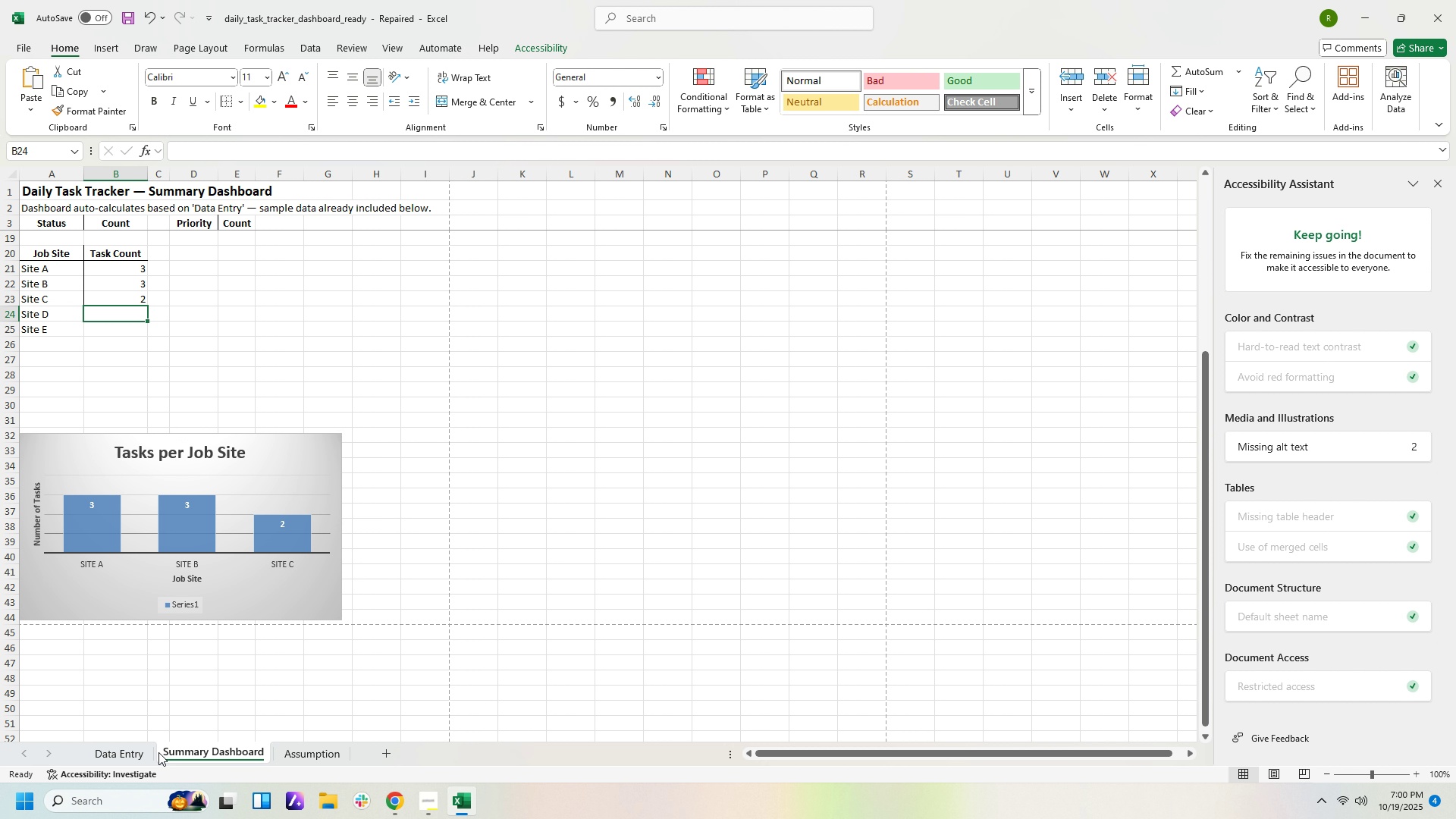 
left_click([134, 756])
 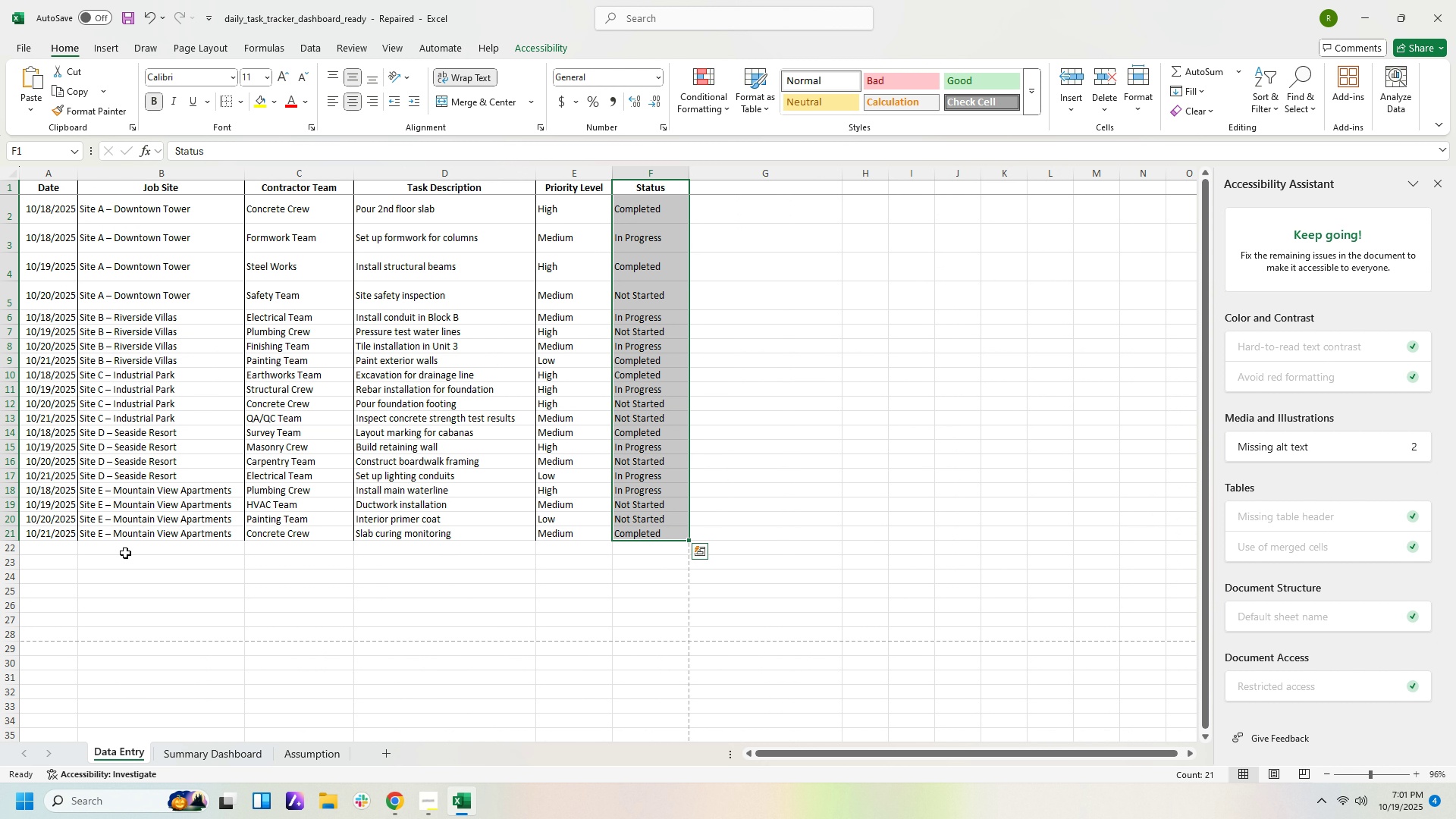 
wait(9.84)
 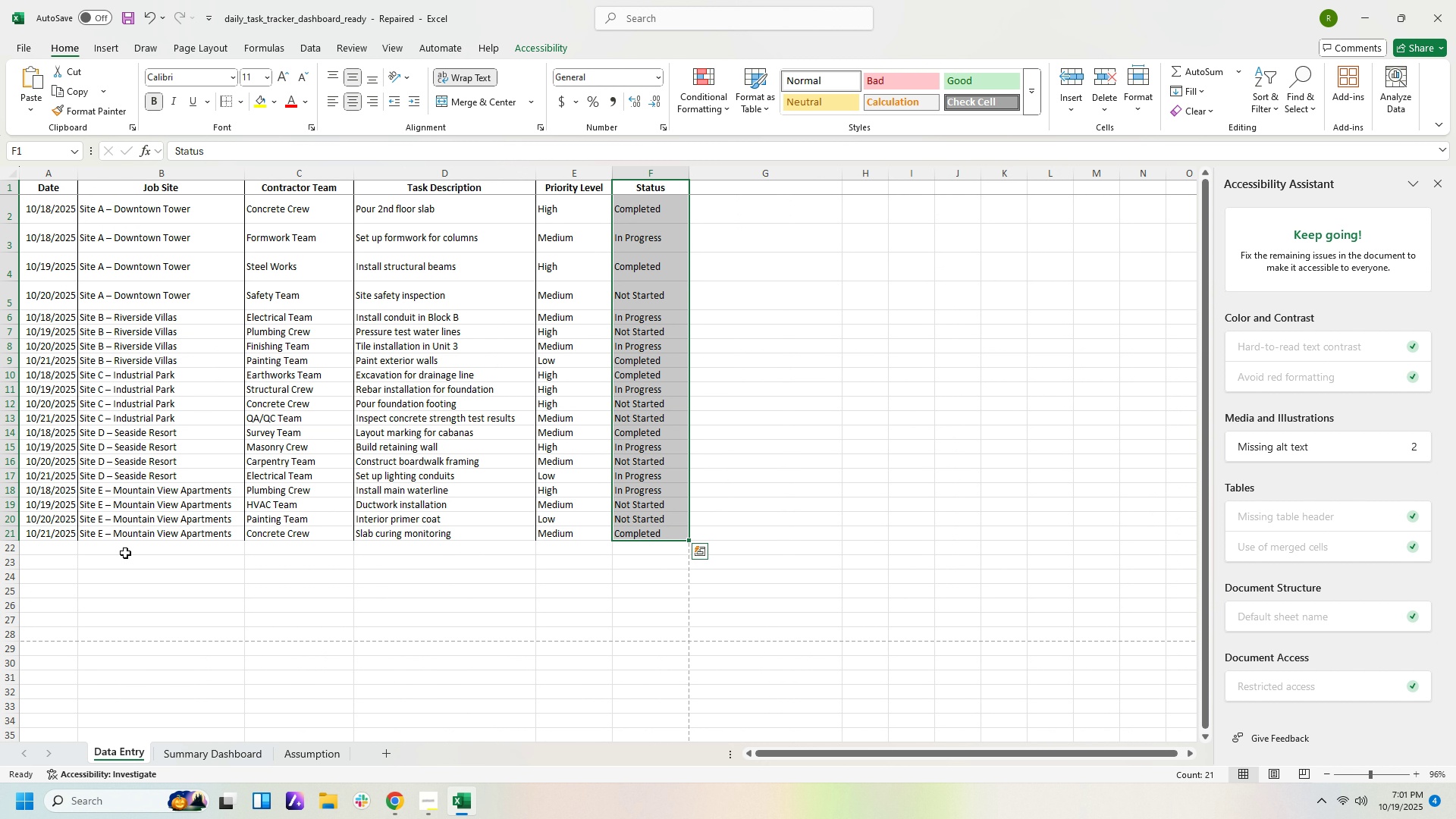 
left_click([300, 761])
 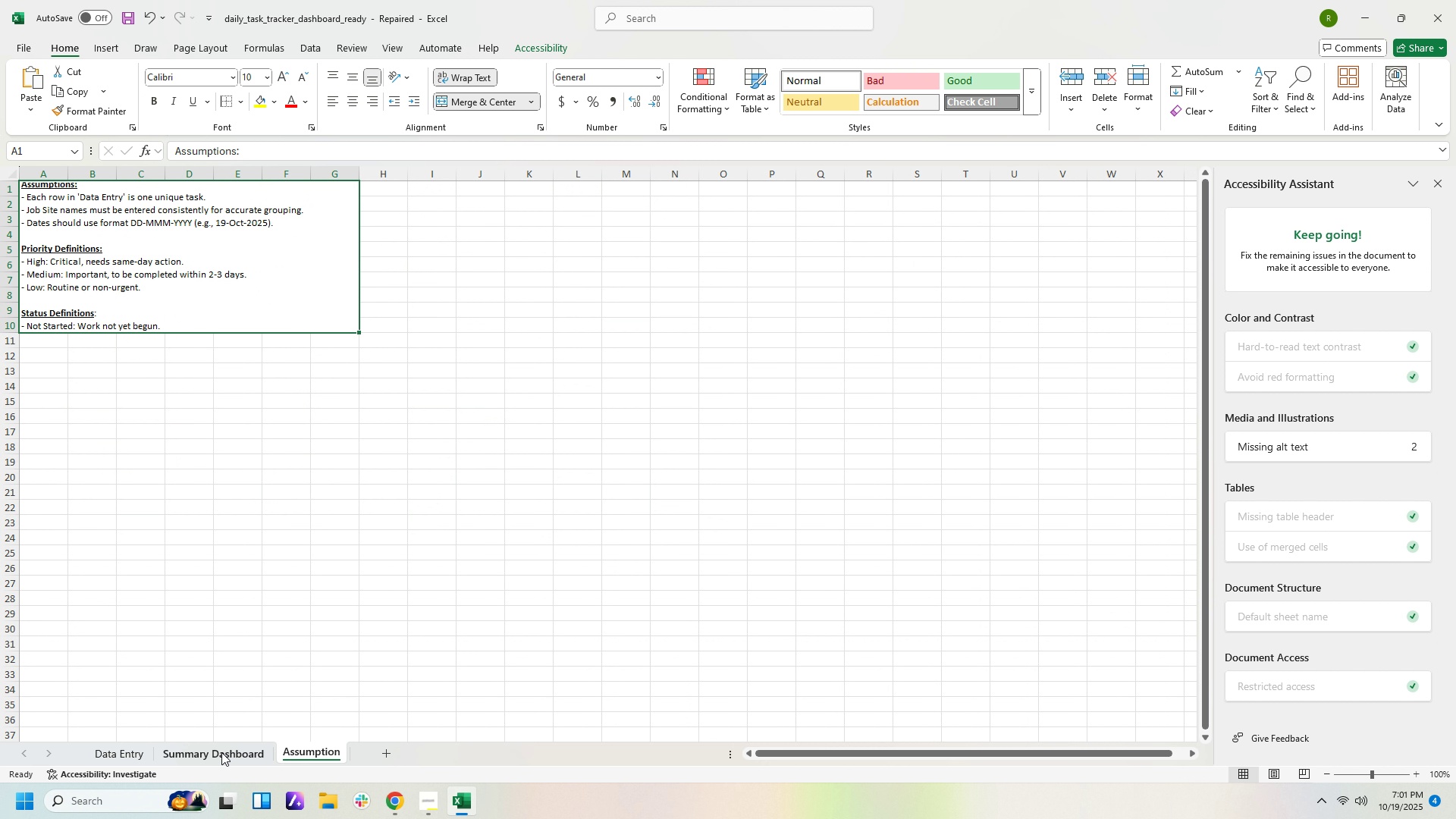 
left_click([221, 752])
 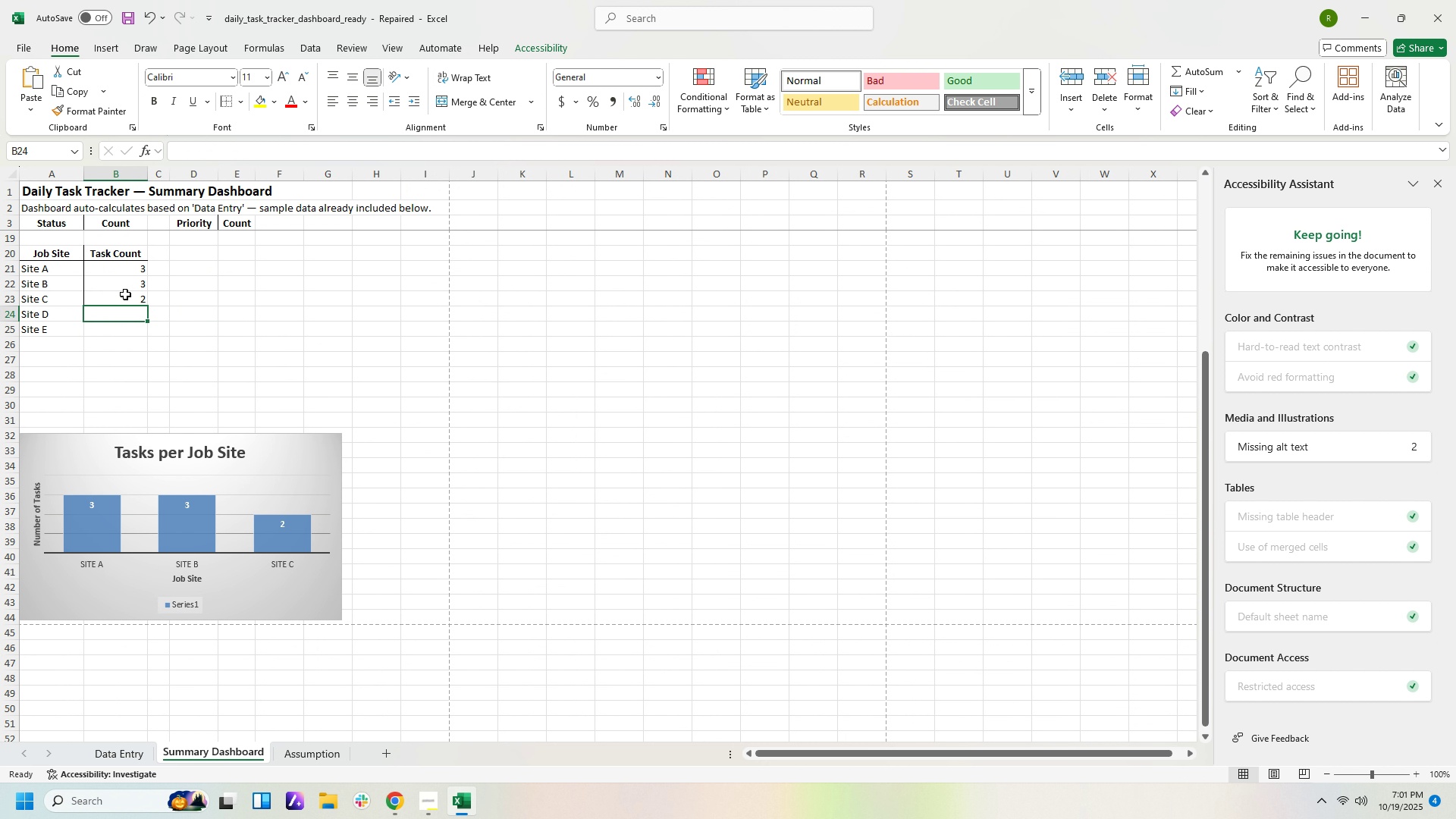 
left_click([132, 268])
 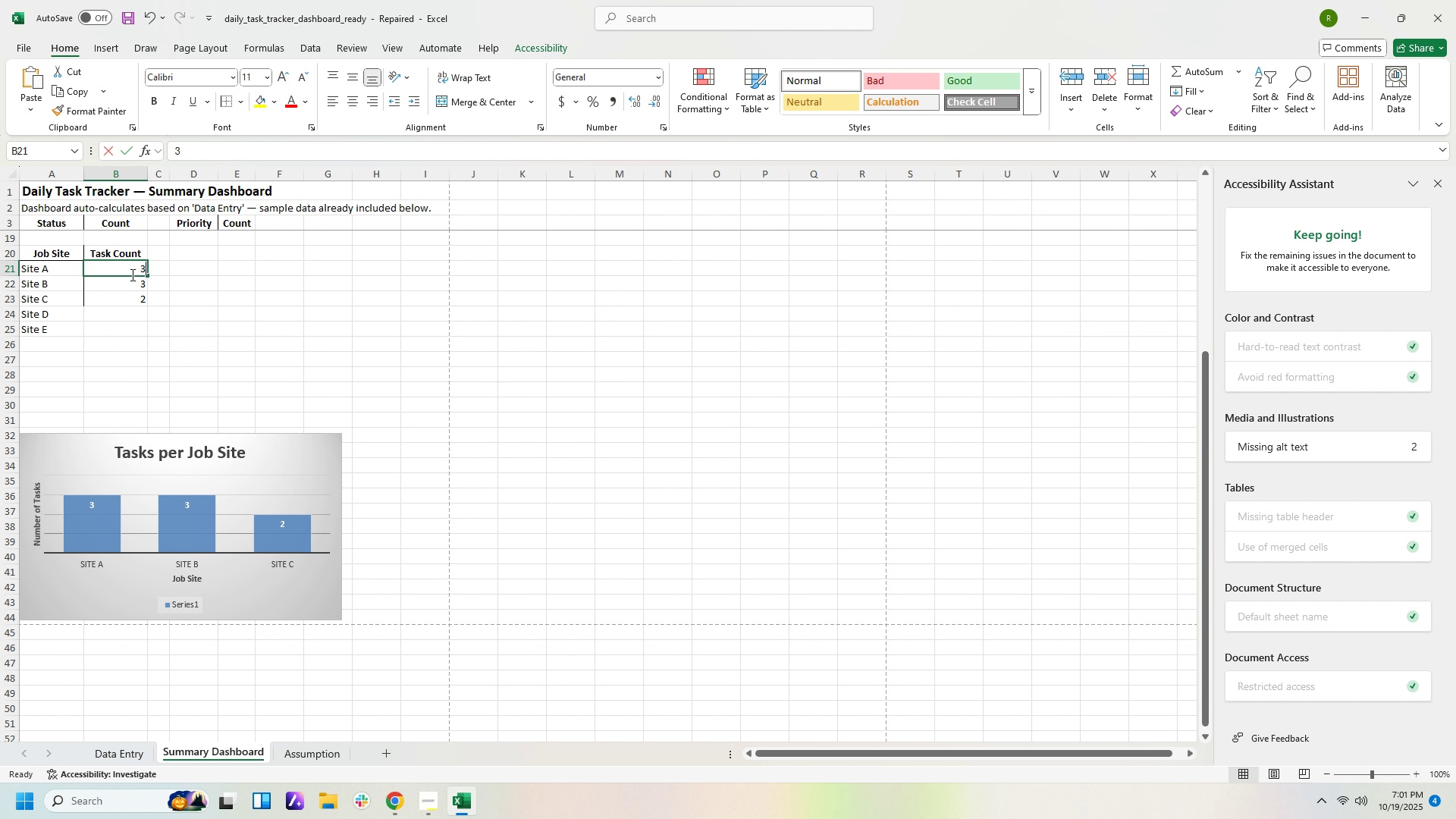 
key(Numpad4)
 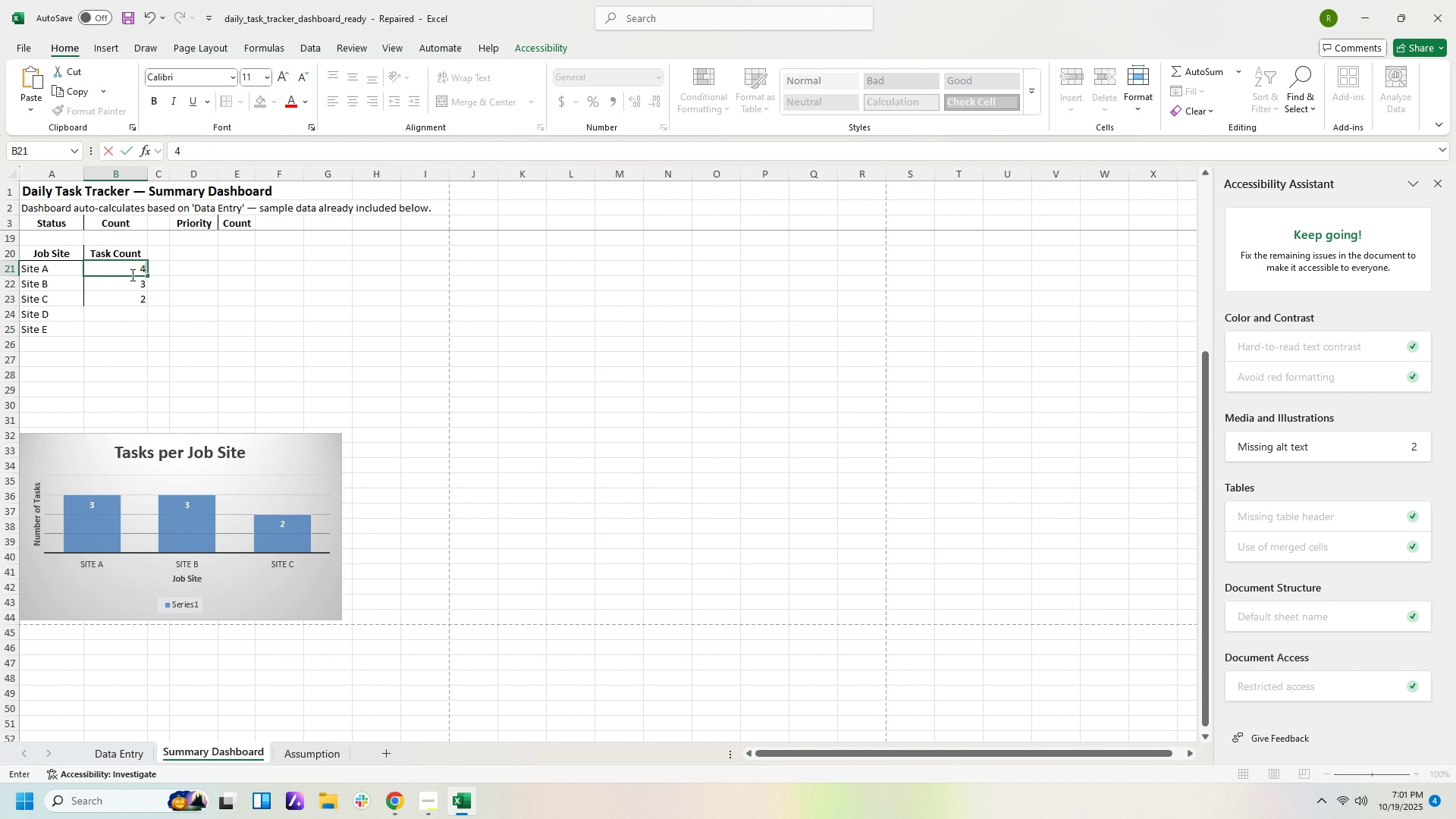 
key(ArrowDown)
 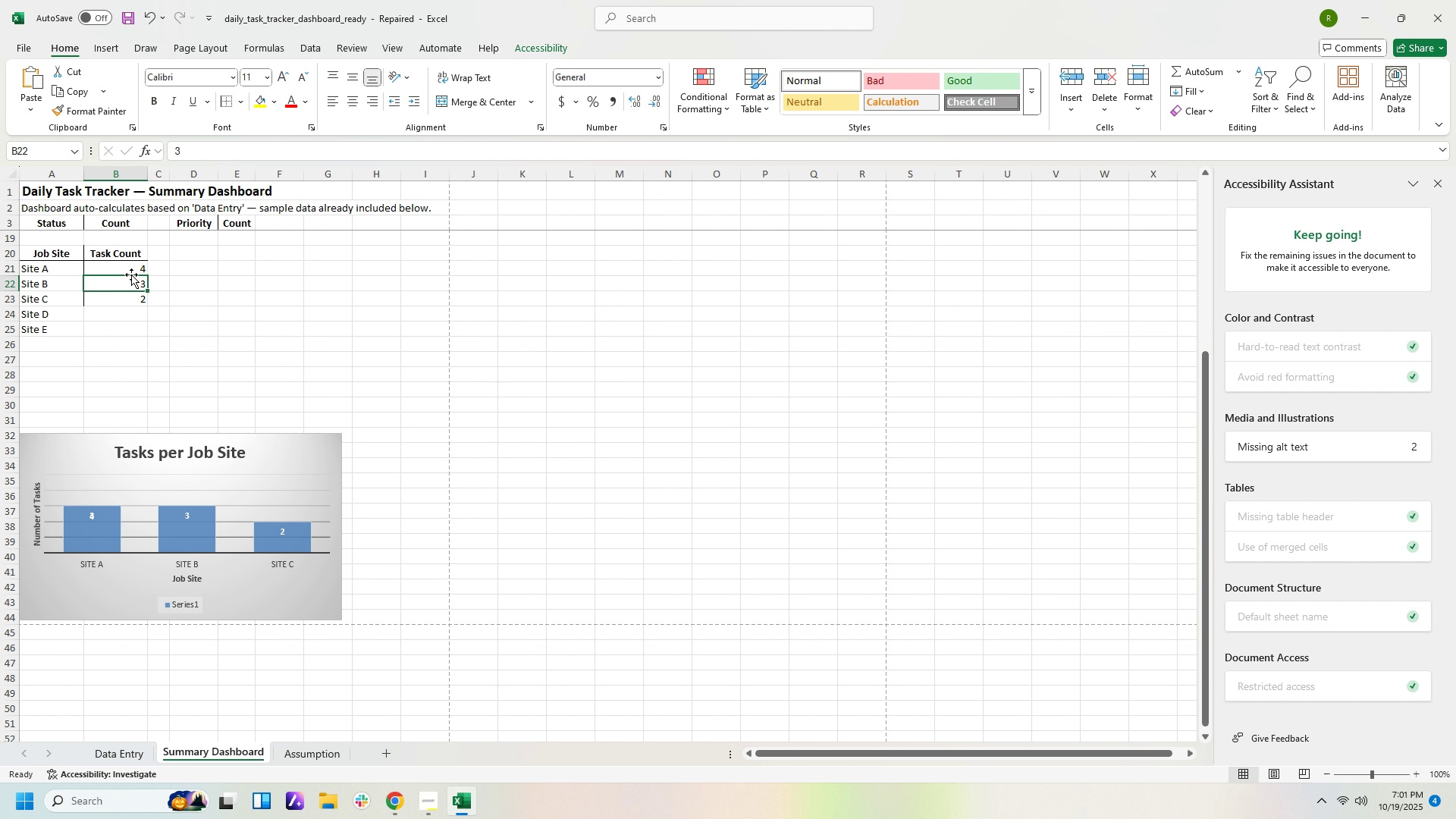 
key(Numpad4)
 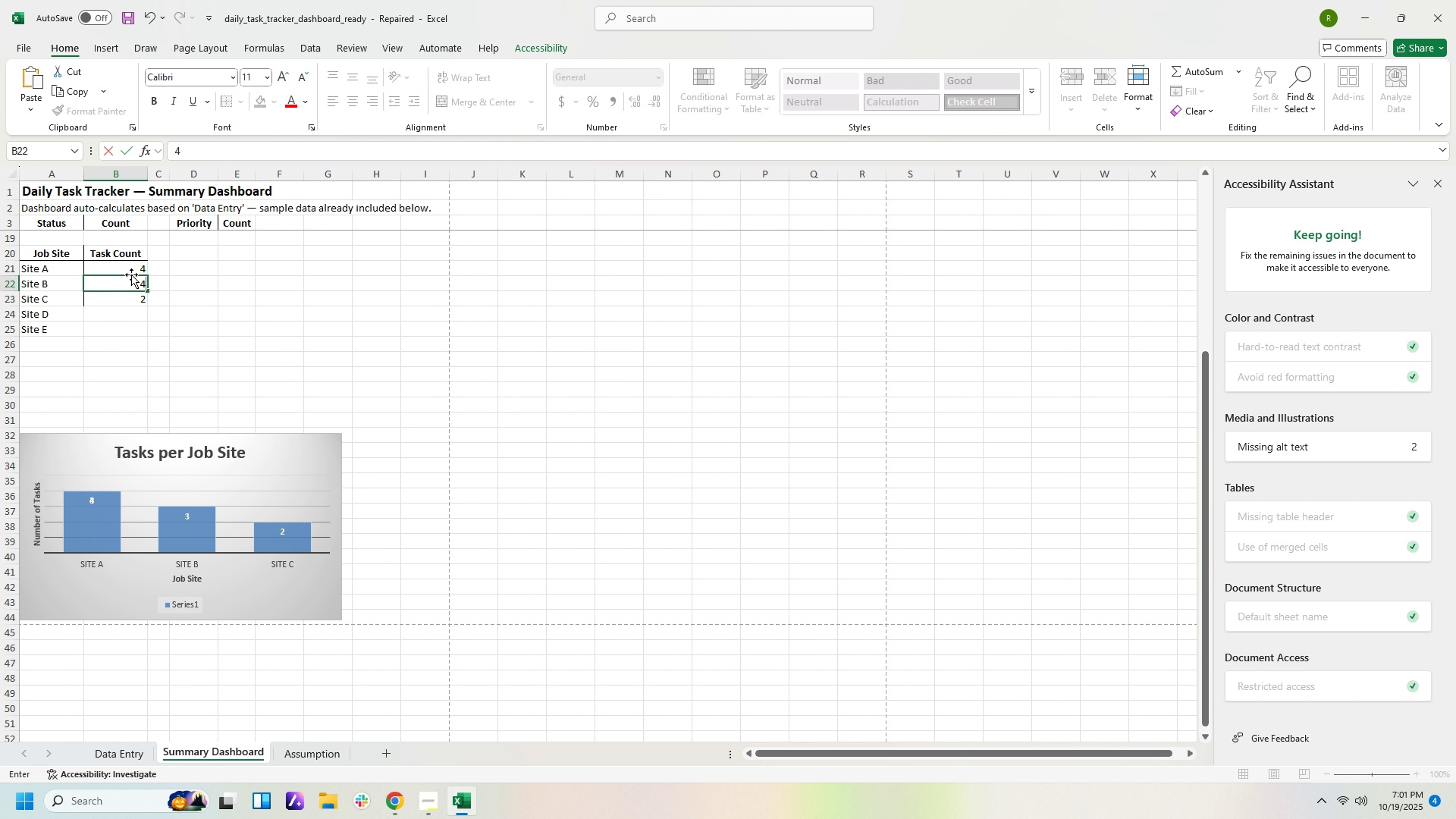 
key(ArrowDown)
 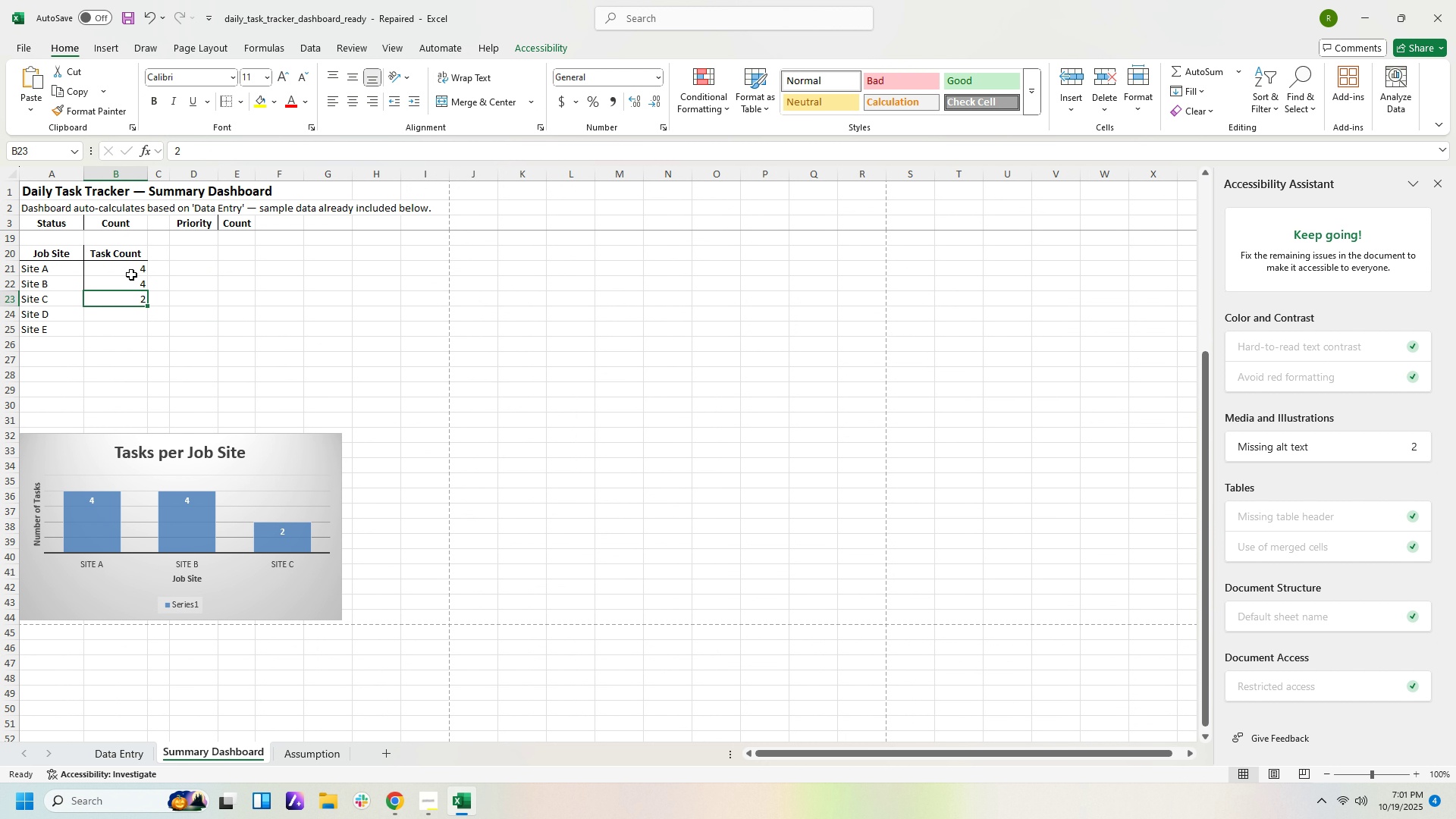 
key(Numpad4)
 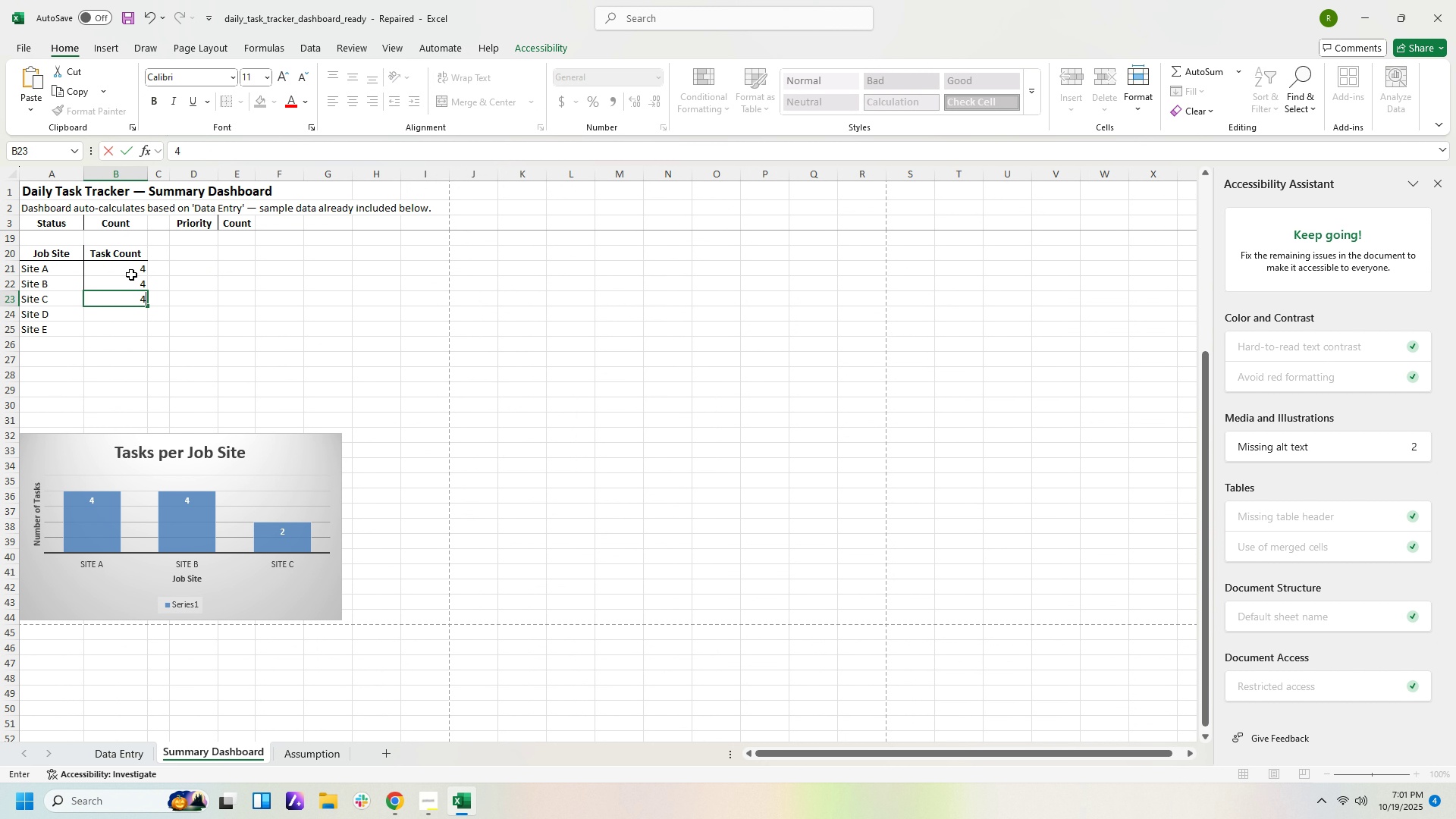 
key(ArrowDown)
 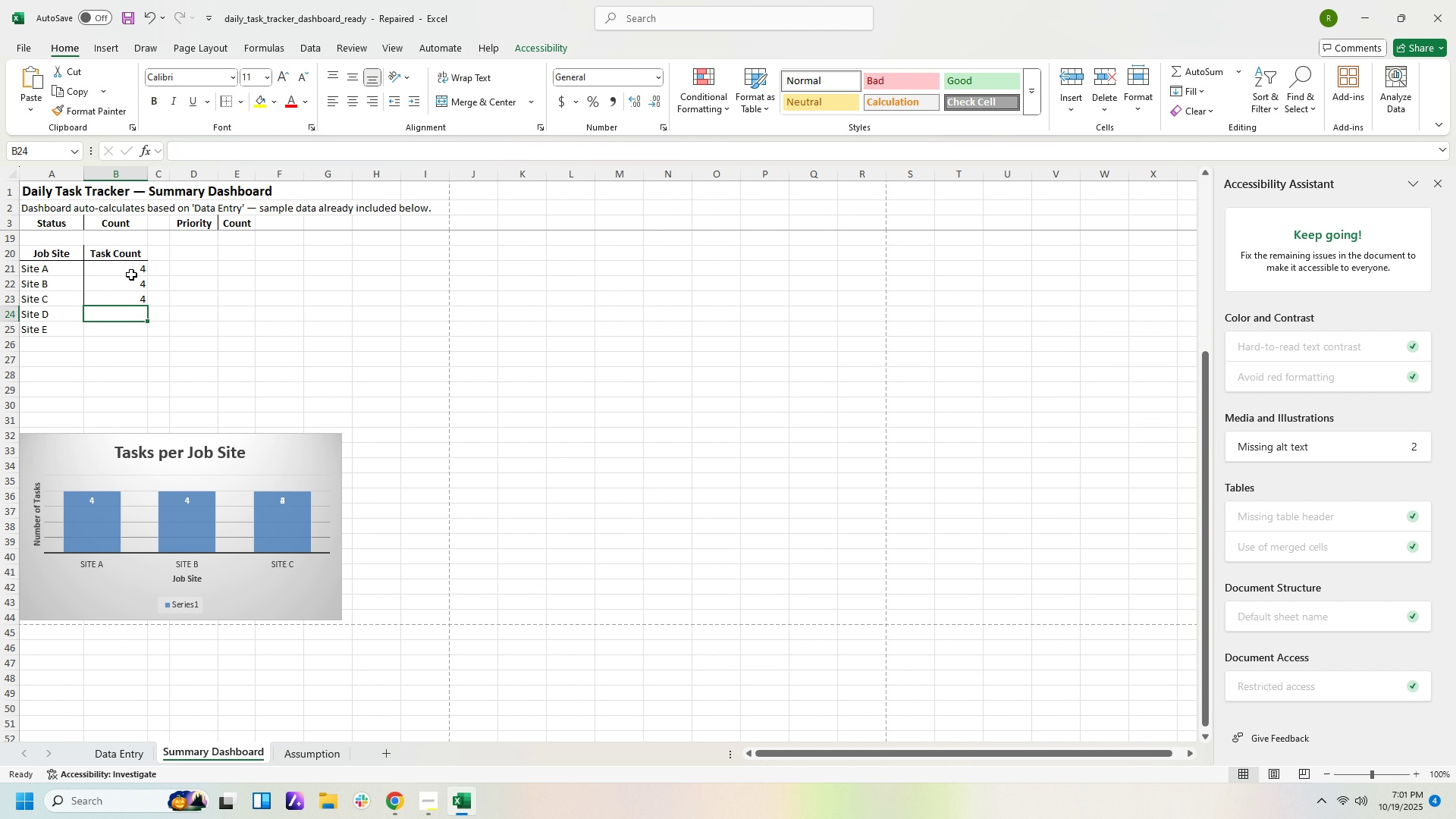 
key(Numpad4)
 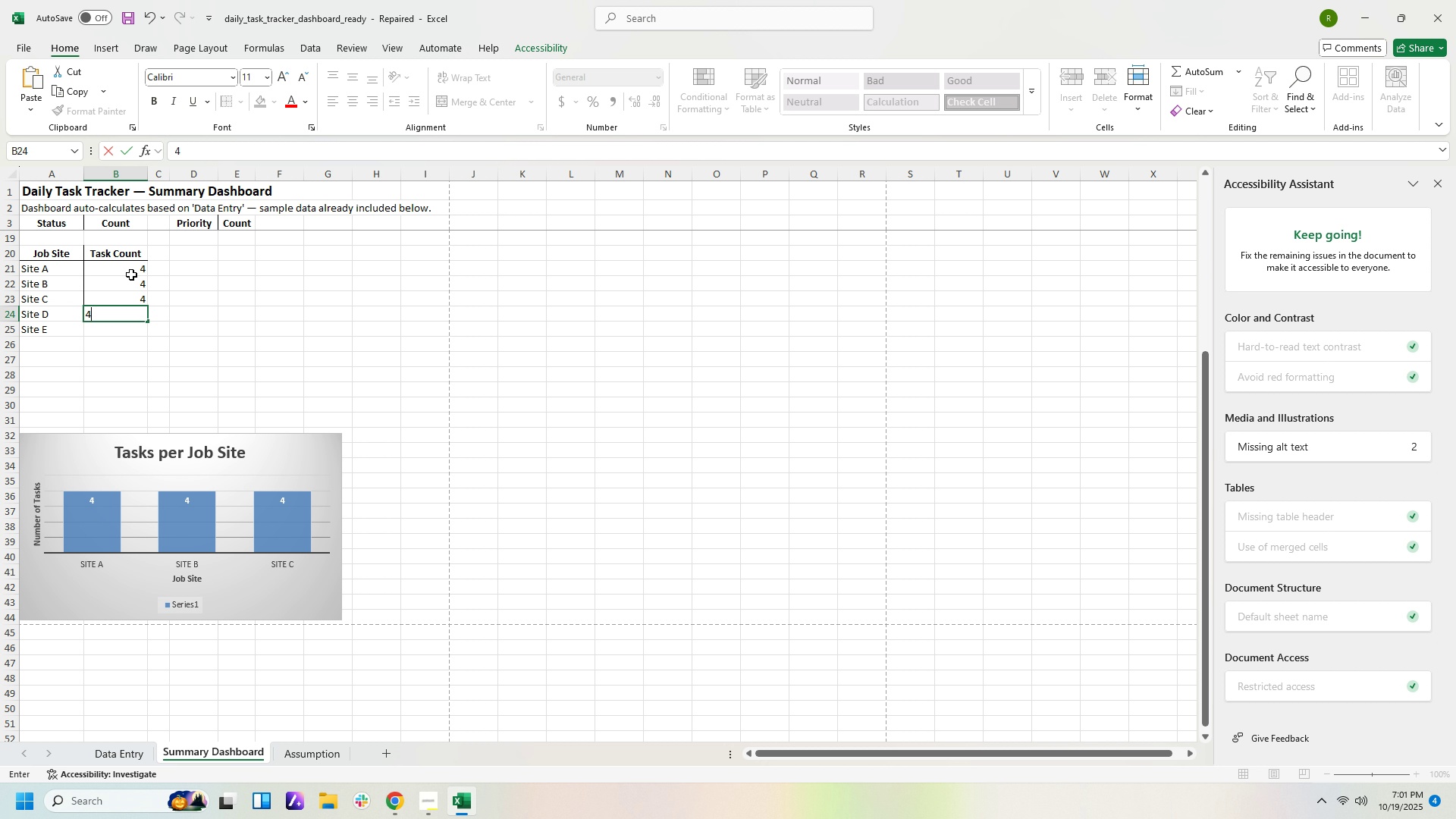 
key(ArrowDown)
 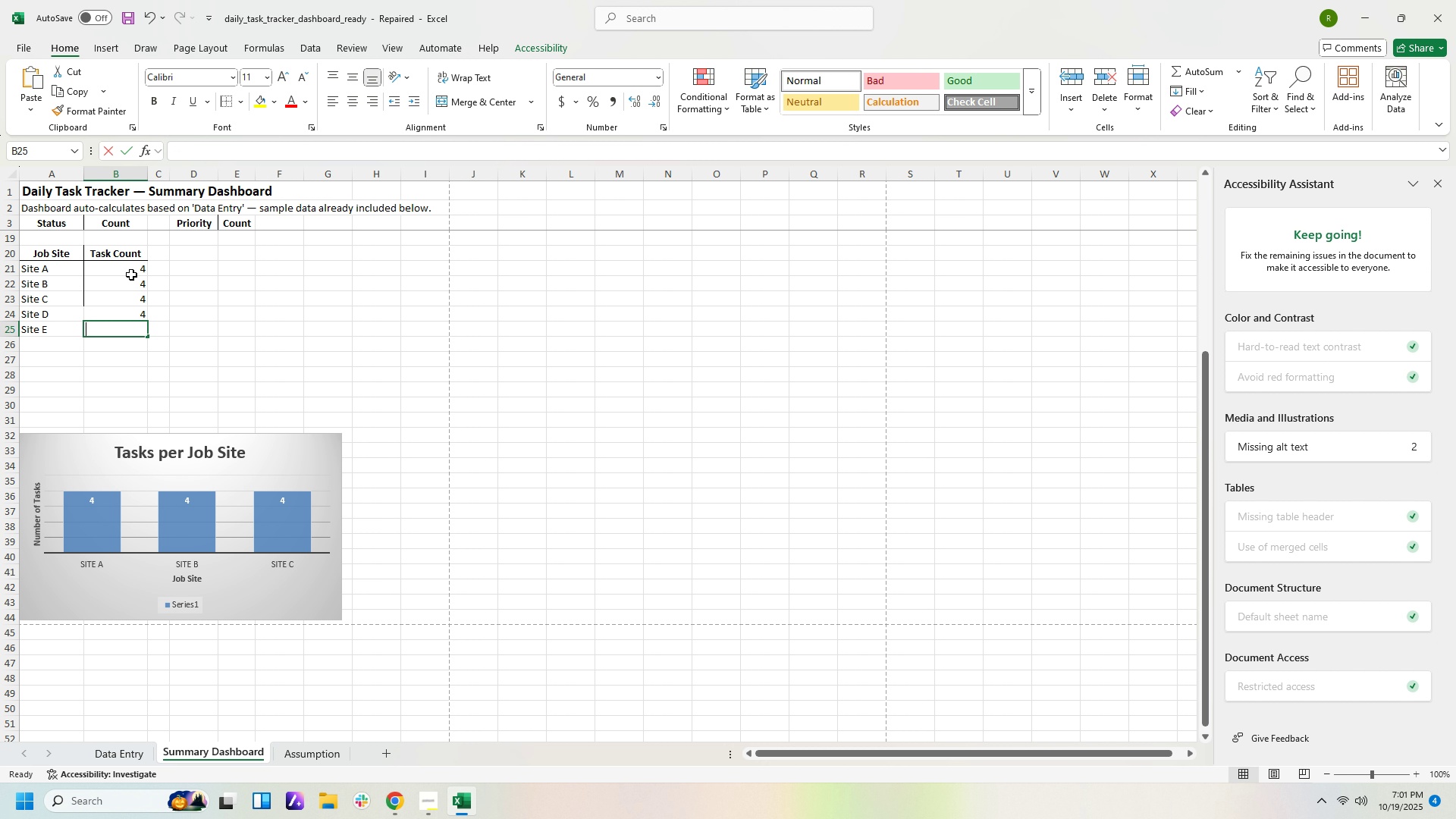 
key(Numpad4)
 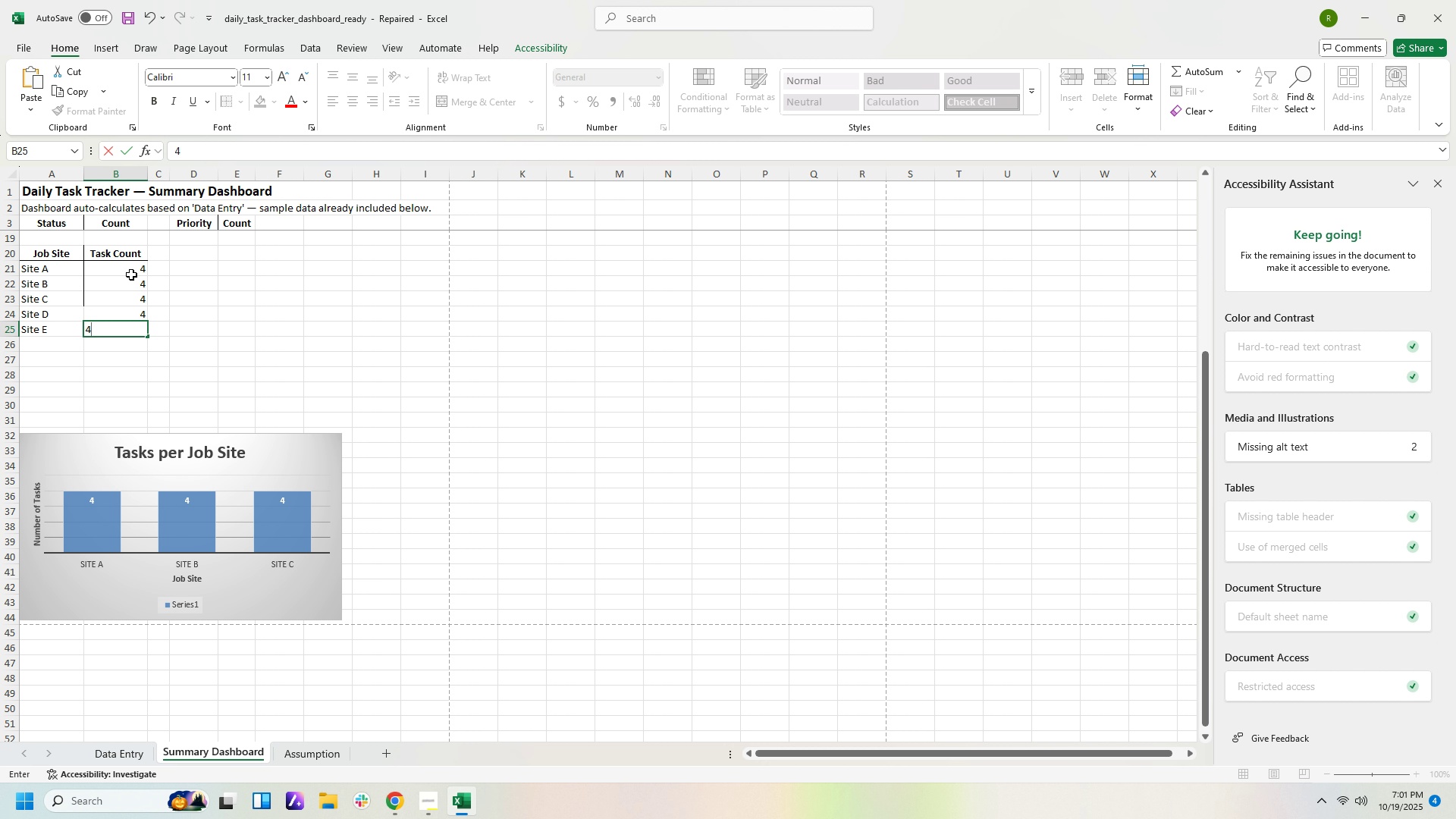 
key(ArrowDown)
 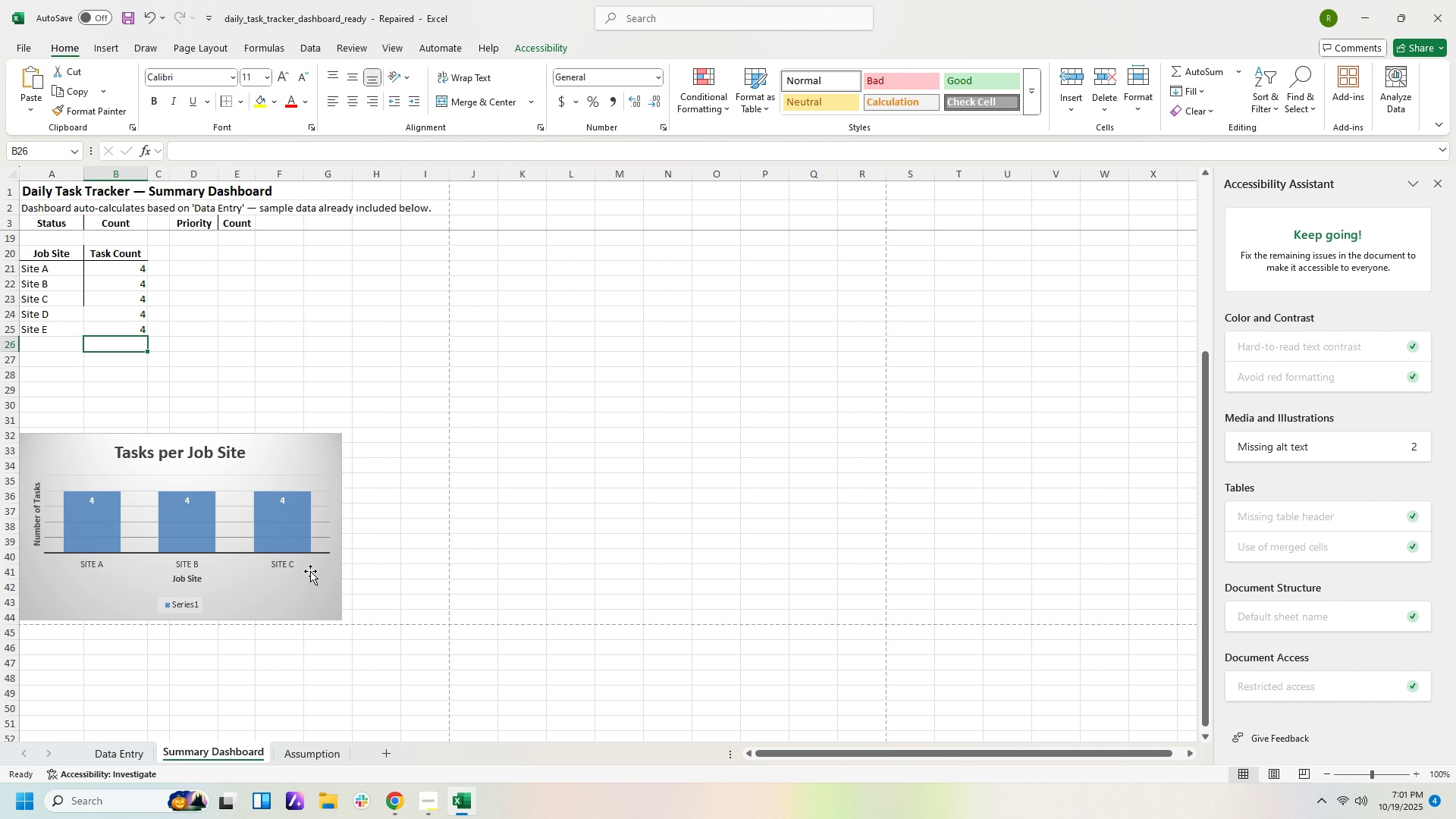 
left_click([311, 571])
 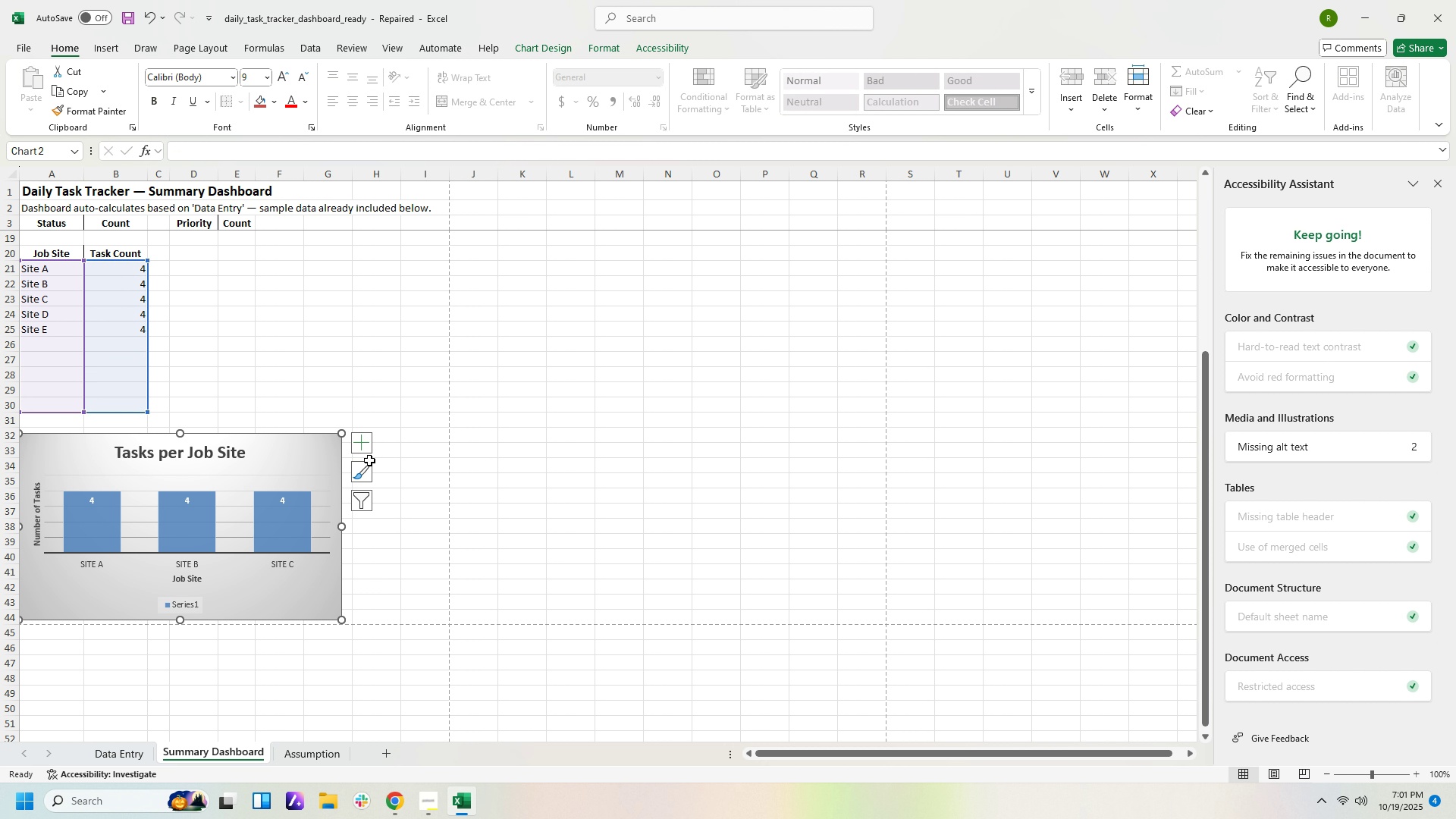 
left_click([365, 472])
 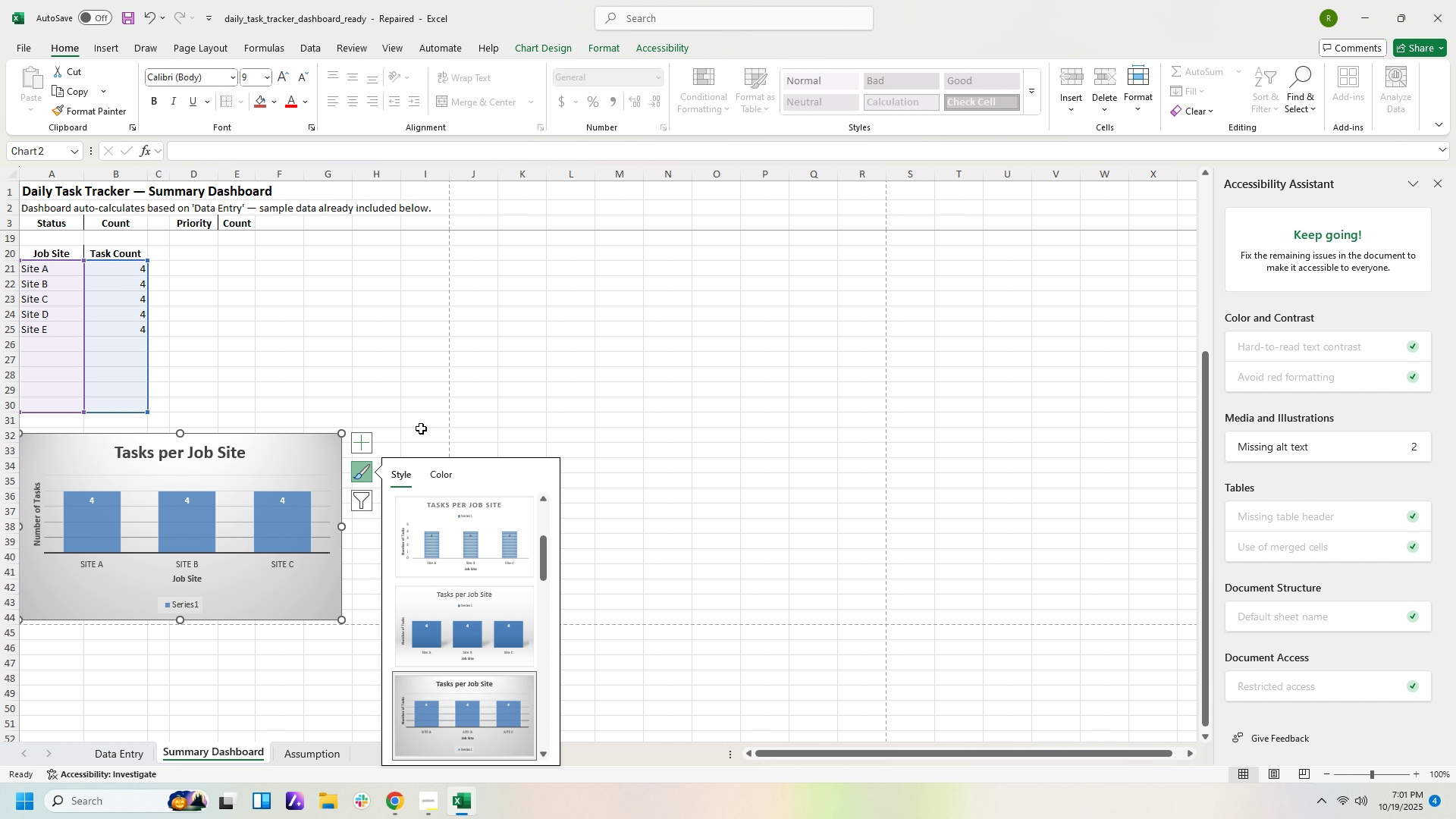 
left_click([426, 427])
 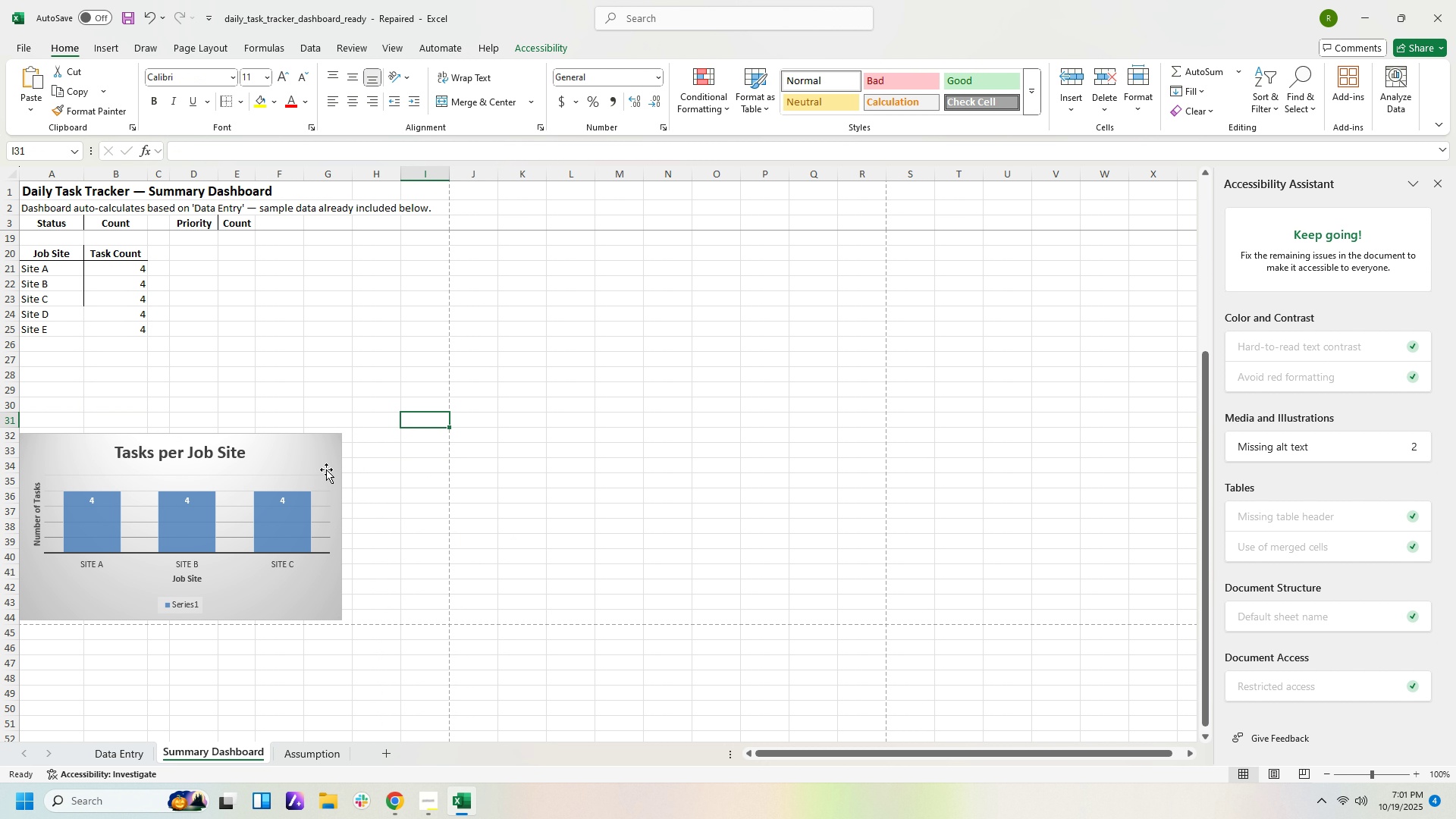 
left_click([326, 469])
 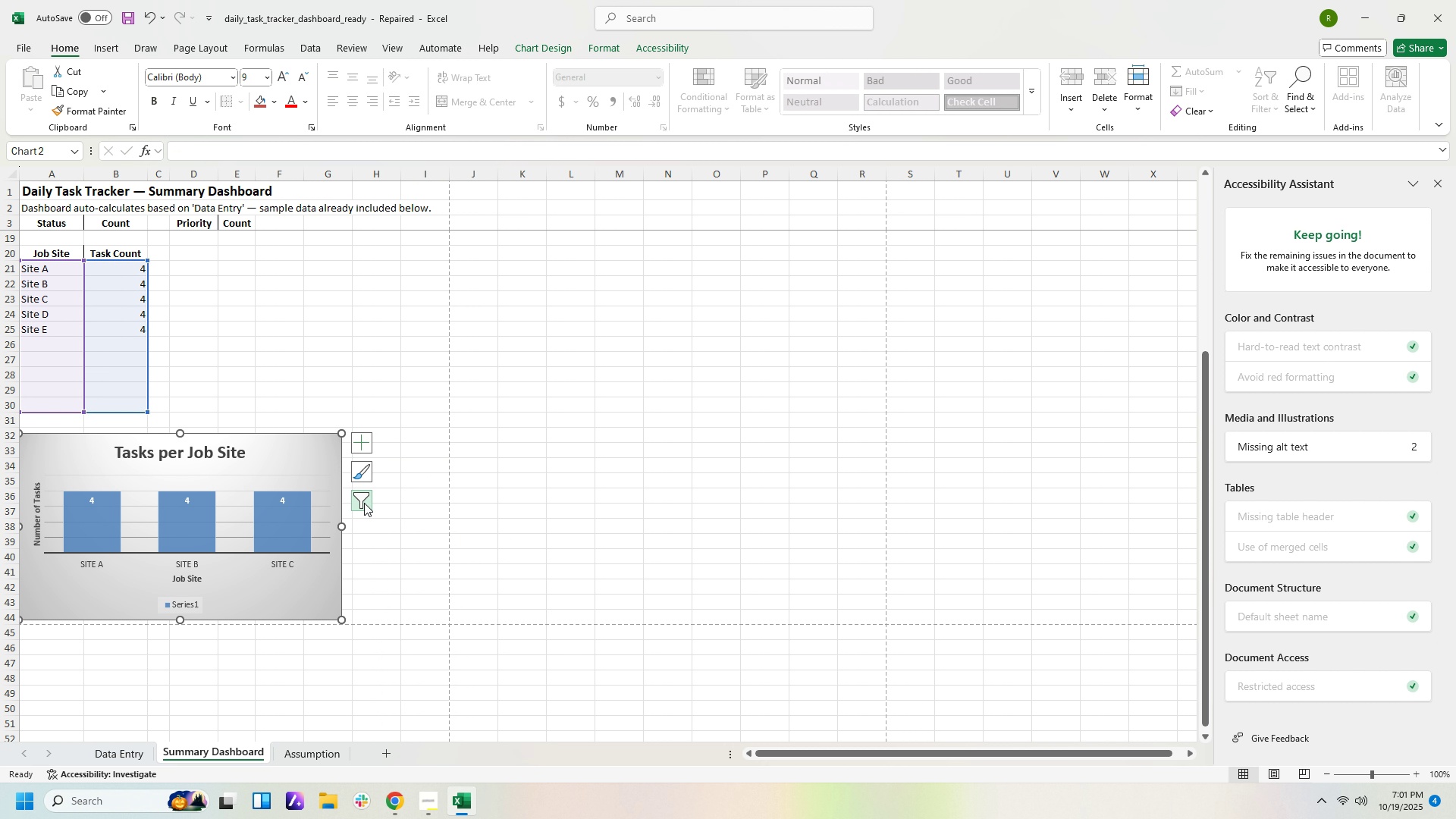 
left_click([364, 503])
 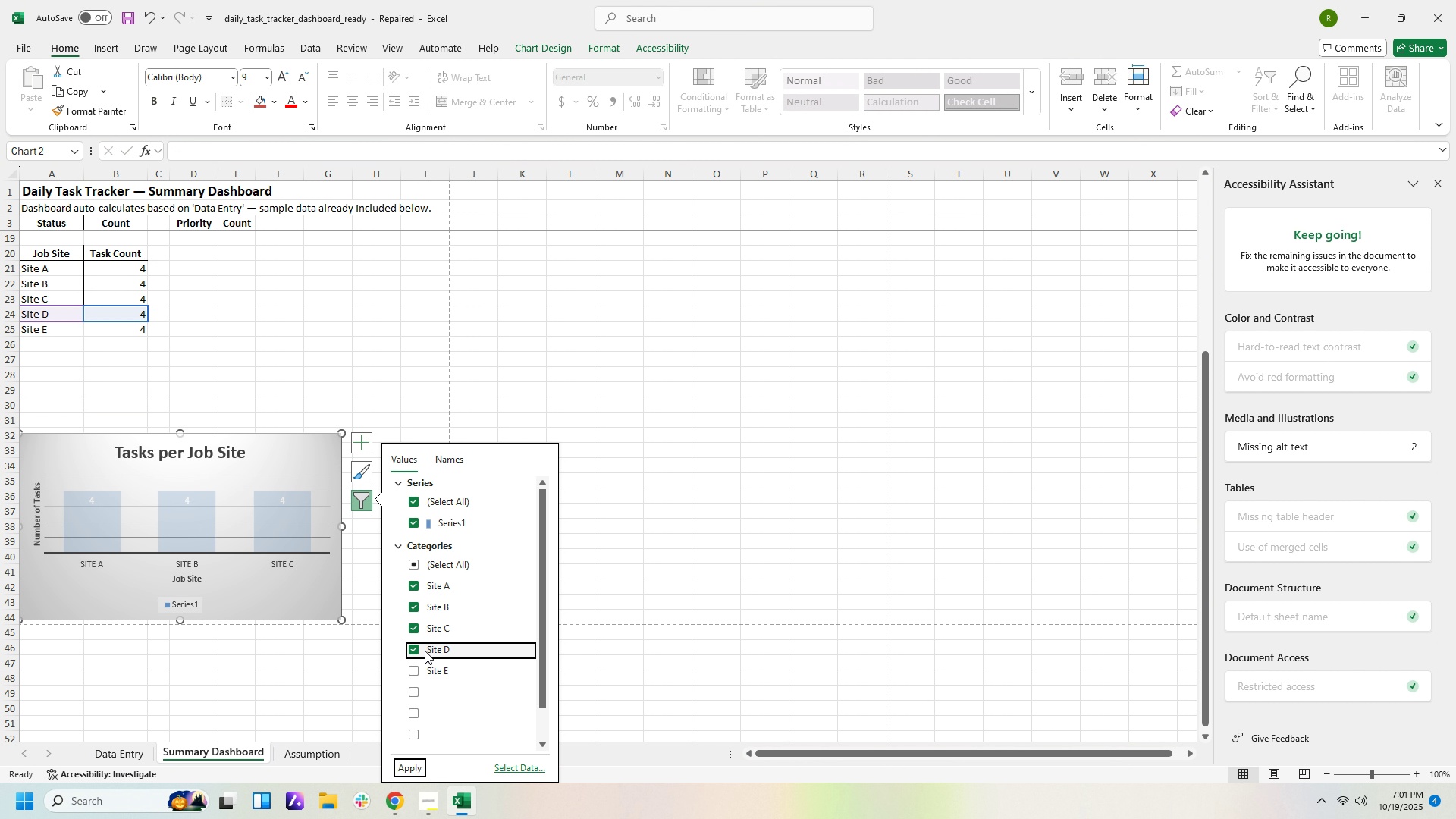 
double_click([425, 666])
 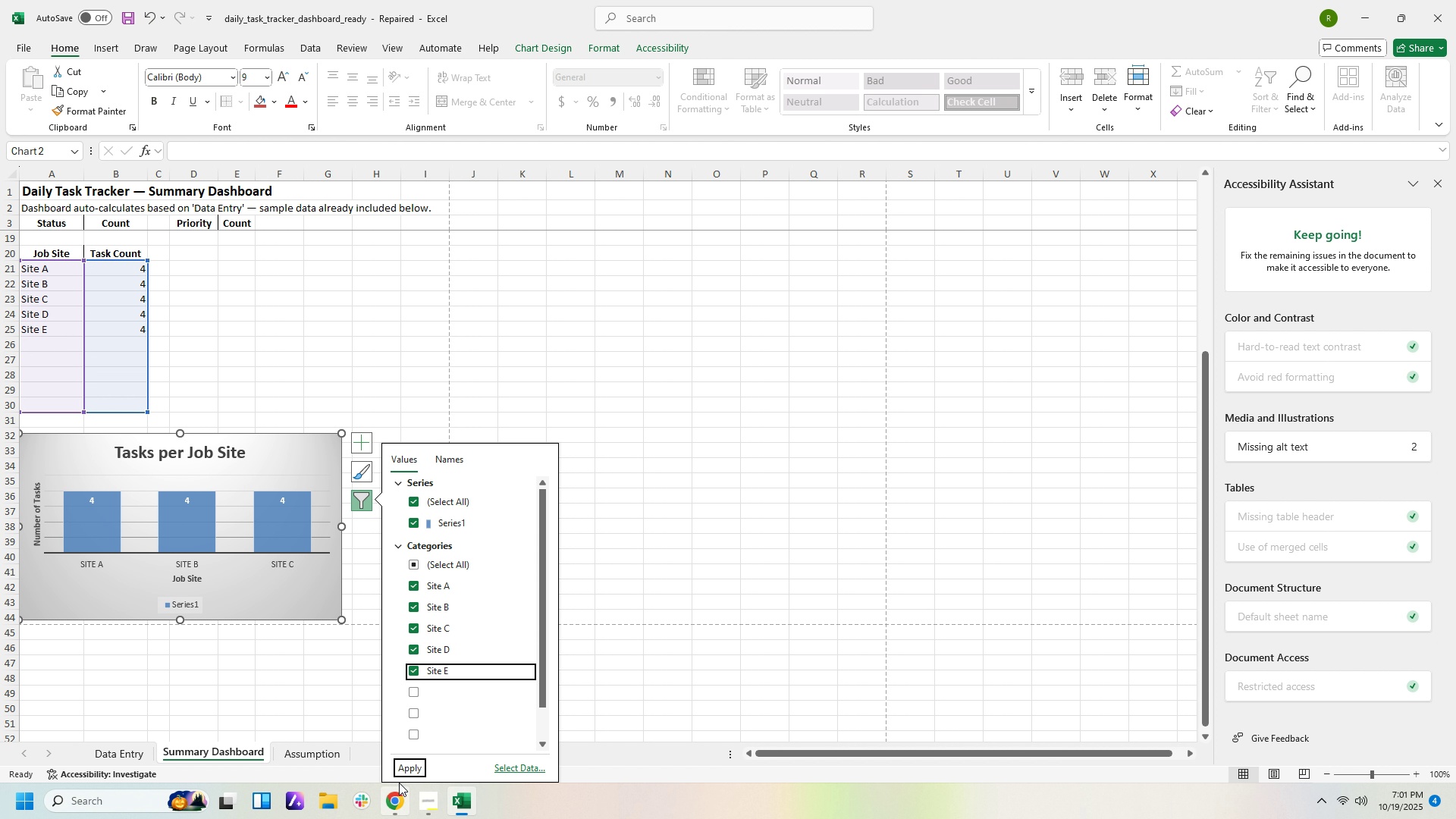 
left_click([403, 770])
 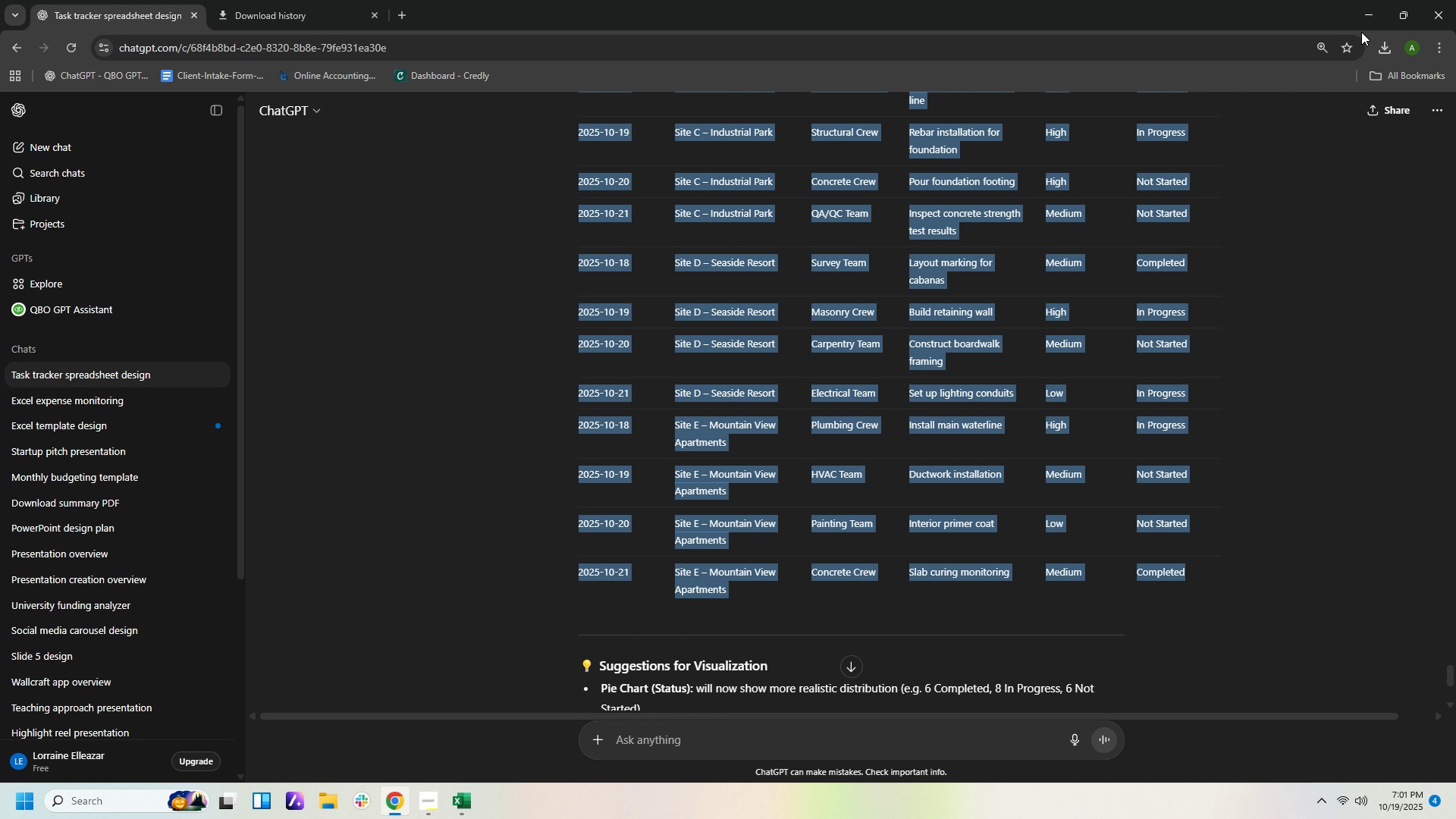 
left_click([1364, 14])
 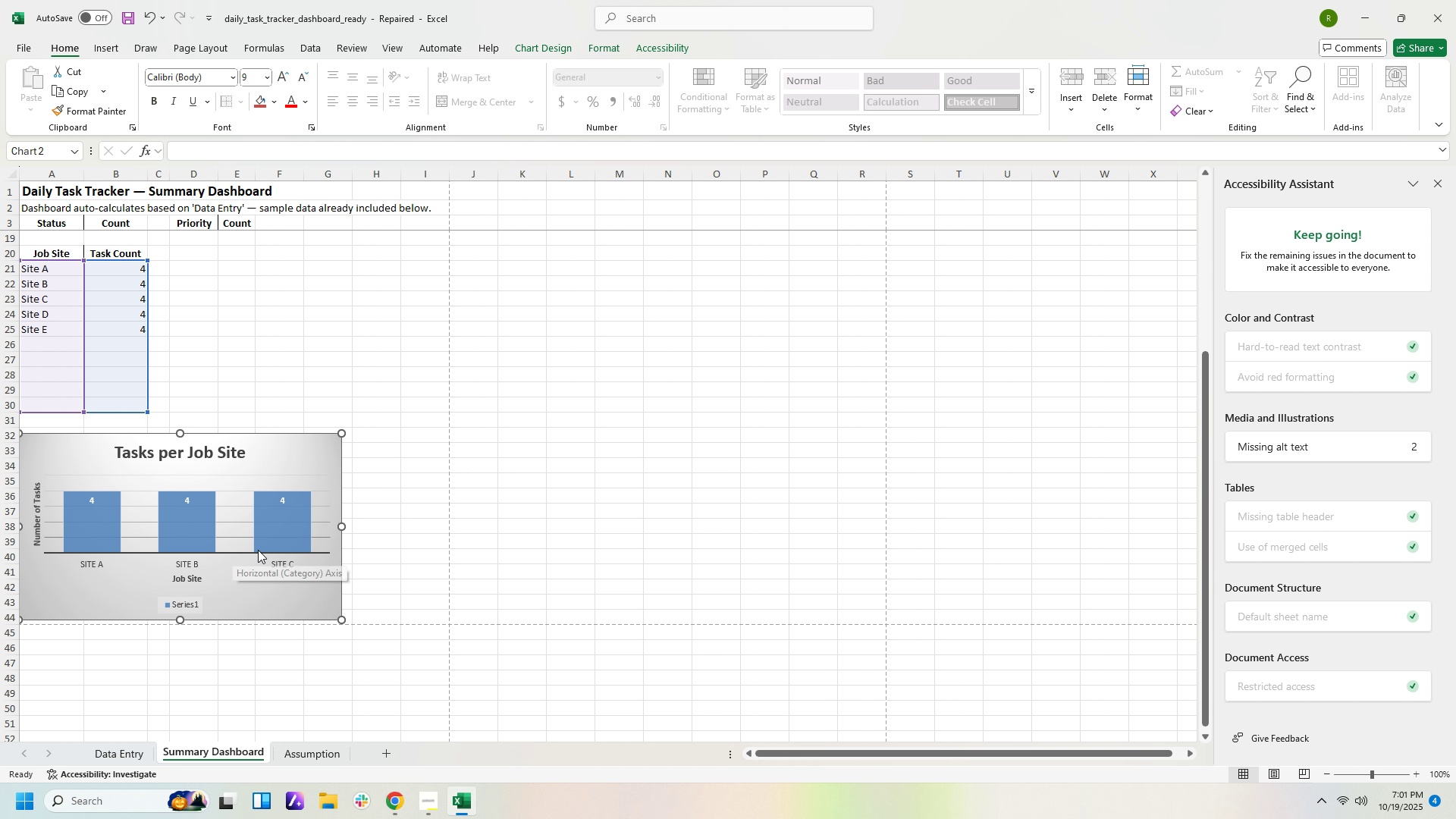 
left_click([331, 505])
 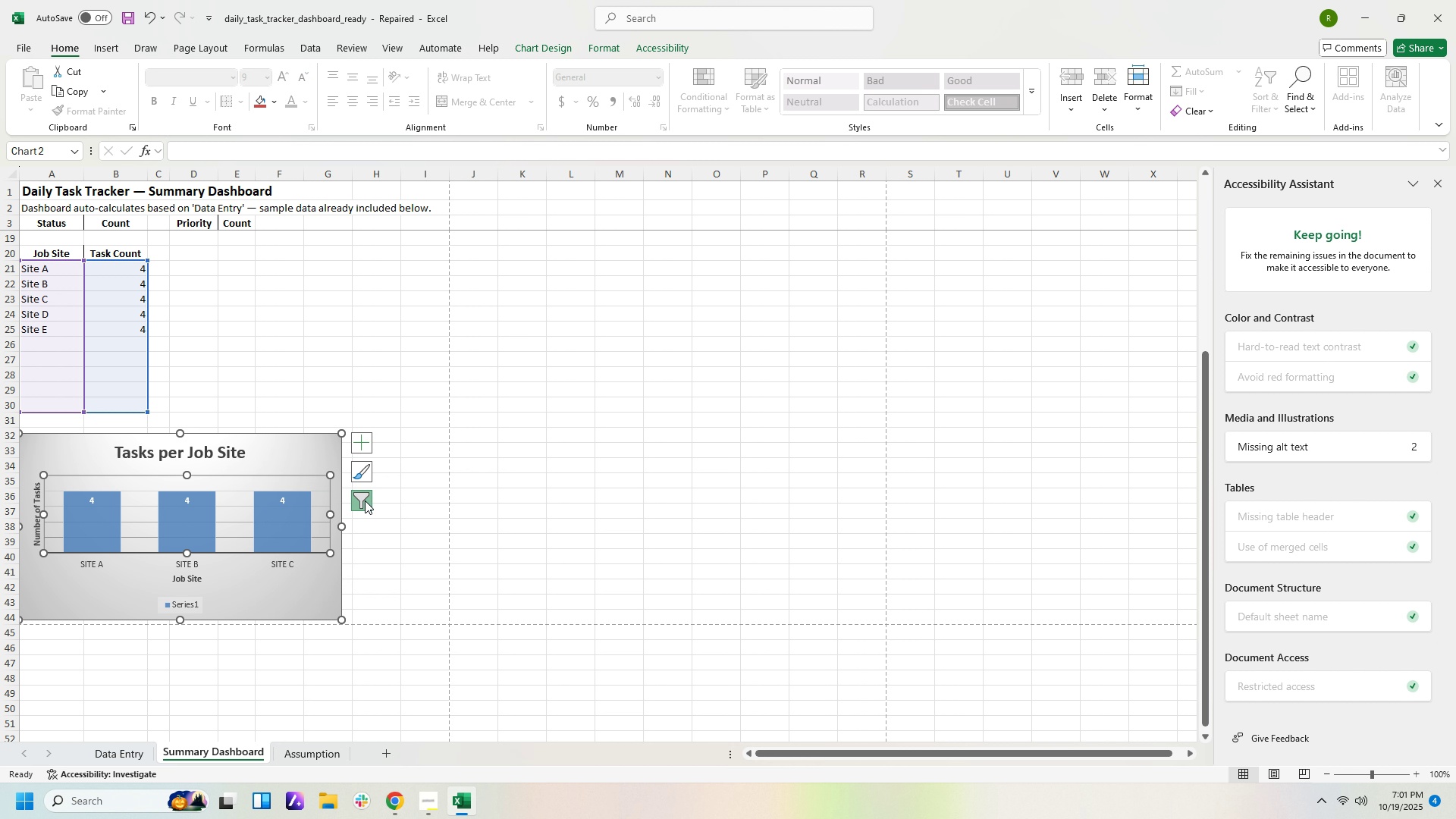 
left_click([365, 500])
 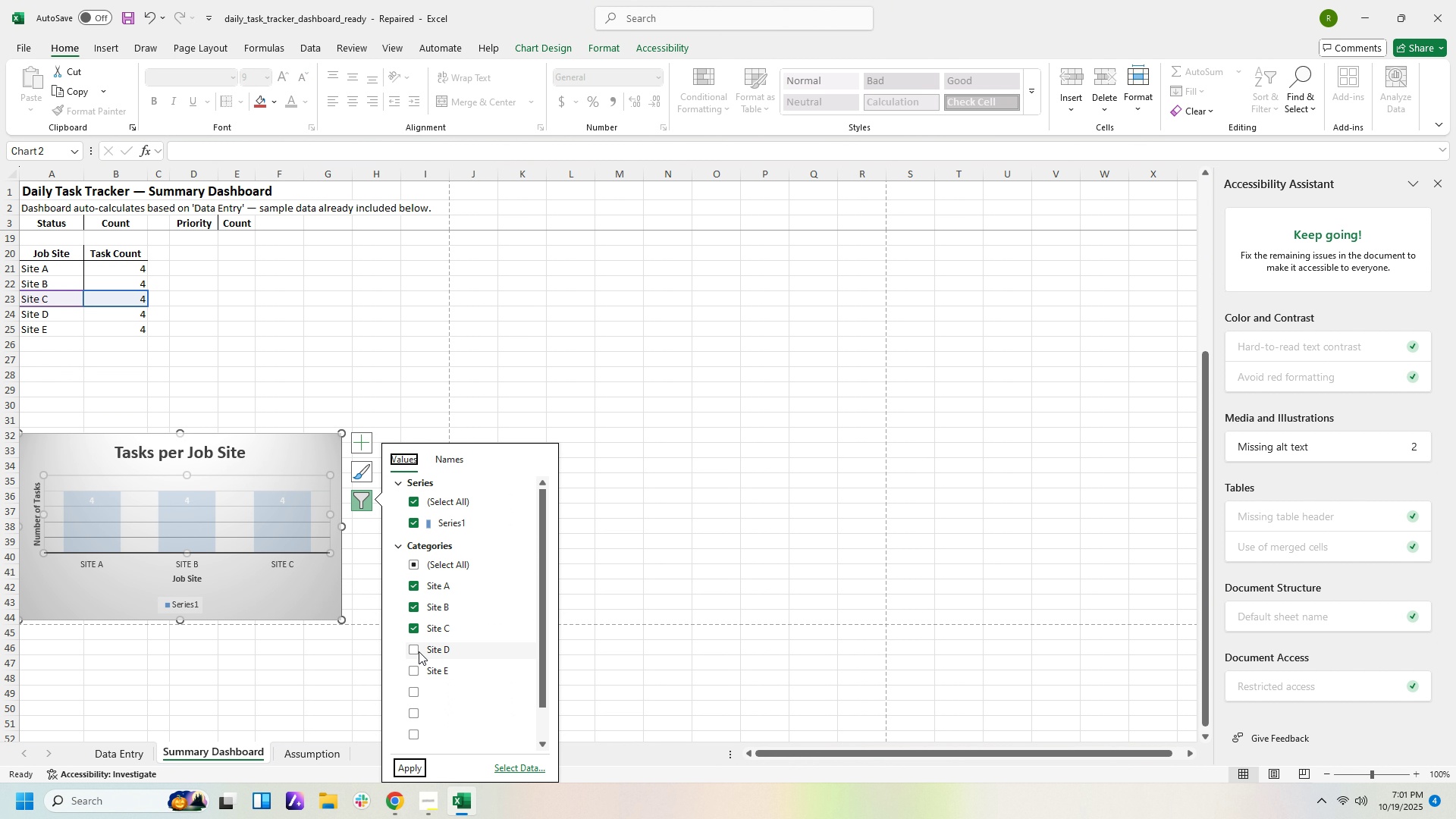 
left_click([414, 649])
 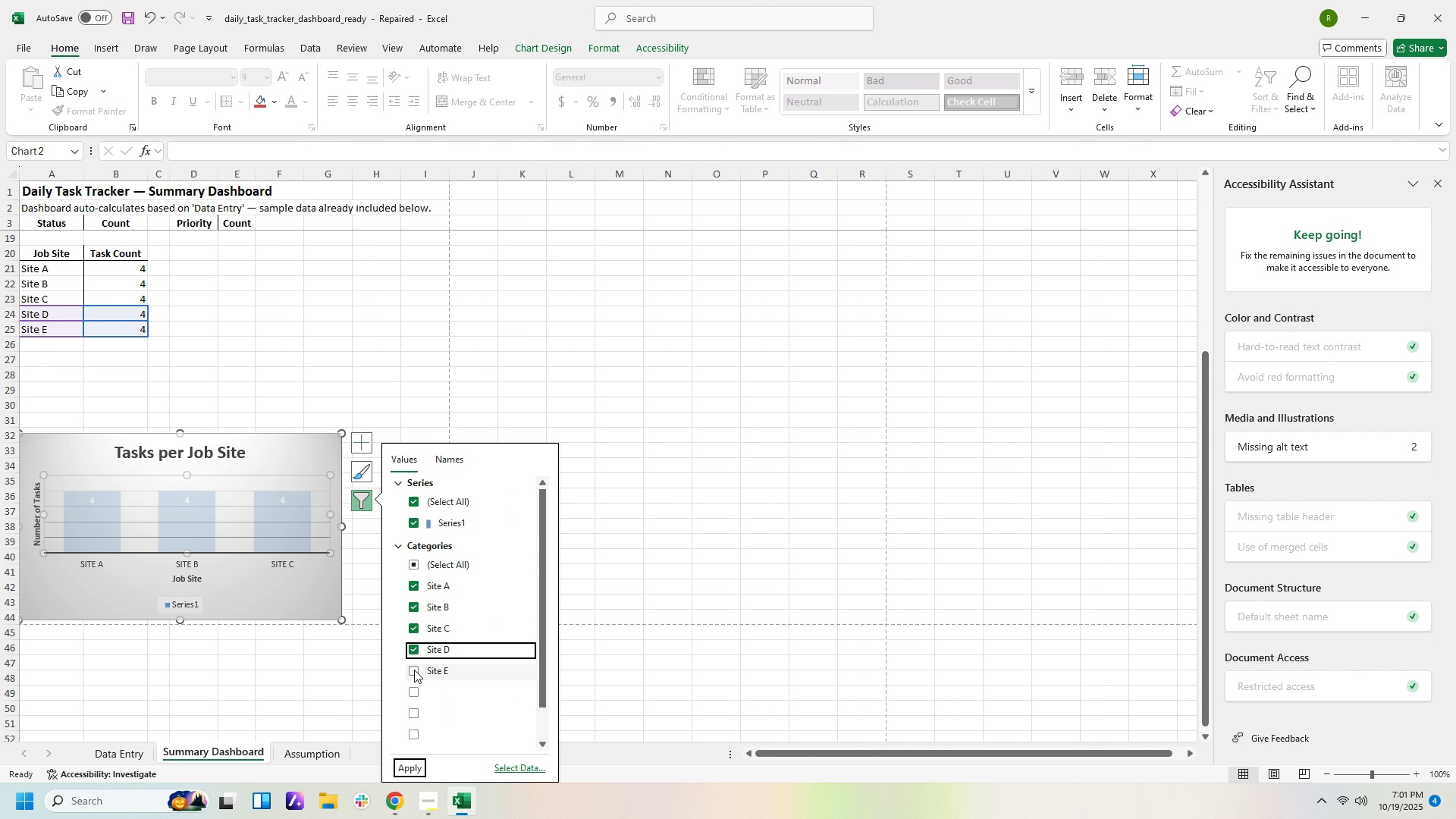 
left_click([414, 670])
 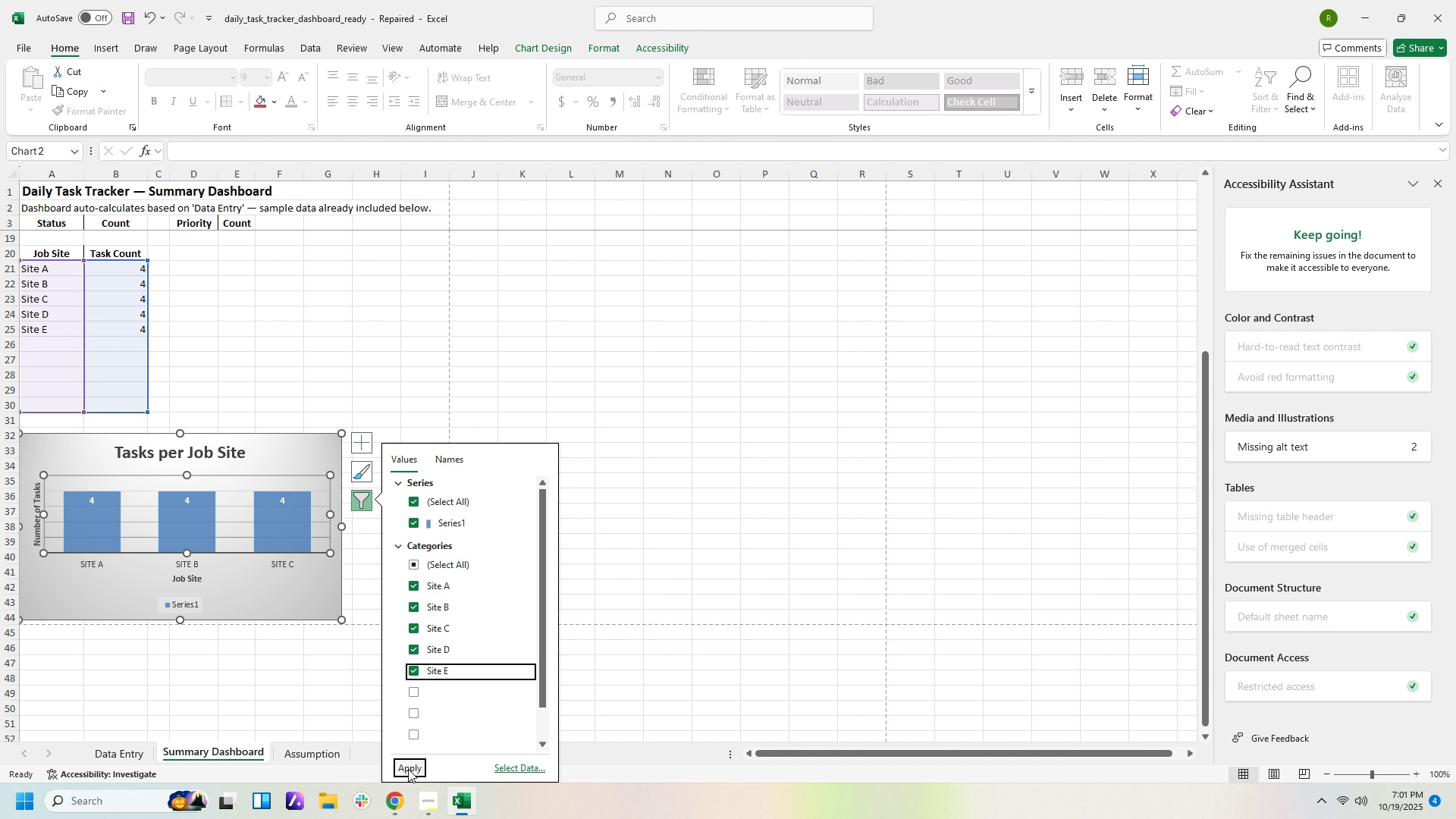 
left_click([408, 768])
 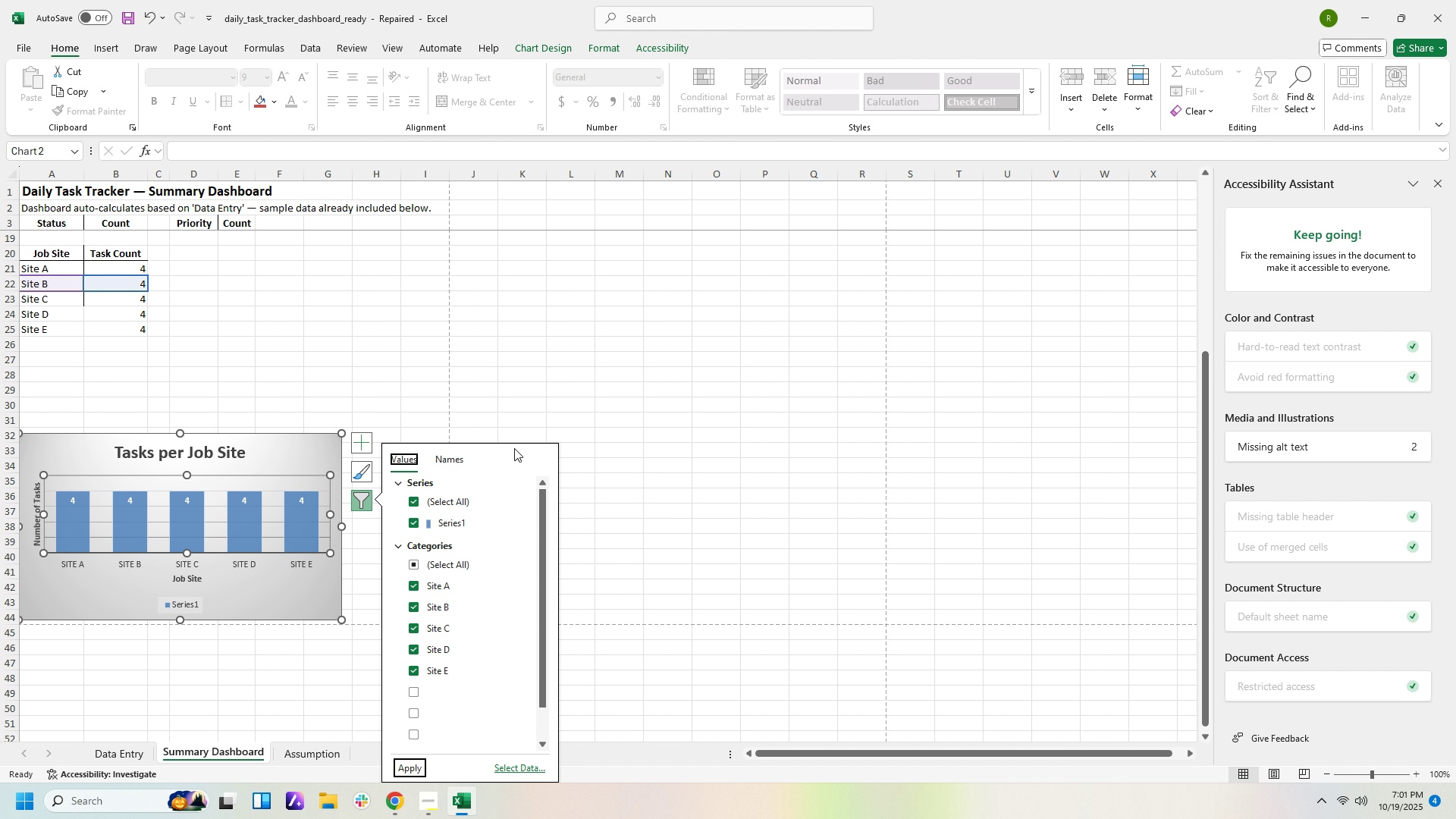 
left_click([510, 416])
 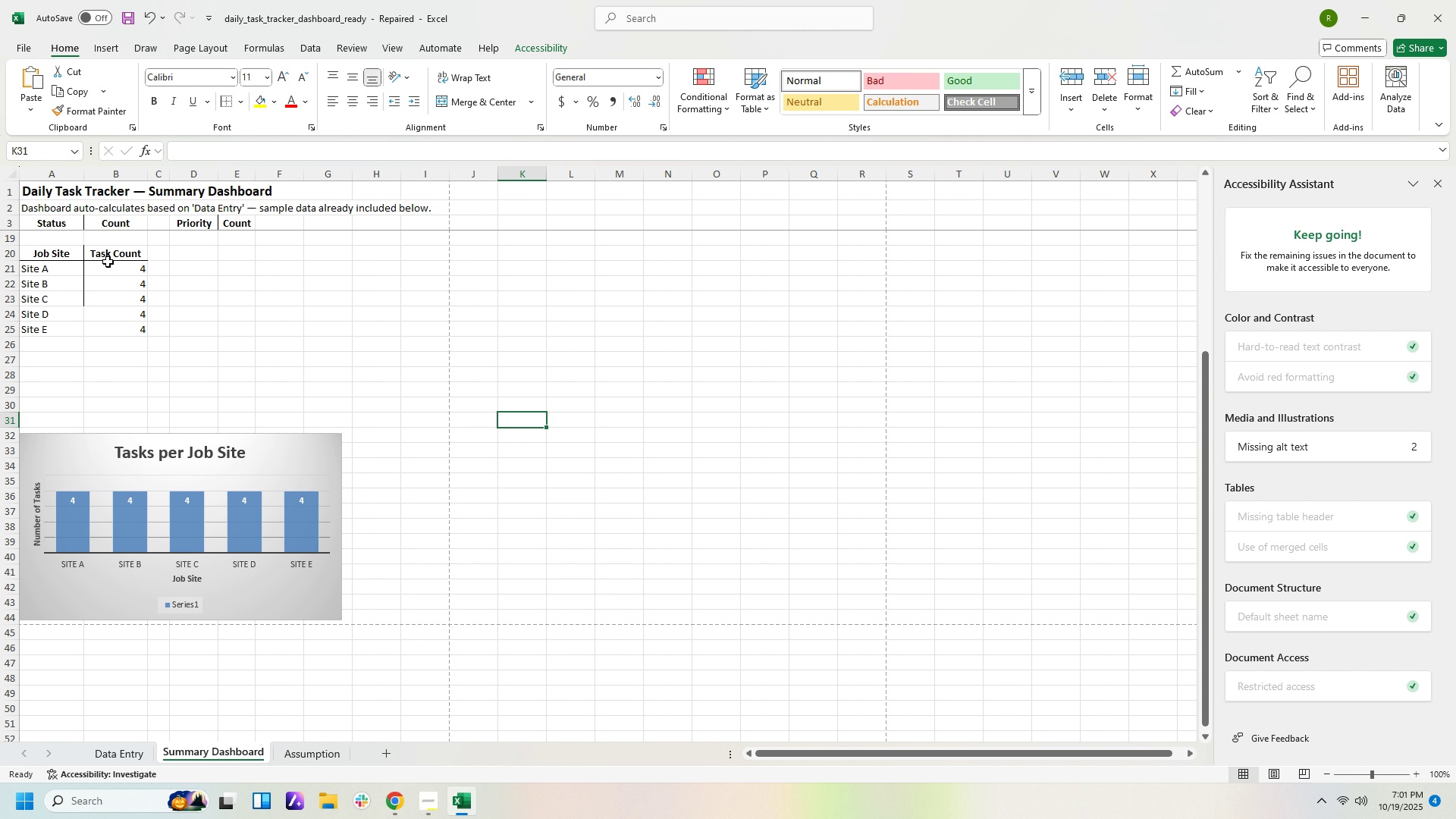 
left_click_drag(start_coordinate=[108, 252], to_coordinate=[109, 334])
 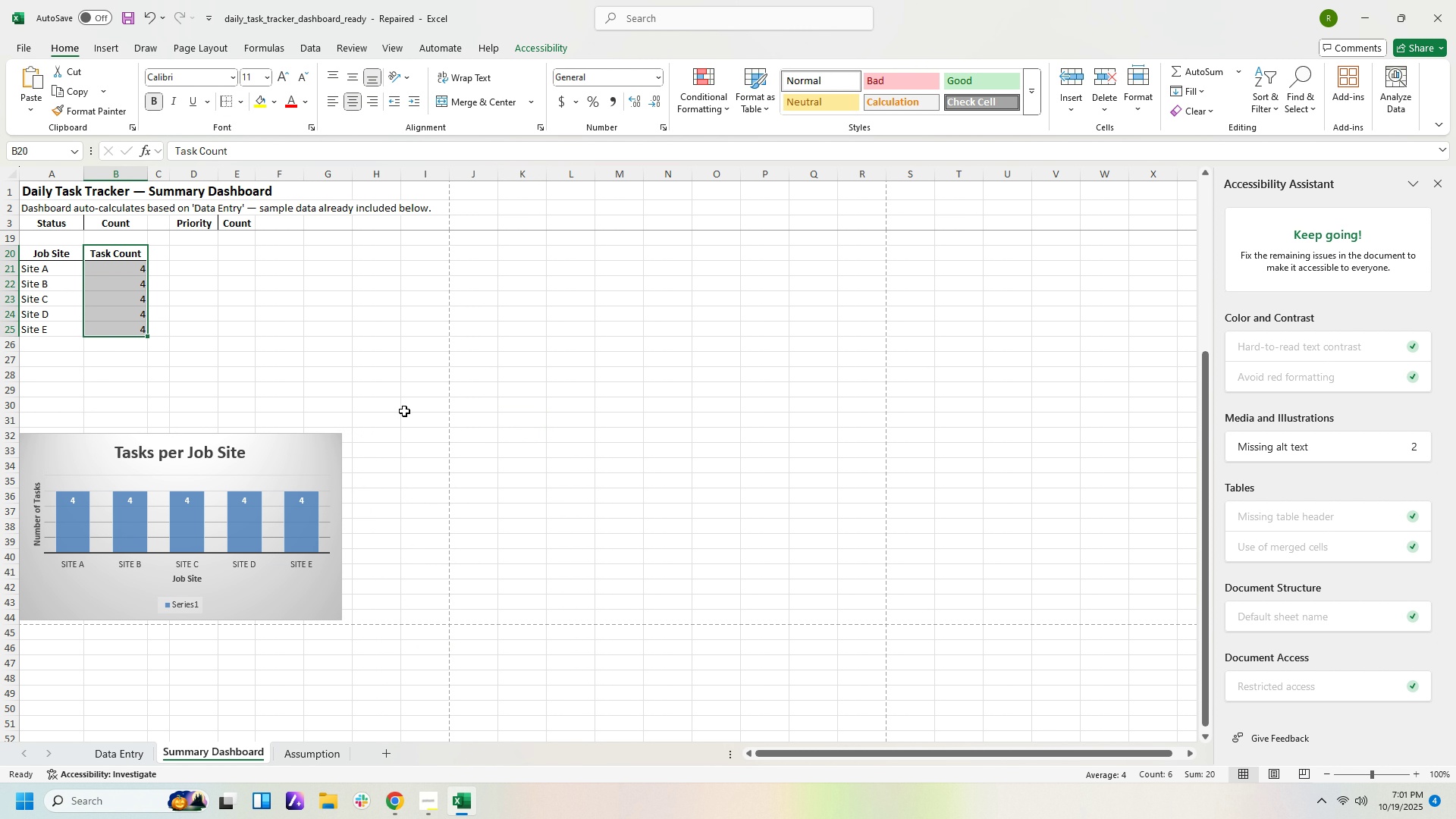 
left_click([502, 497])
 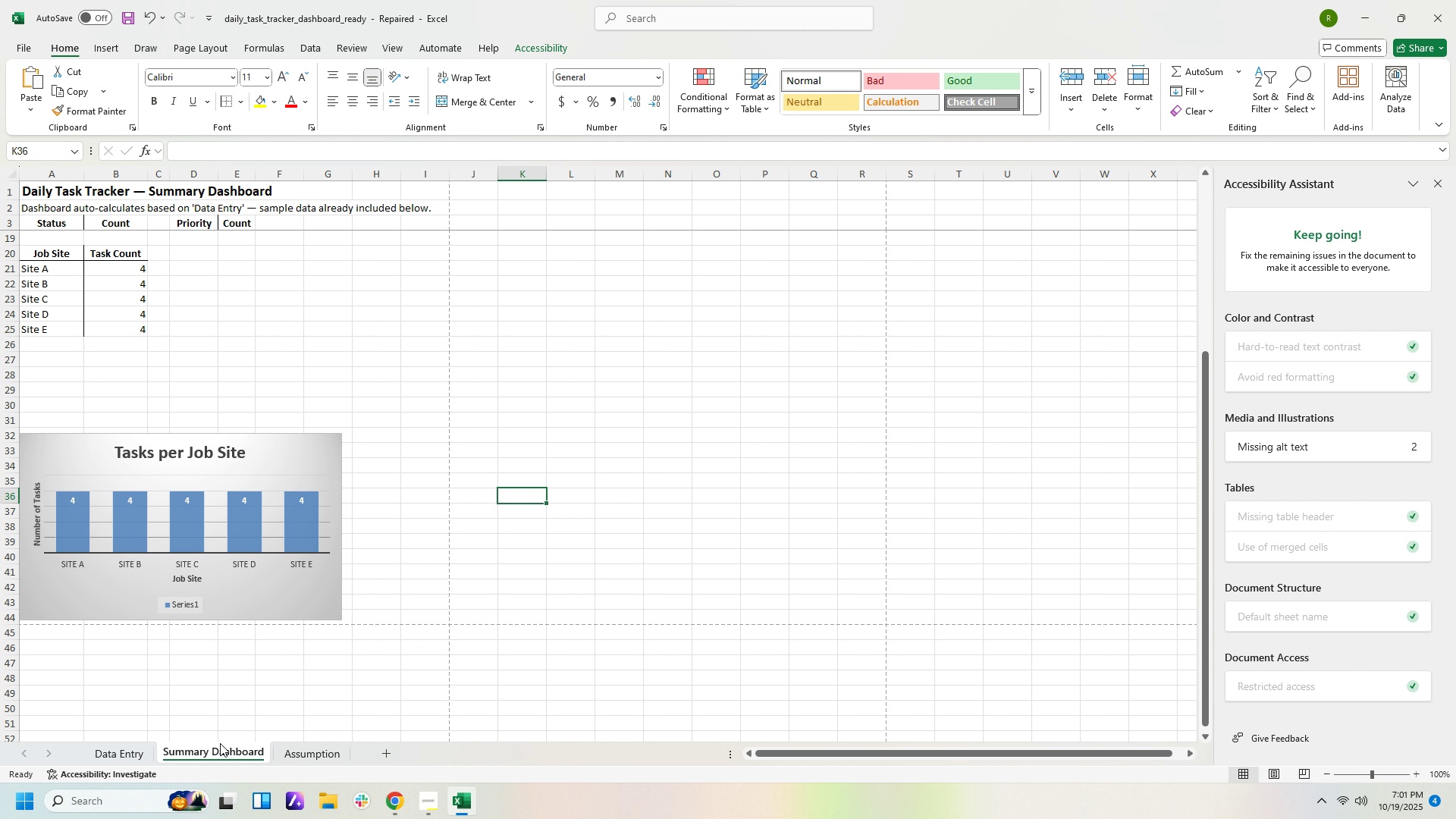 
left_click([138, 751])
 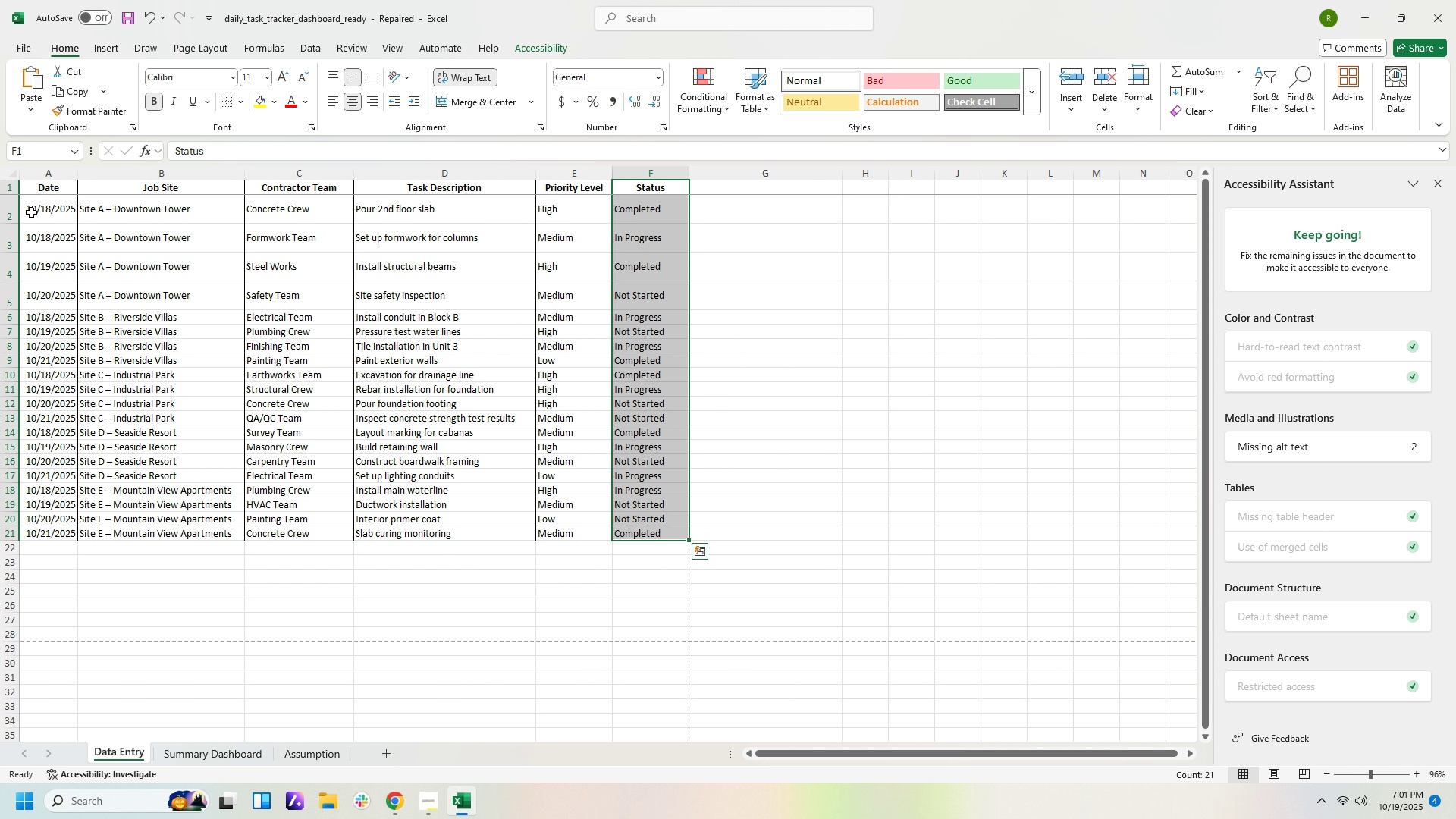 
left_click_drag(start_coordinate=[14, 206], to_coordinate=[6, 294])
 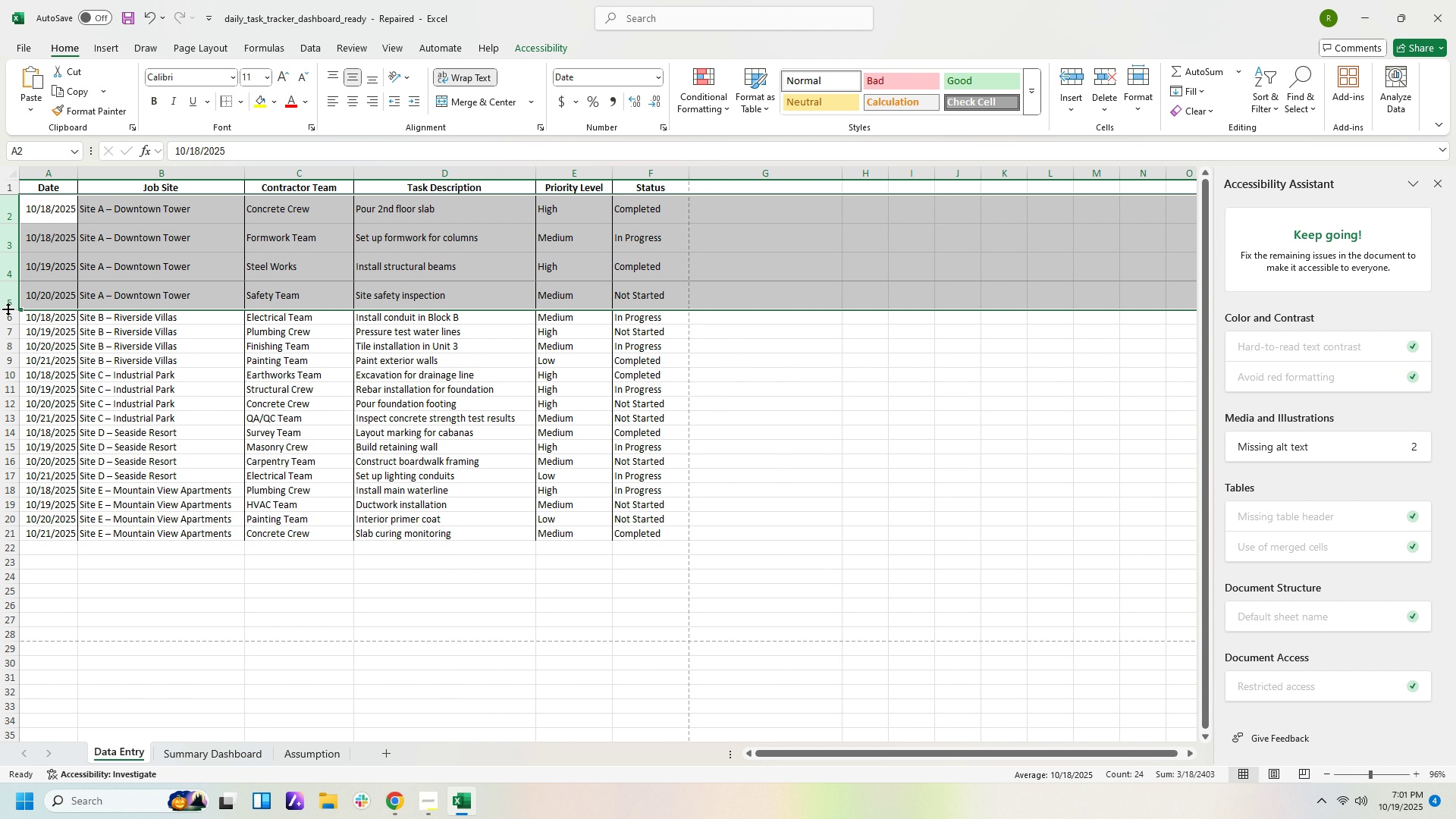 
left_click_drag(start_coordinate=[8, 309], to_coordinate=[11, 294])
 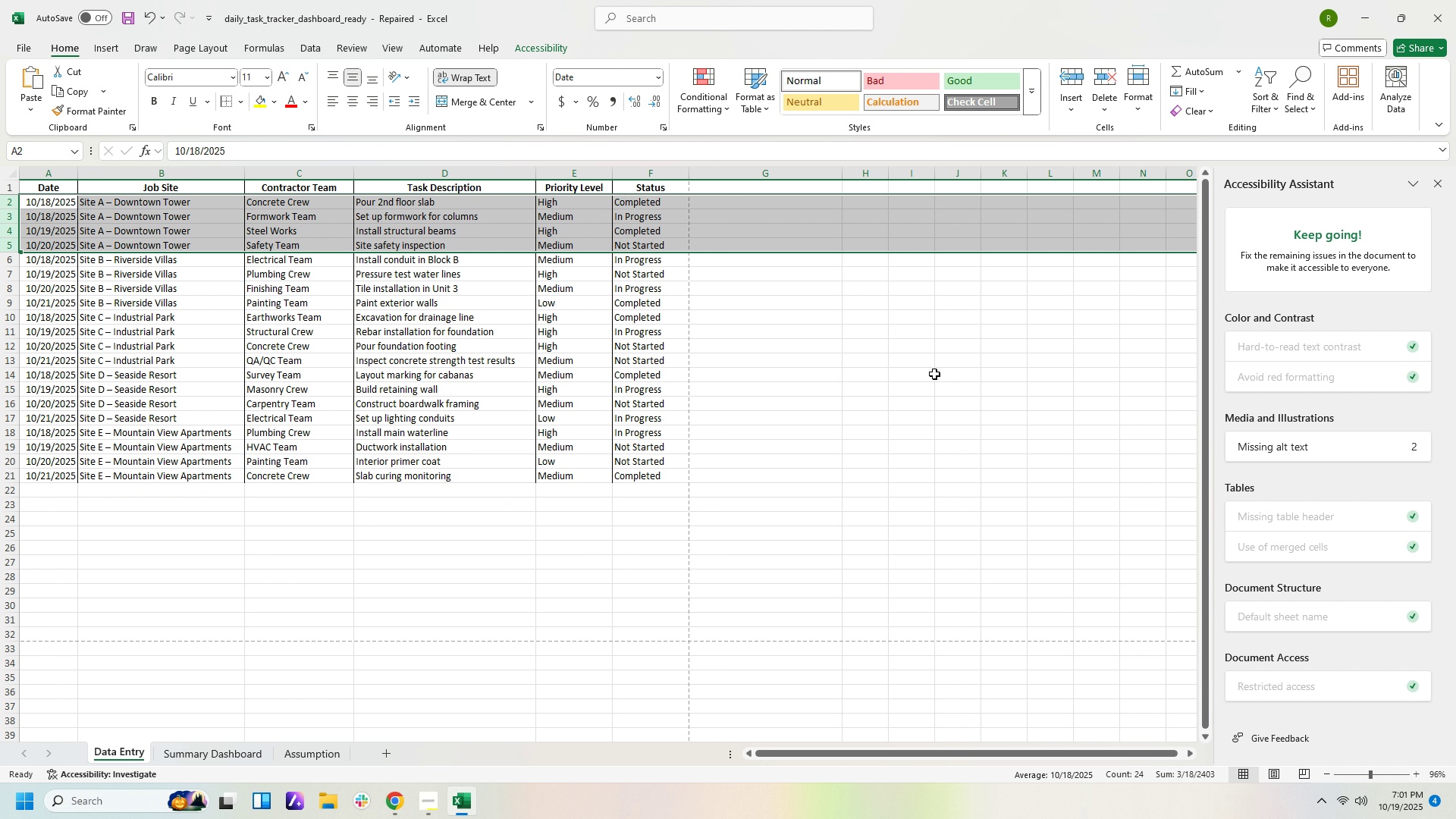 
left_click([935, 378])
 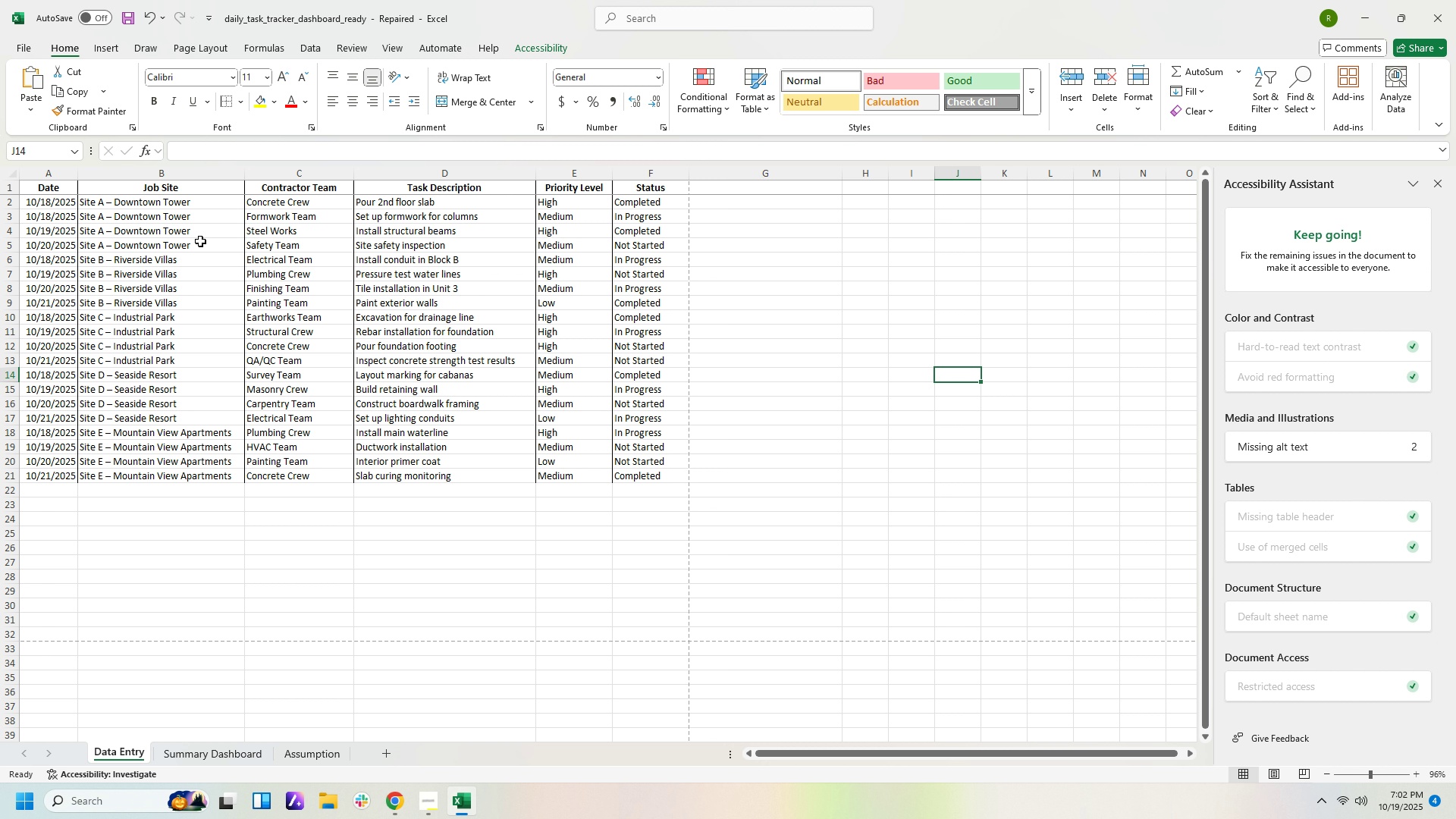 
wait(15.42)
 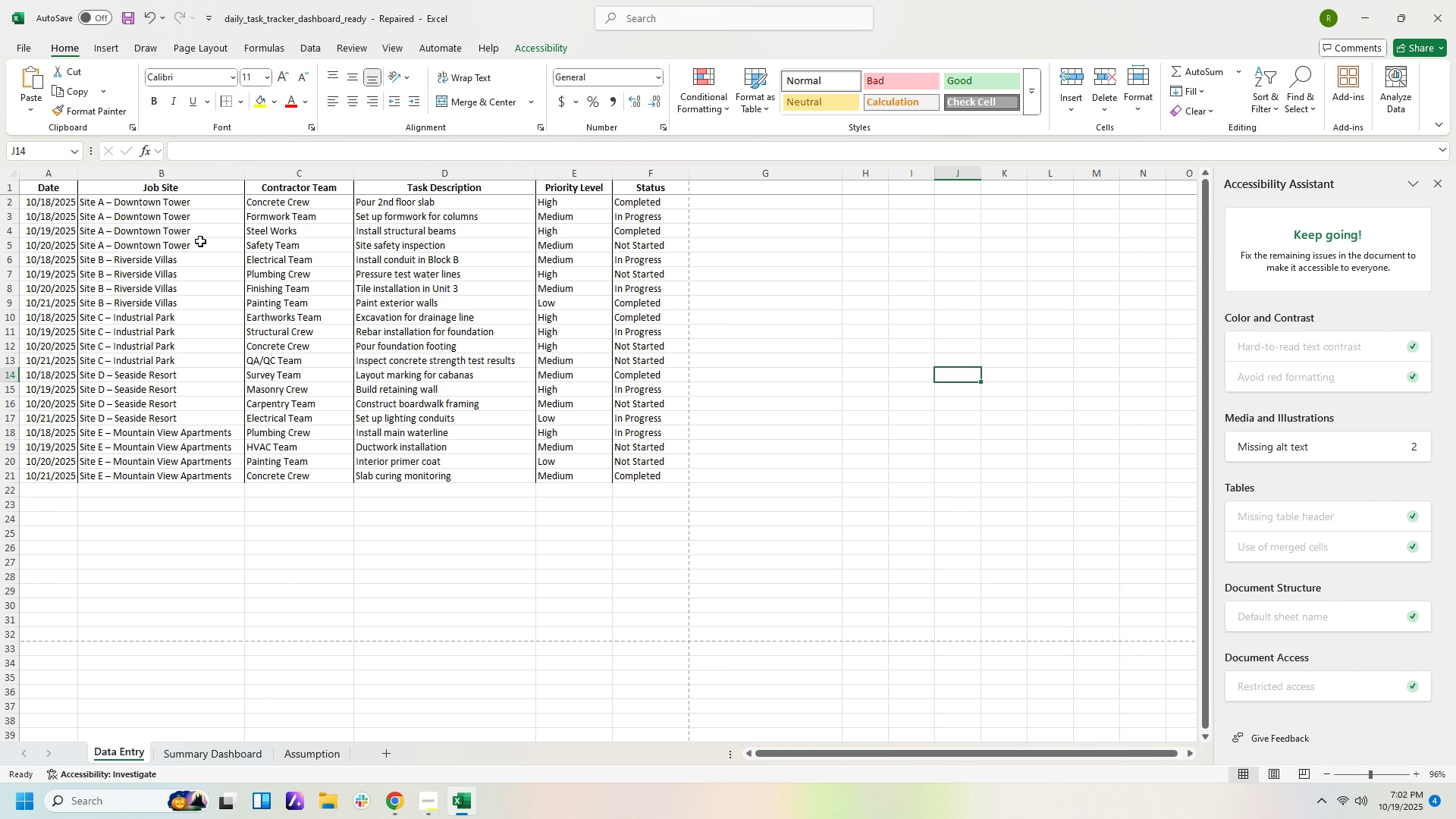 
mouse_move([374, 654])
 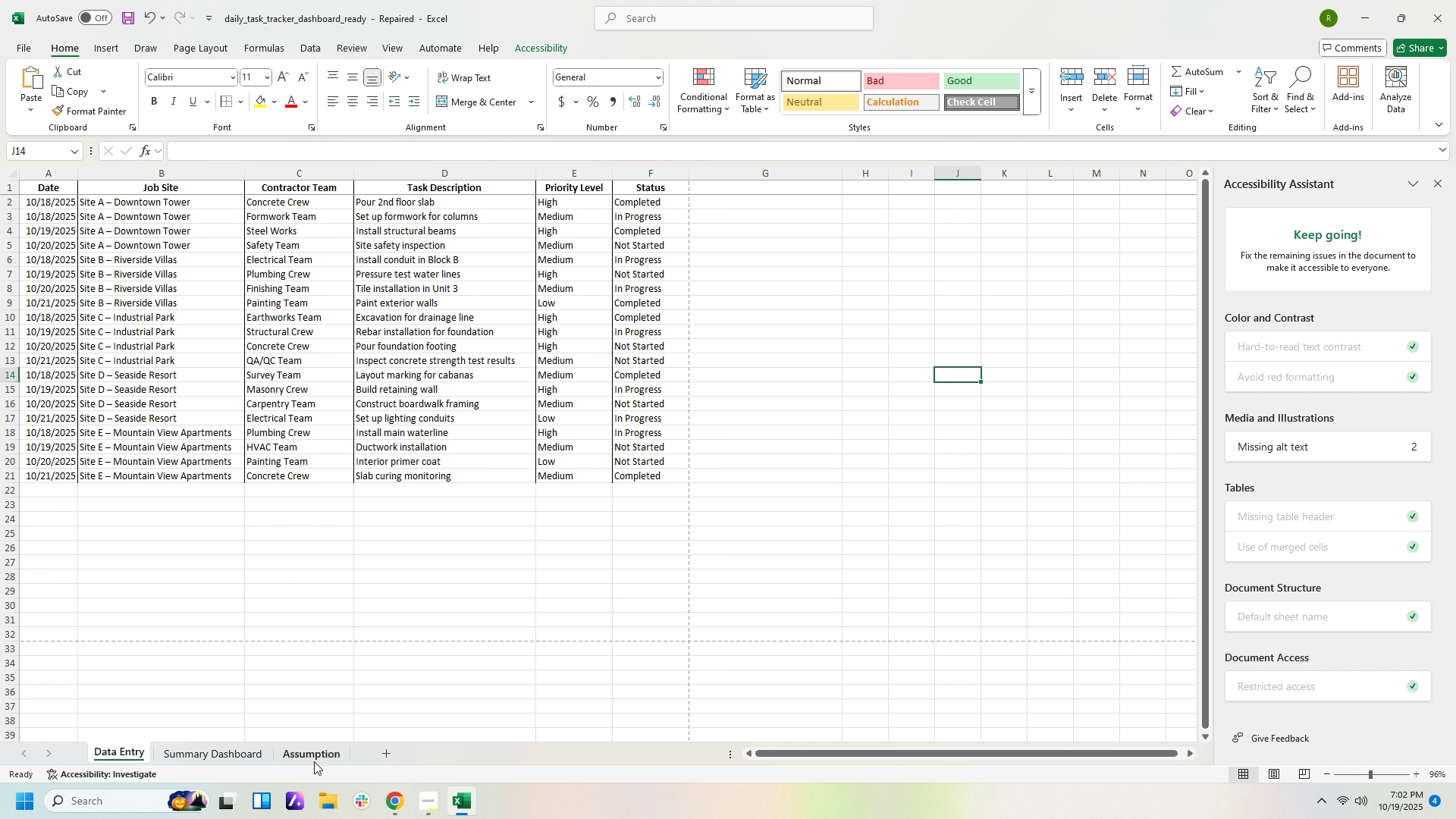 
left_click([314, 761])
 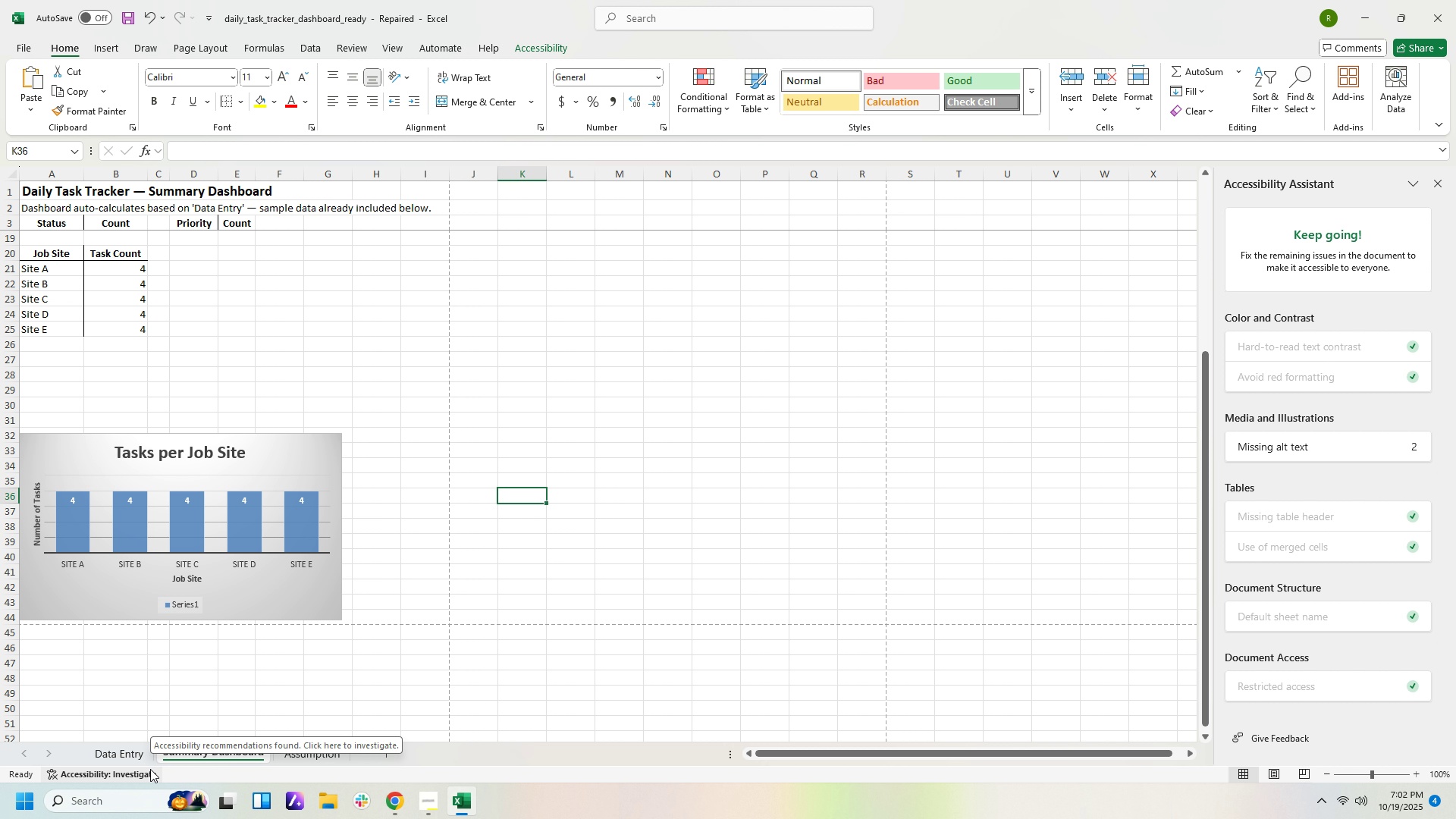 
scroll: coordinate [509, 435], scroll_direction: up, amount: 6.0
 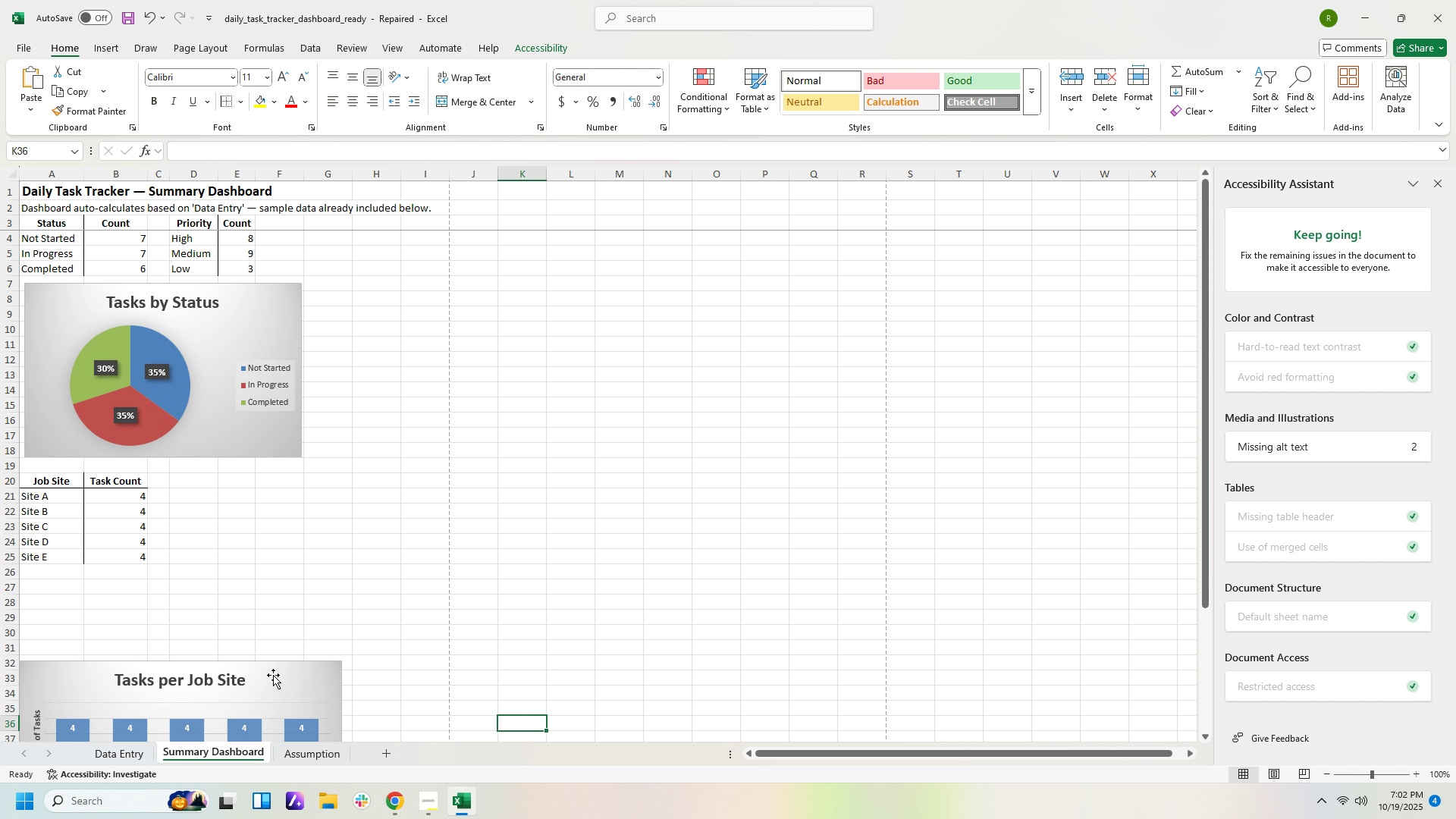 
left_click_drag(start_coordinate=[279, 683], to_coordinate=[282, 625])
 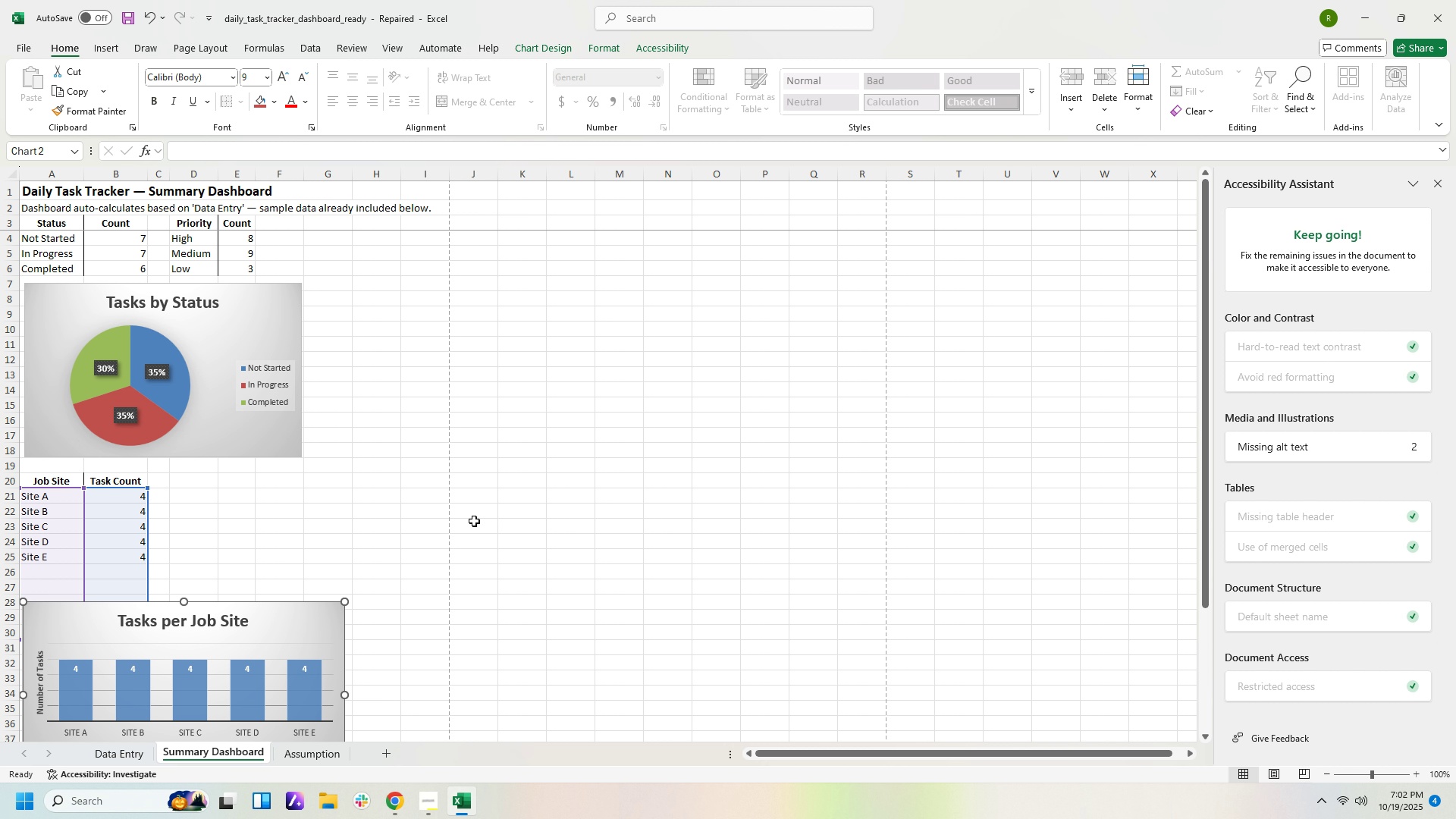 
left_click([471, 519])
 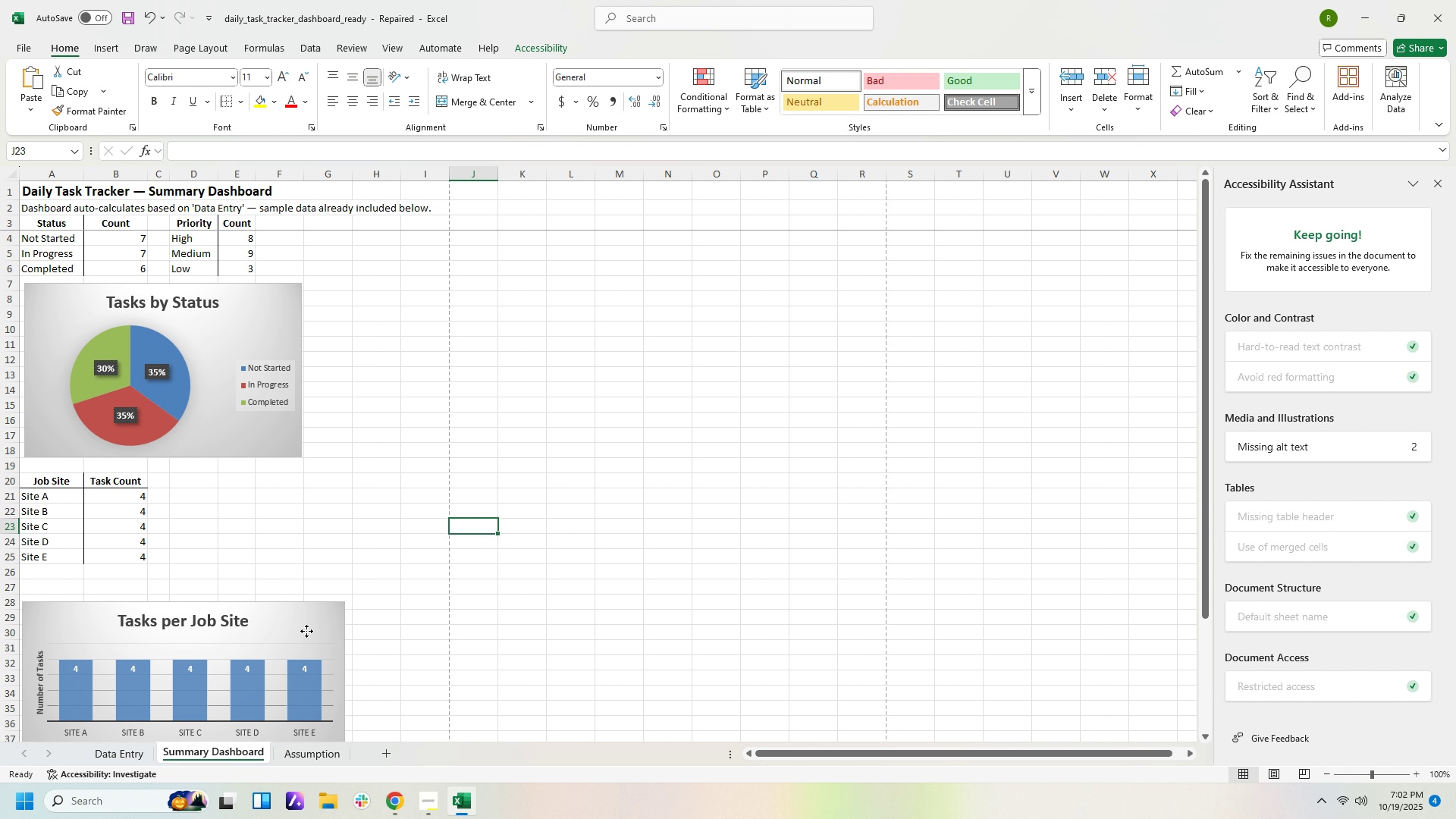 
left_click([306, 631])
 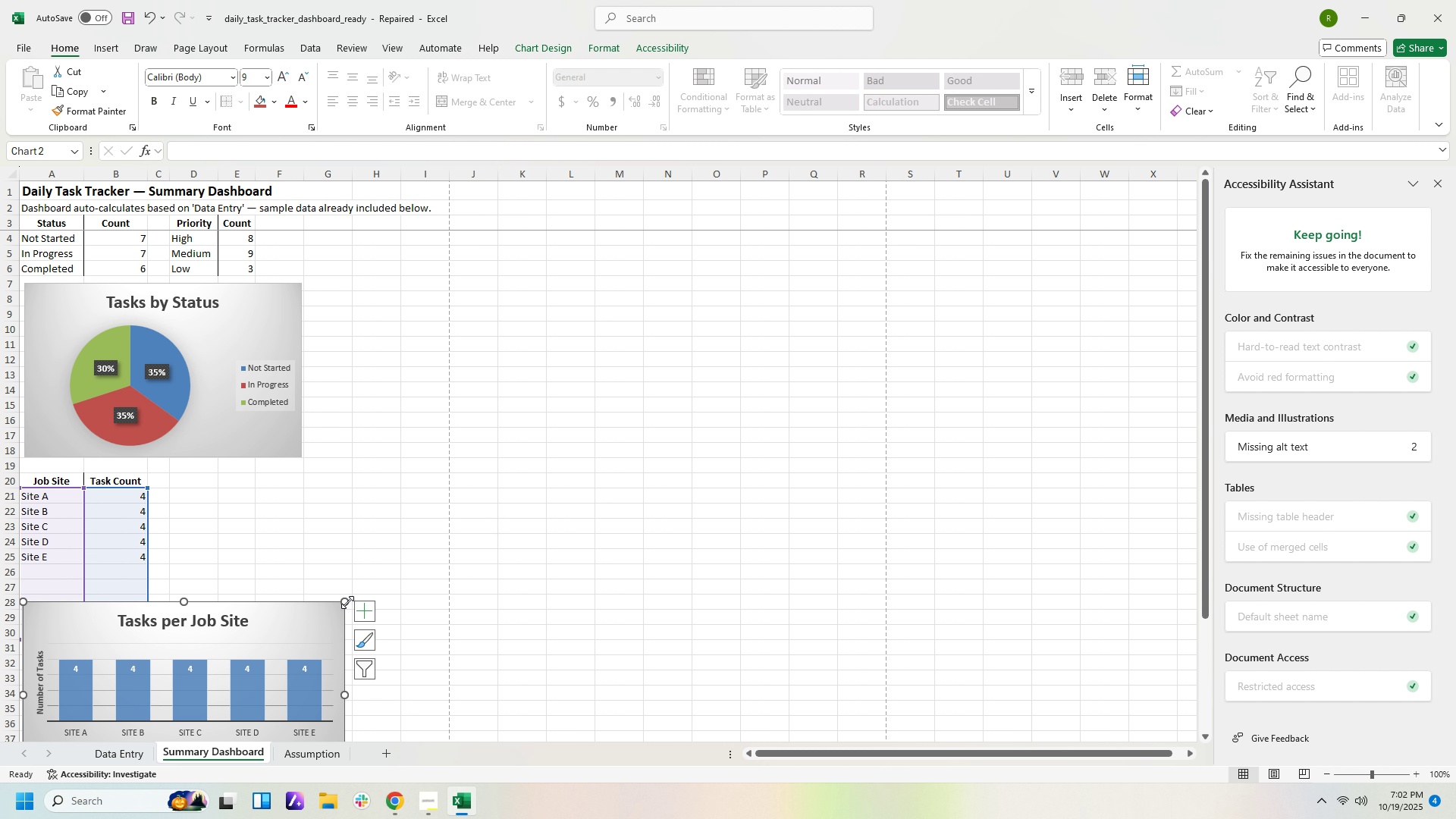 
left_click_drag(start_coordinate=[347, 602], to_coordinate=[413, 570])
 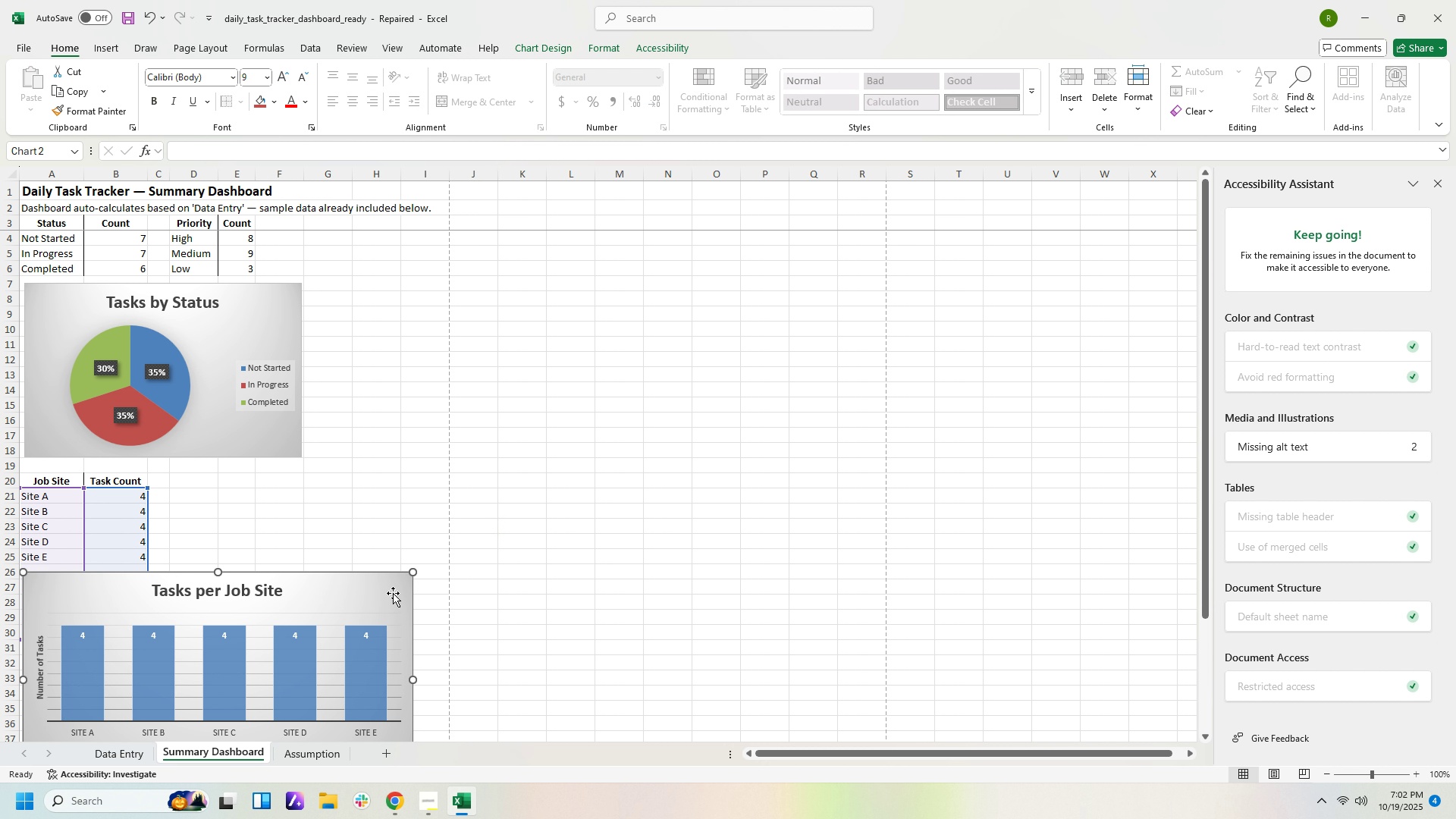 
left_click_drag(start_coordinate=[393, 593], to_coordinate=[394, 610])
 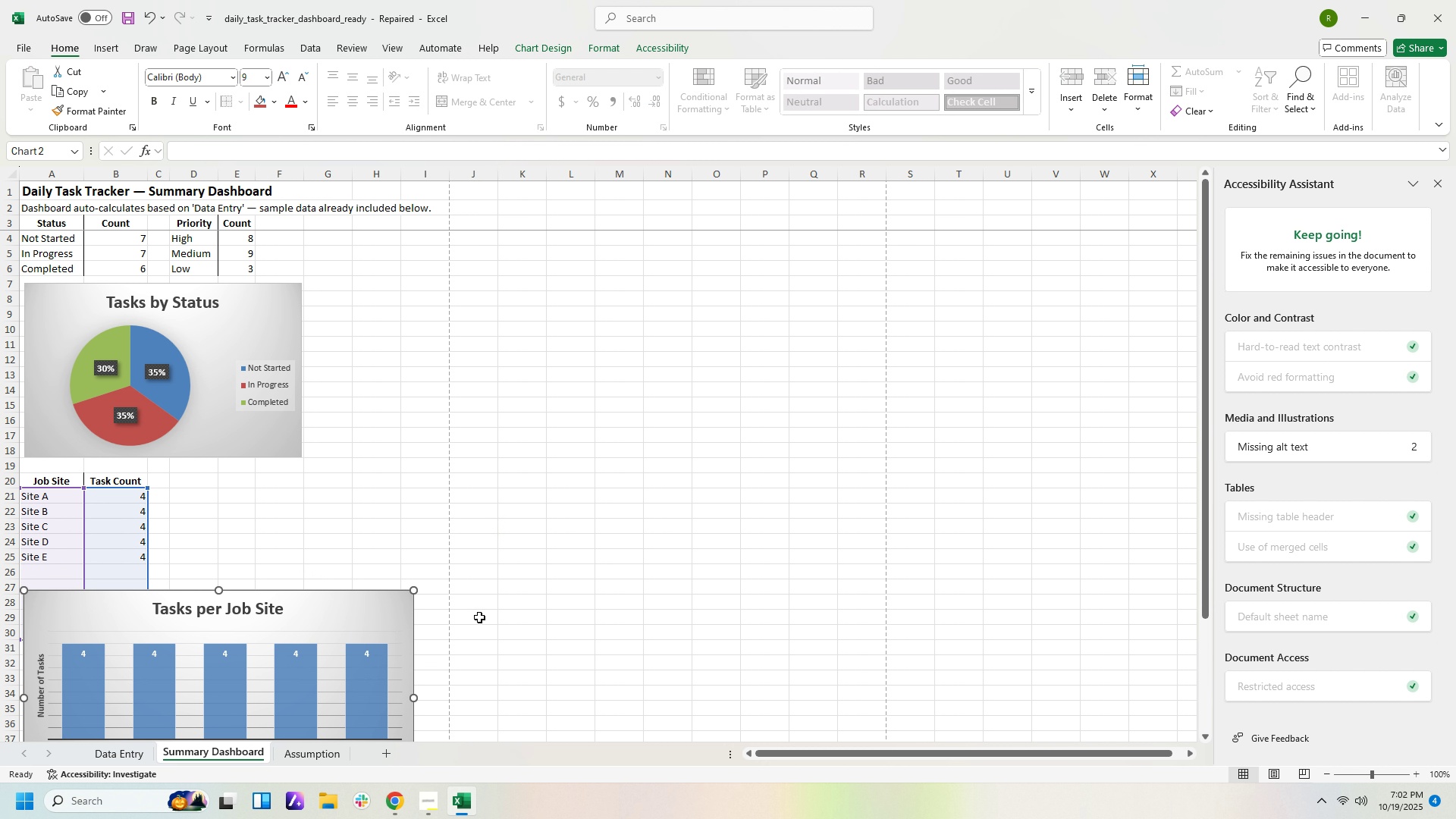 
scroll: coordinate [495, 630], scroll_direction: down, amount: 4.0
 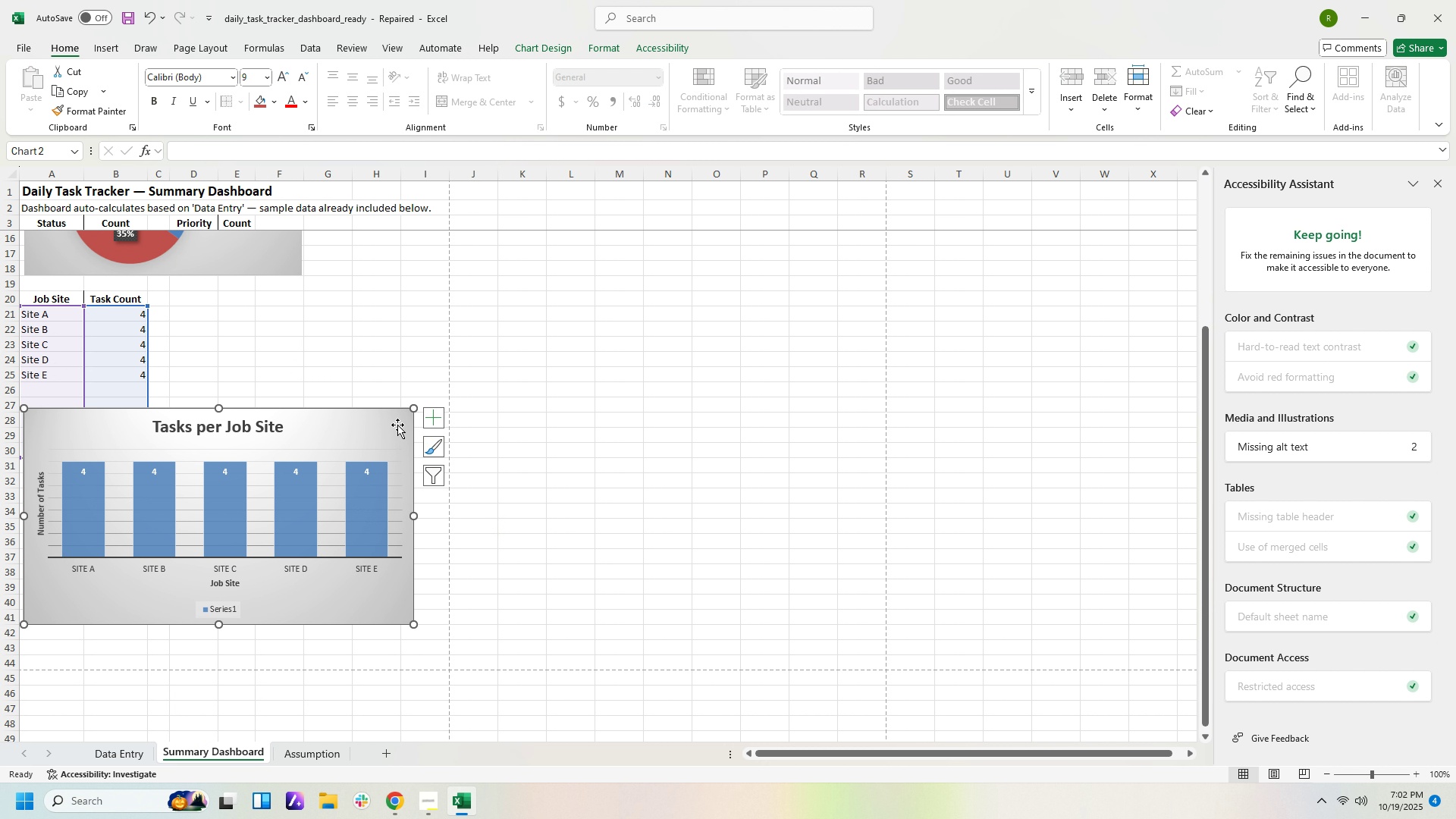 
left_click_drag(start_coordinate=[391, 425], to_coordinate=[394, 450])
 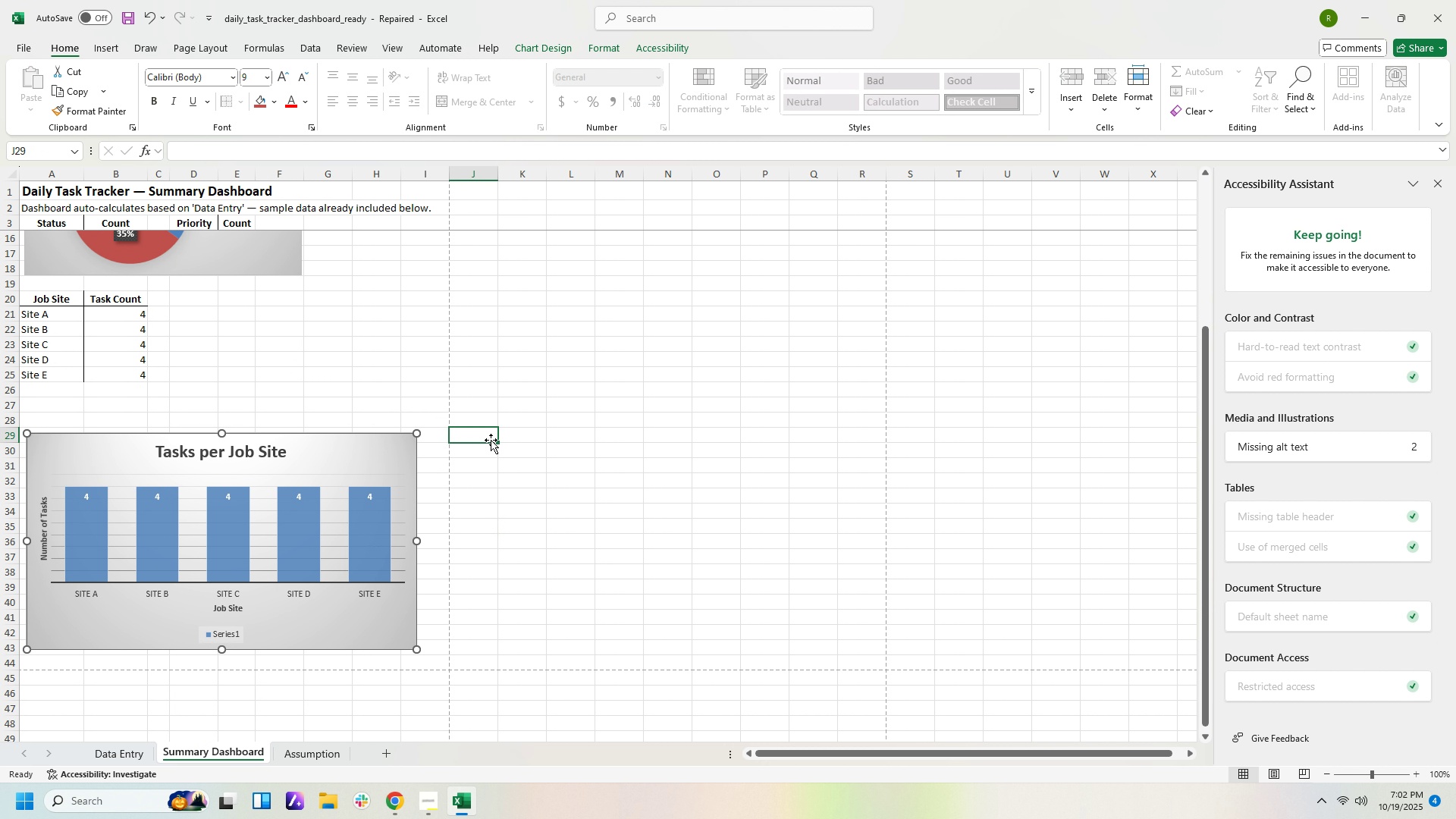 
left_click([491, 440])
 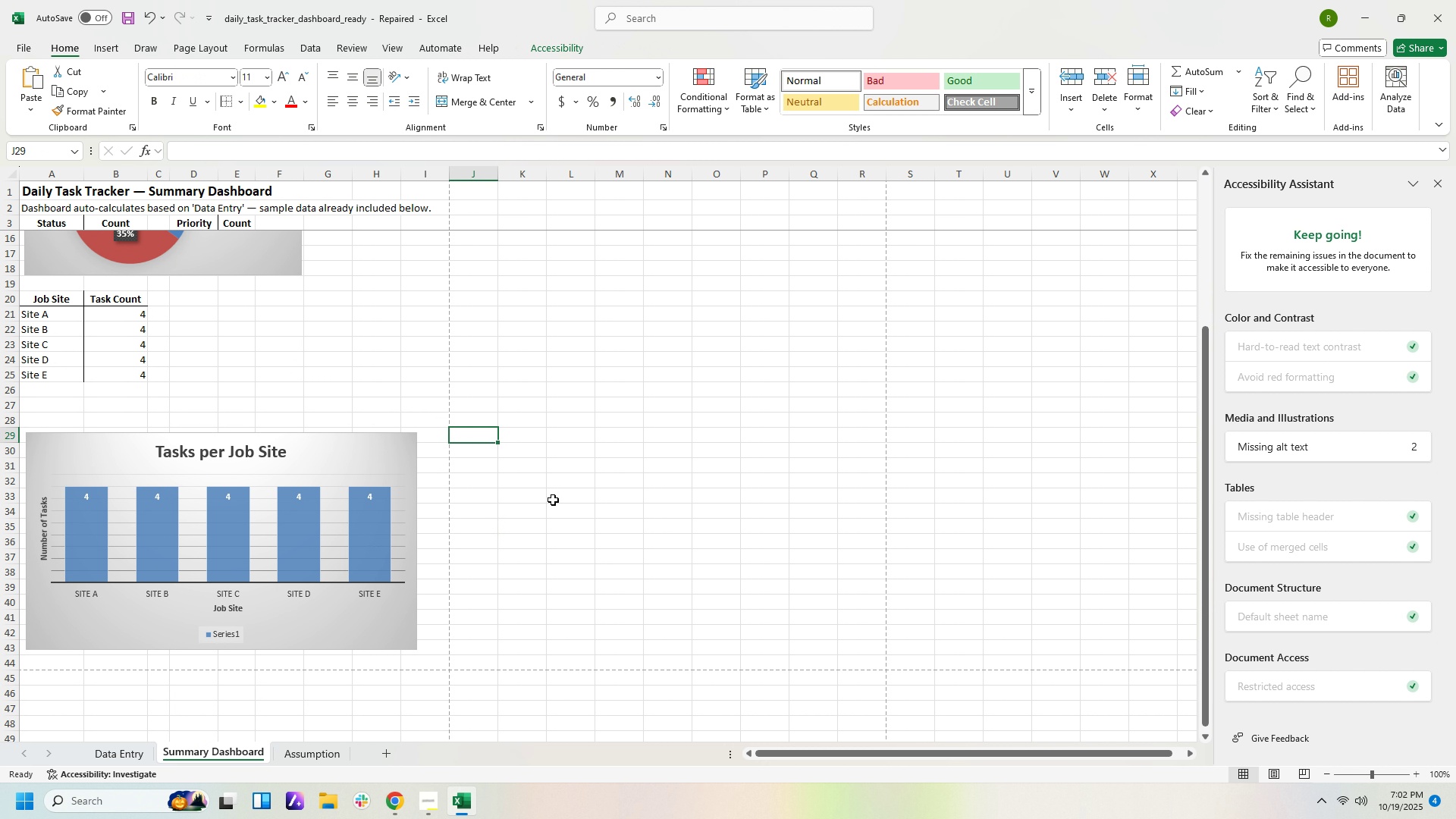 
scroll: coordinate [554, 491], scroll_direction: up, amount: 5.0
 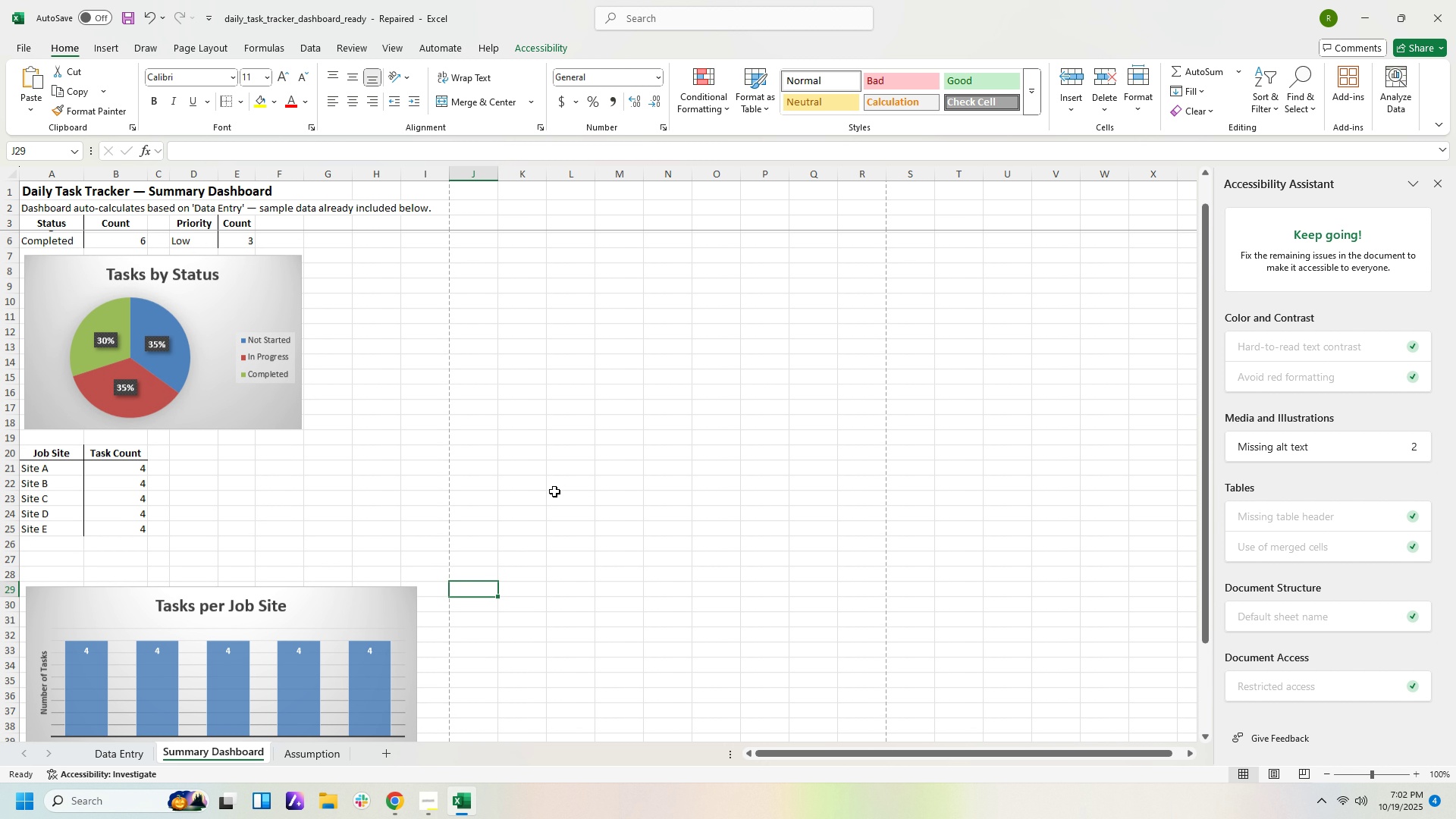 
scroll: coordinate [554, 491], scroll_direction: none, amount: 0.0
 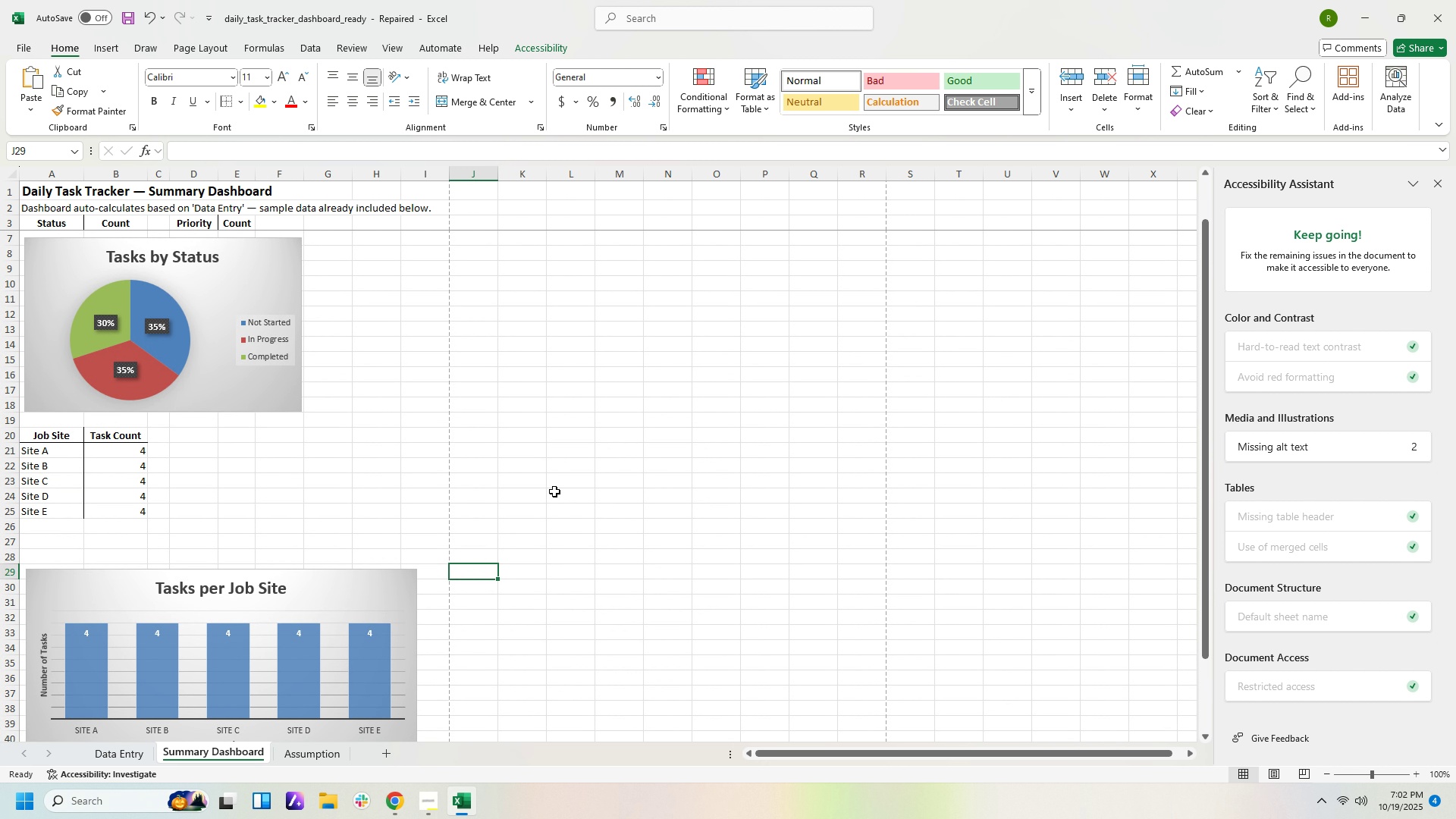 
scroll: coordinate [554, 491], scroll_direction: up, amount: 2.0
 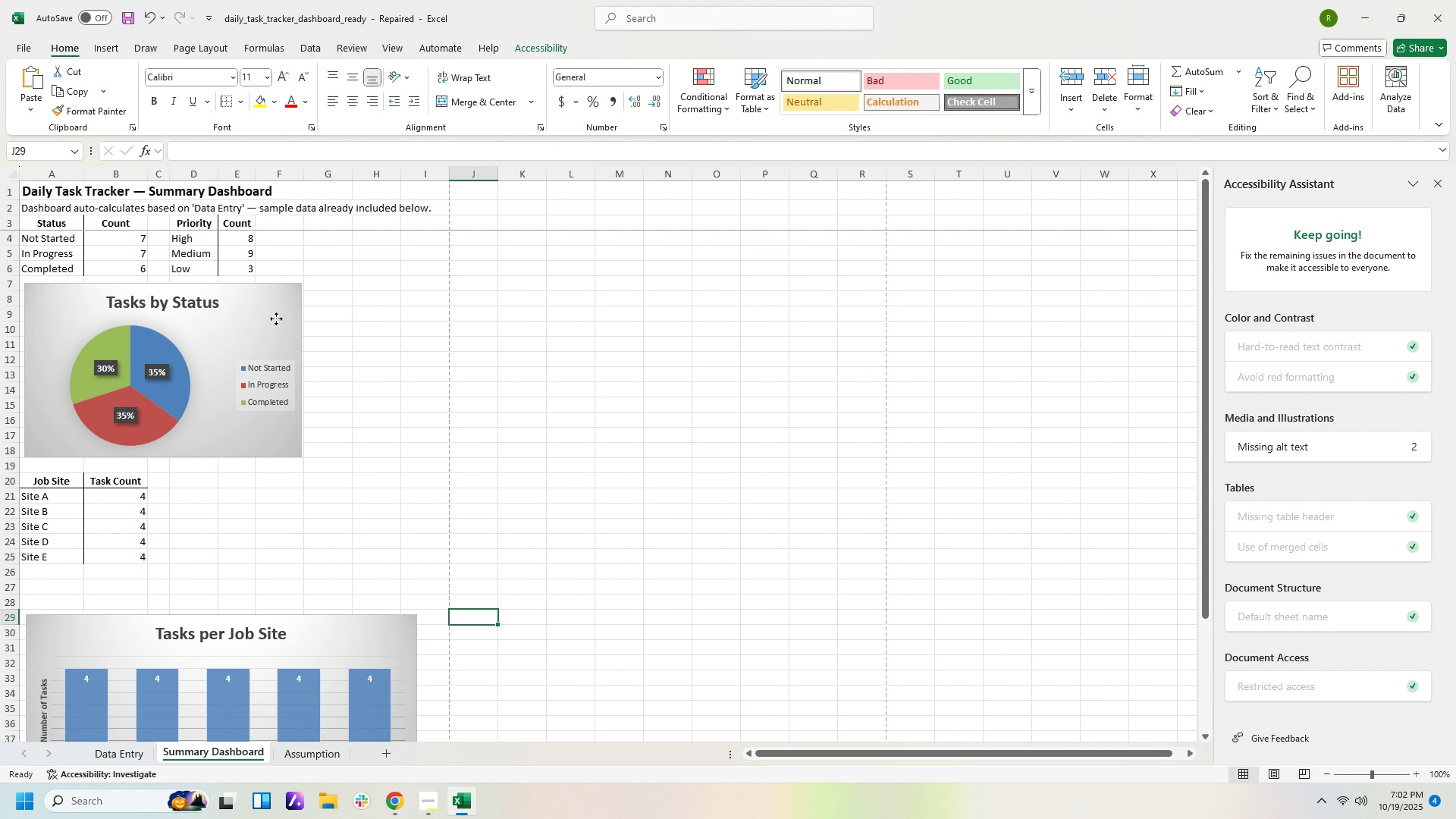 
left_click([276, 318])
 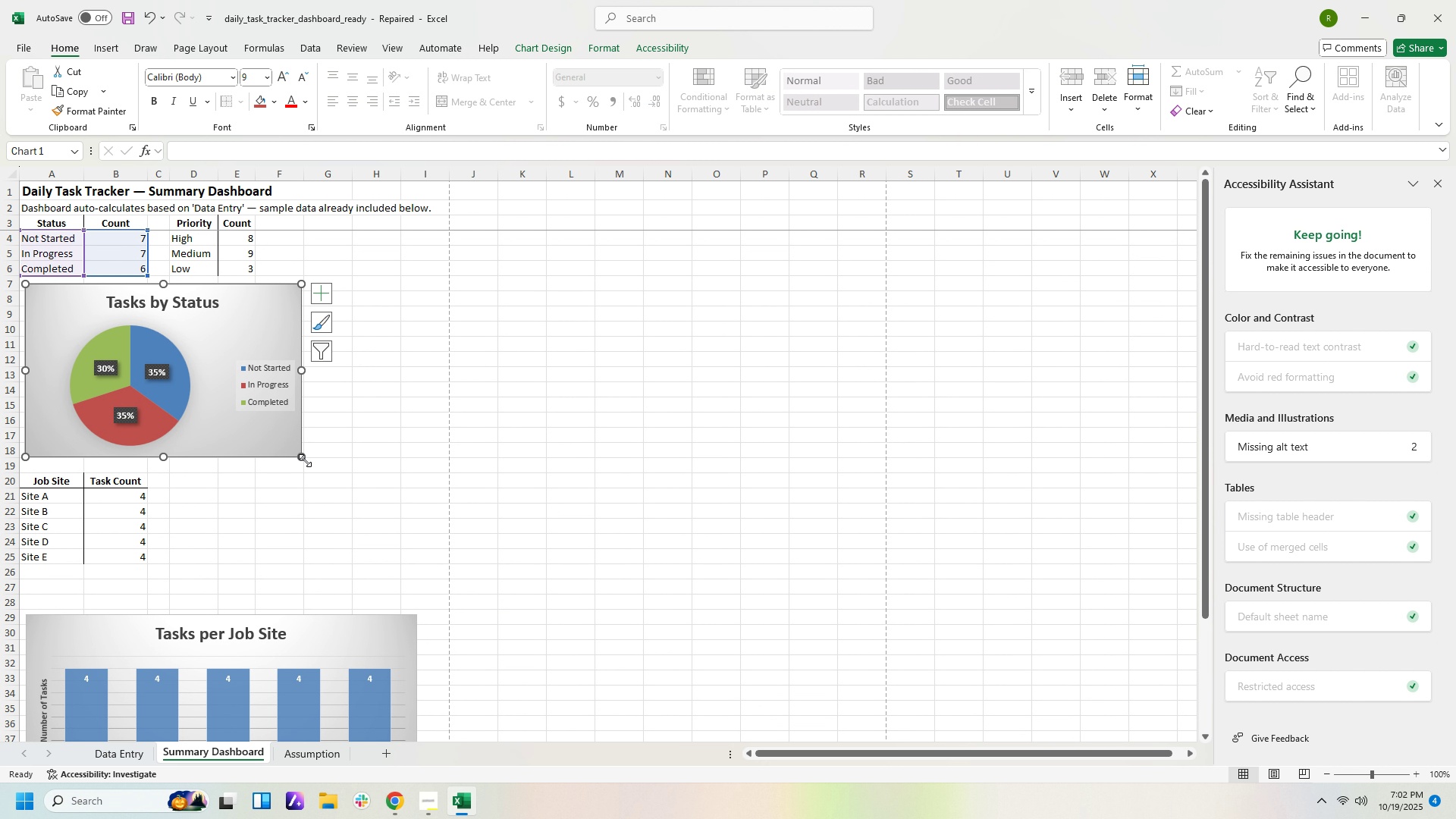 
left_click_drag(start_coordinate=[303, 457], to_coordinate=[336, 489])
 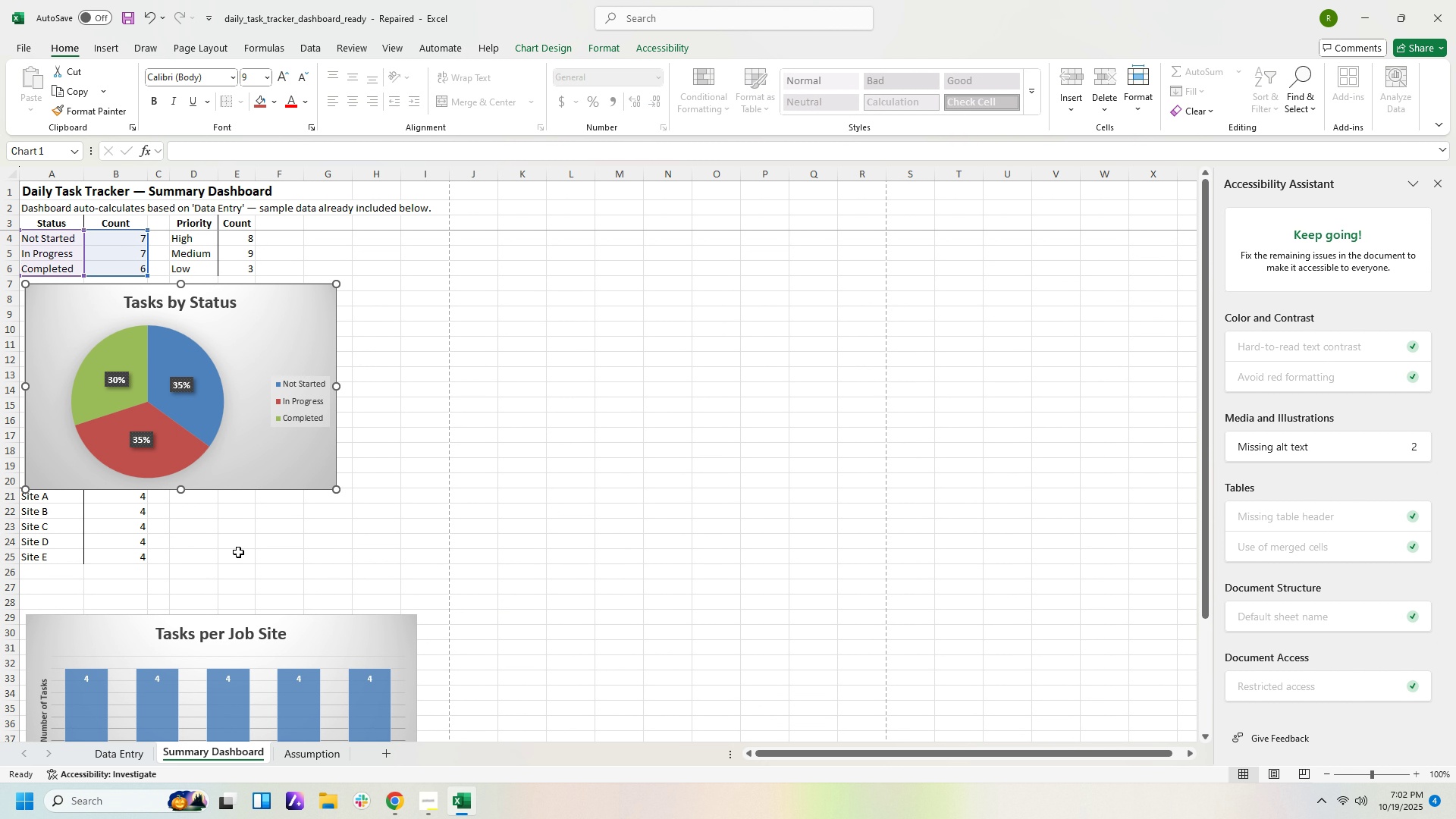 
scroll: coordinate [253, 549], scroll_direction: down, amount: 2.0
 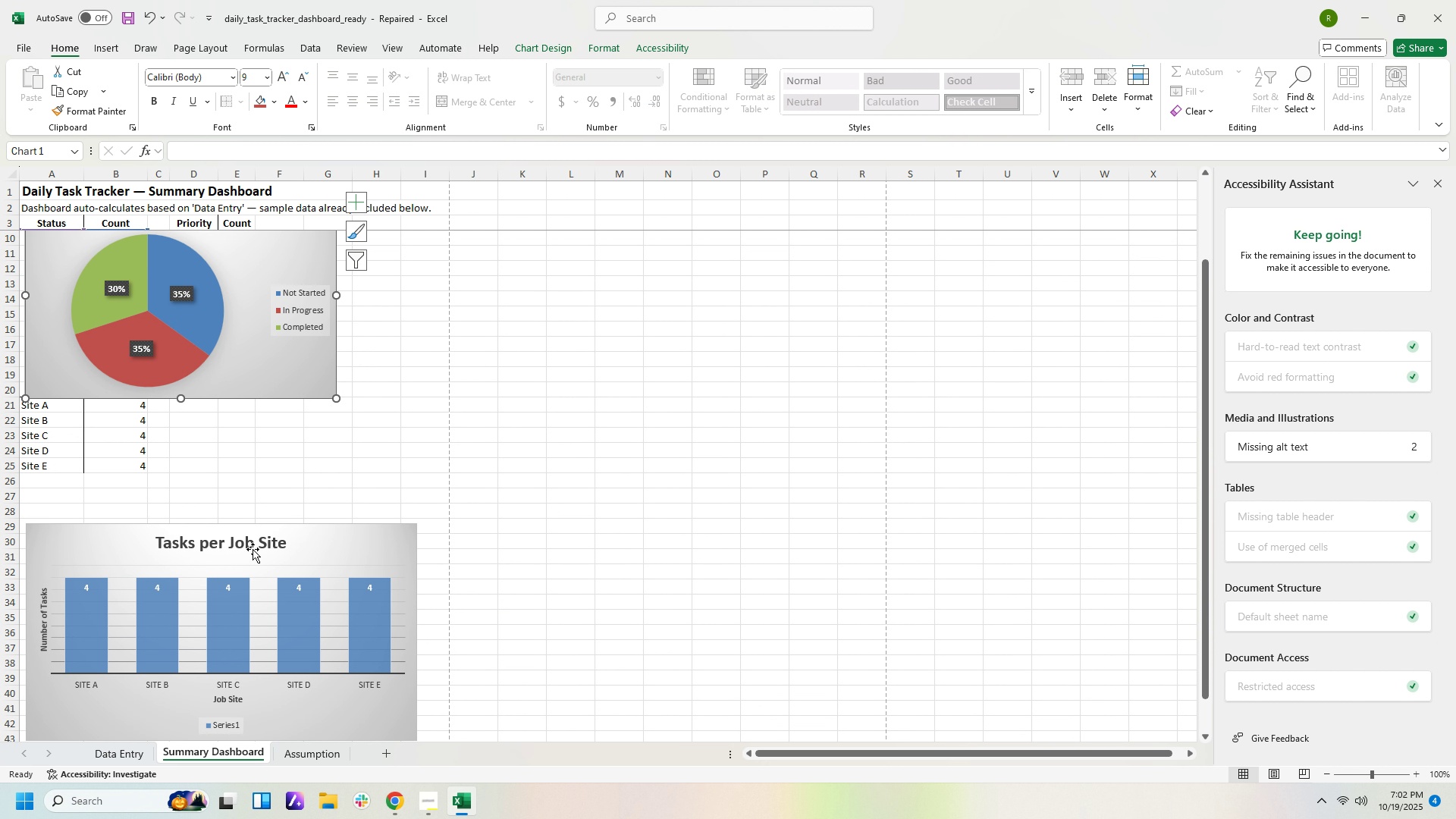 
scroll: coordinate [253, 549], scroll_direction: up, amount: 2.0
 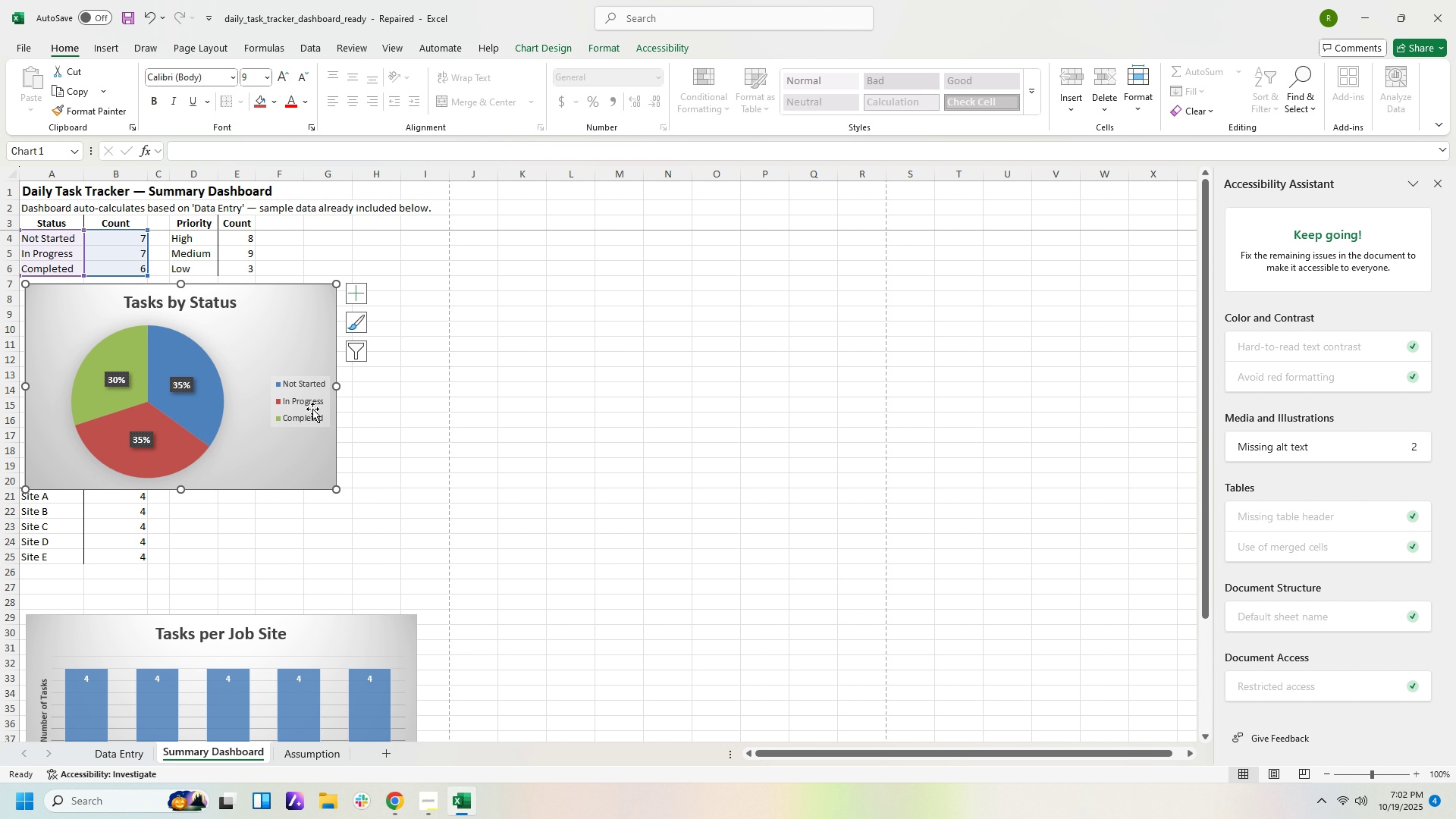 
left_click_drag(start_coordinate=[288, 339], to_coordinate=[500, 350])
 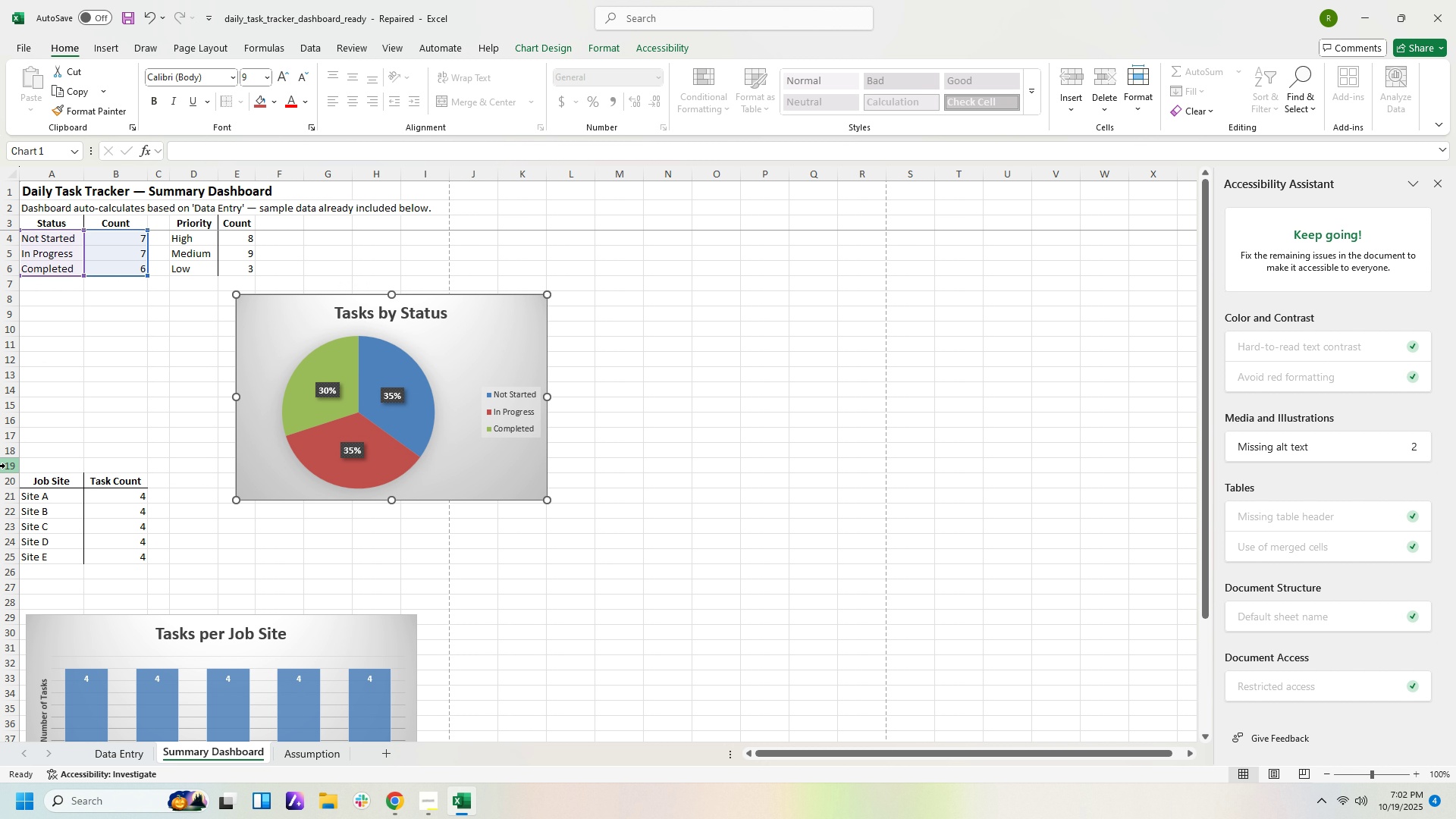 
left_click([5, 466])
 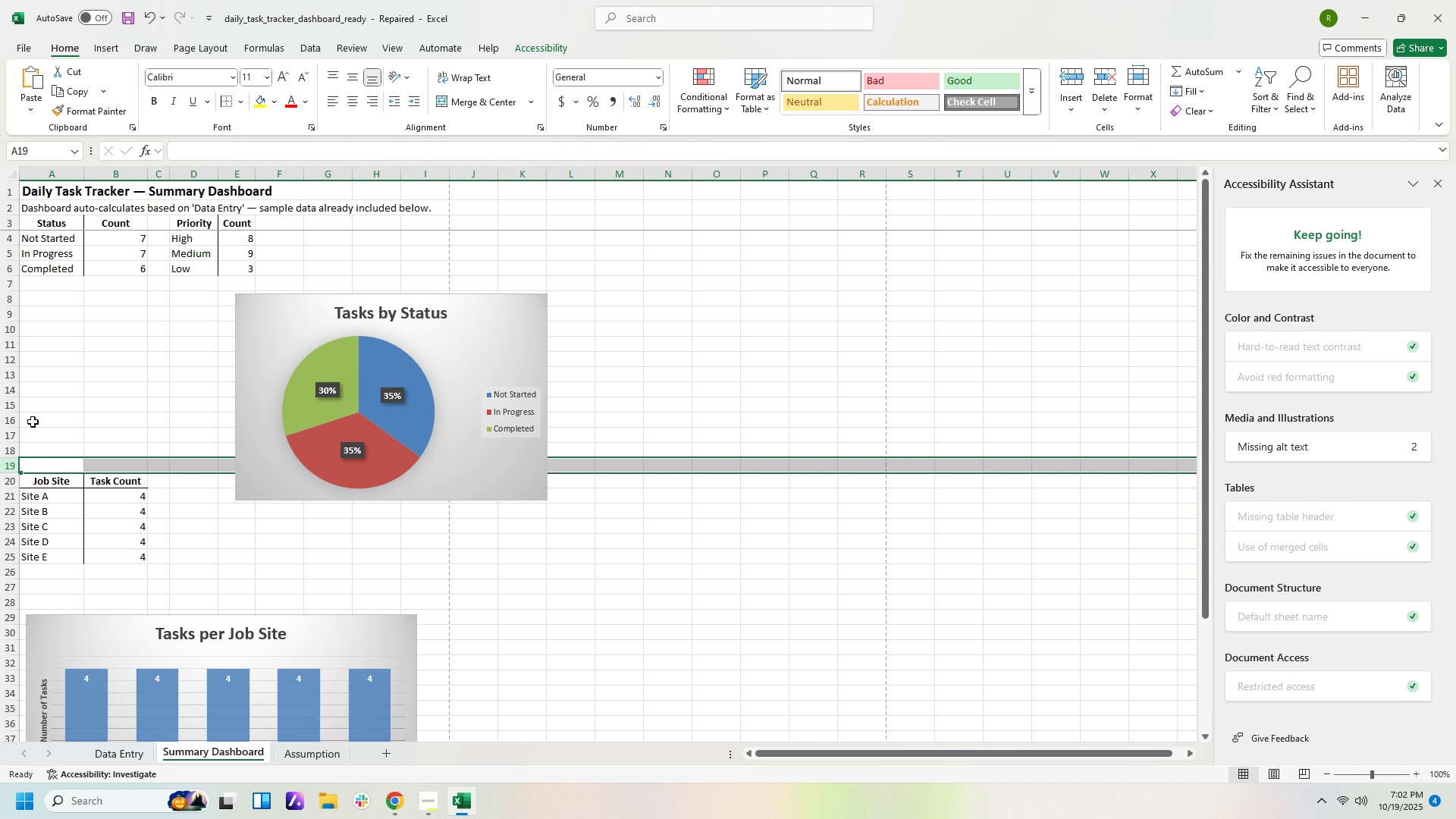 
right_click([10, 466])
 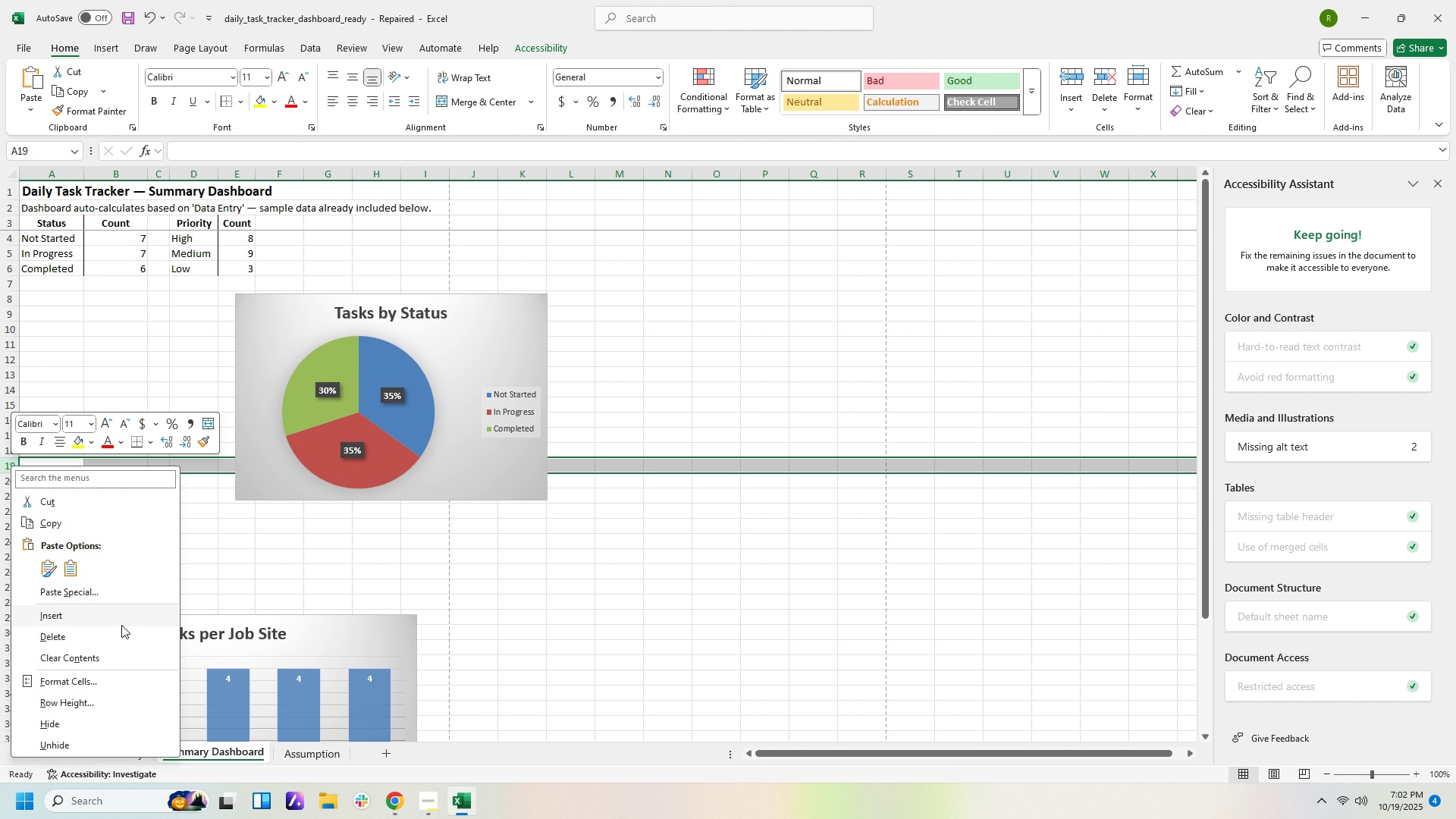 
left_click([121, 624])
 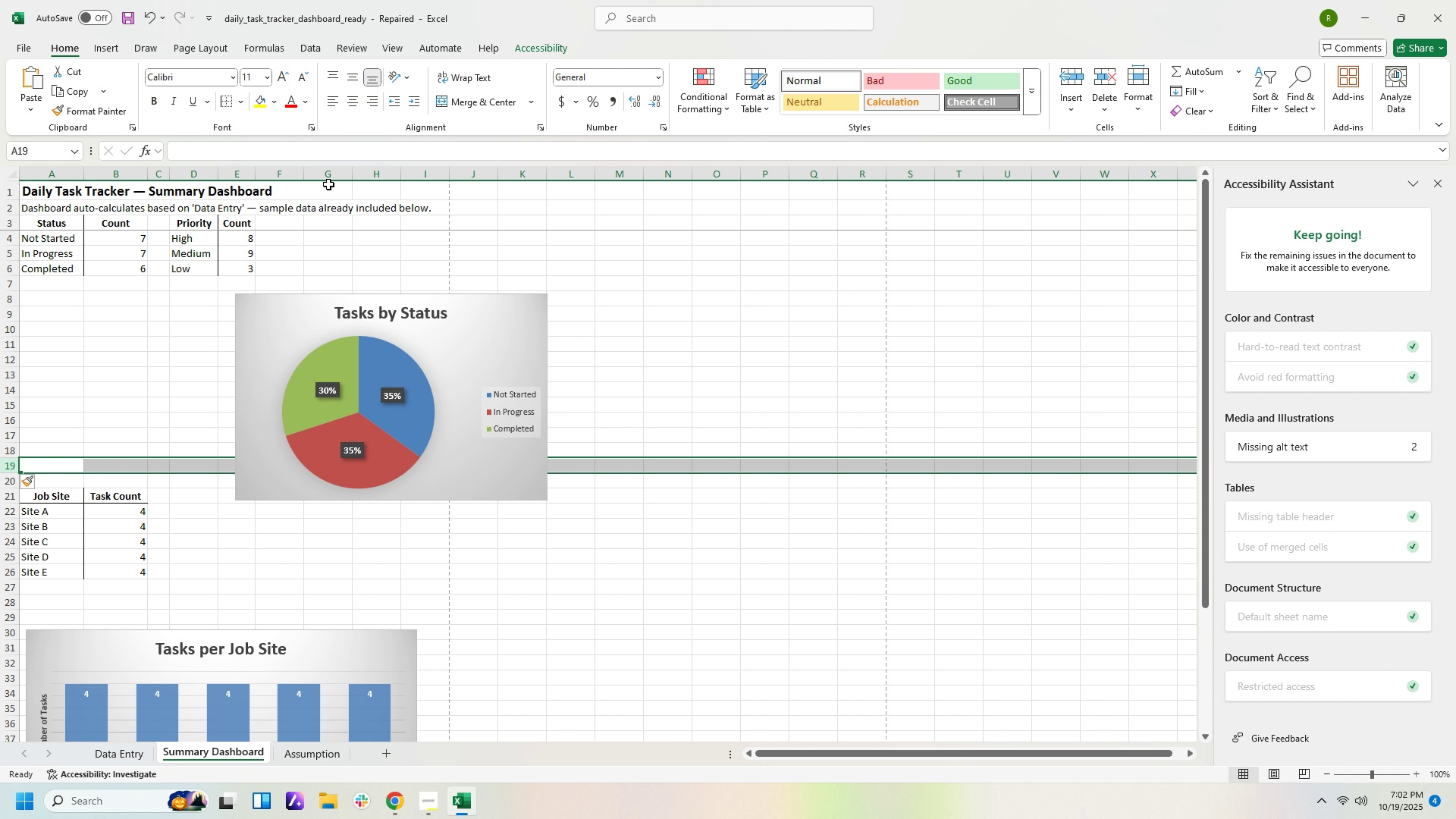 
left_click([1081, 79])
 